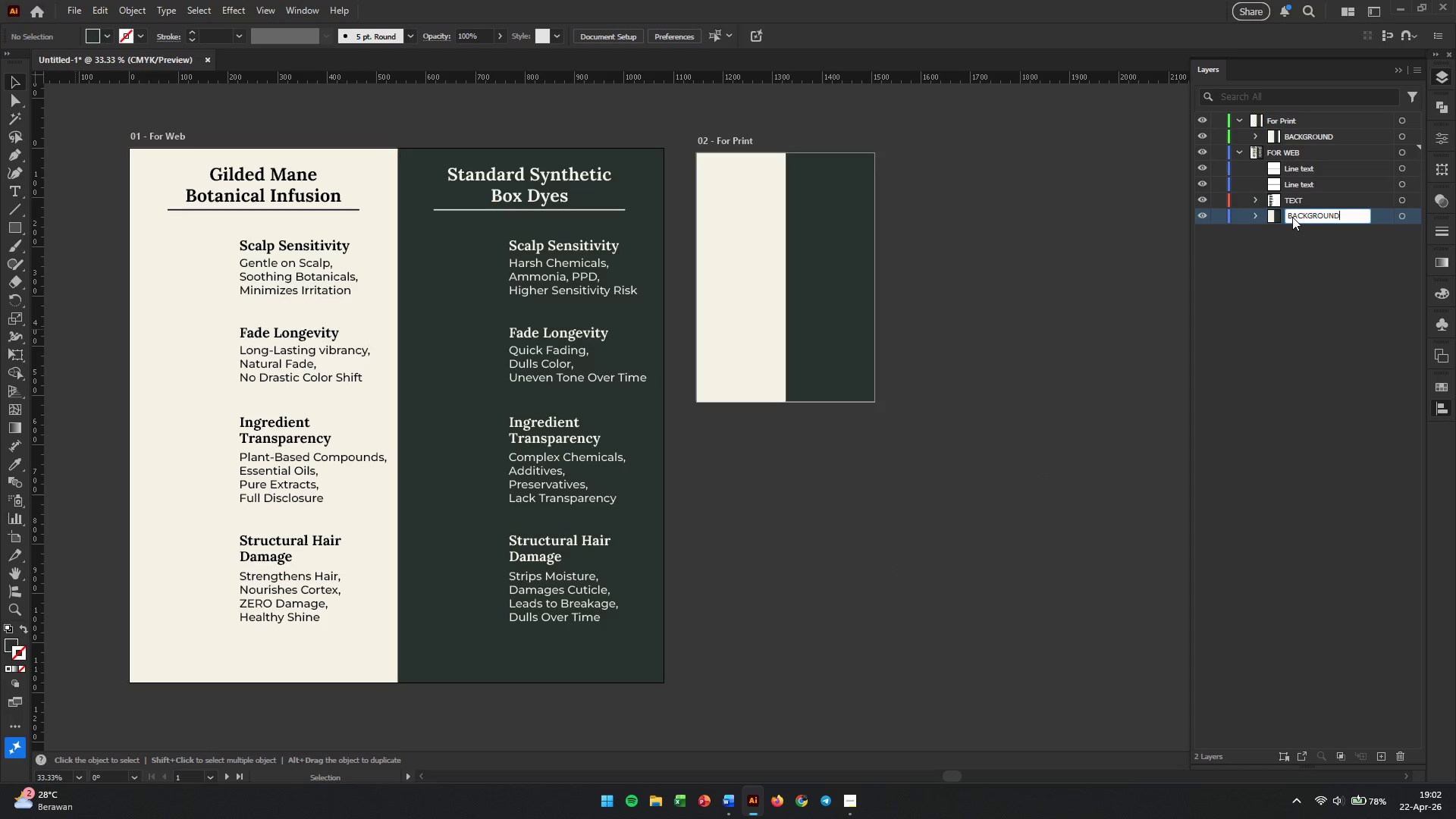 
key(Enter)
 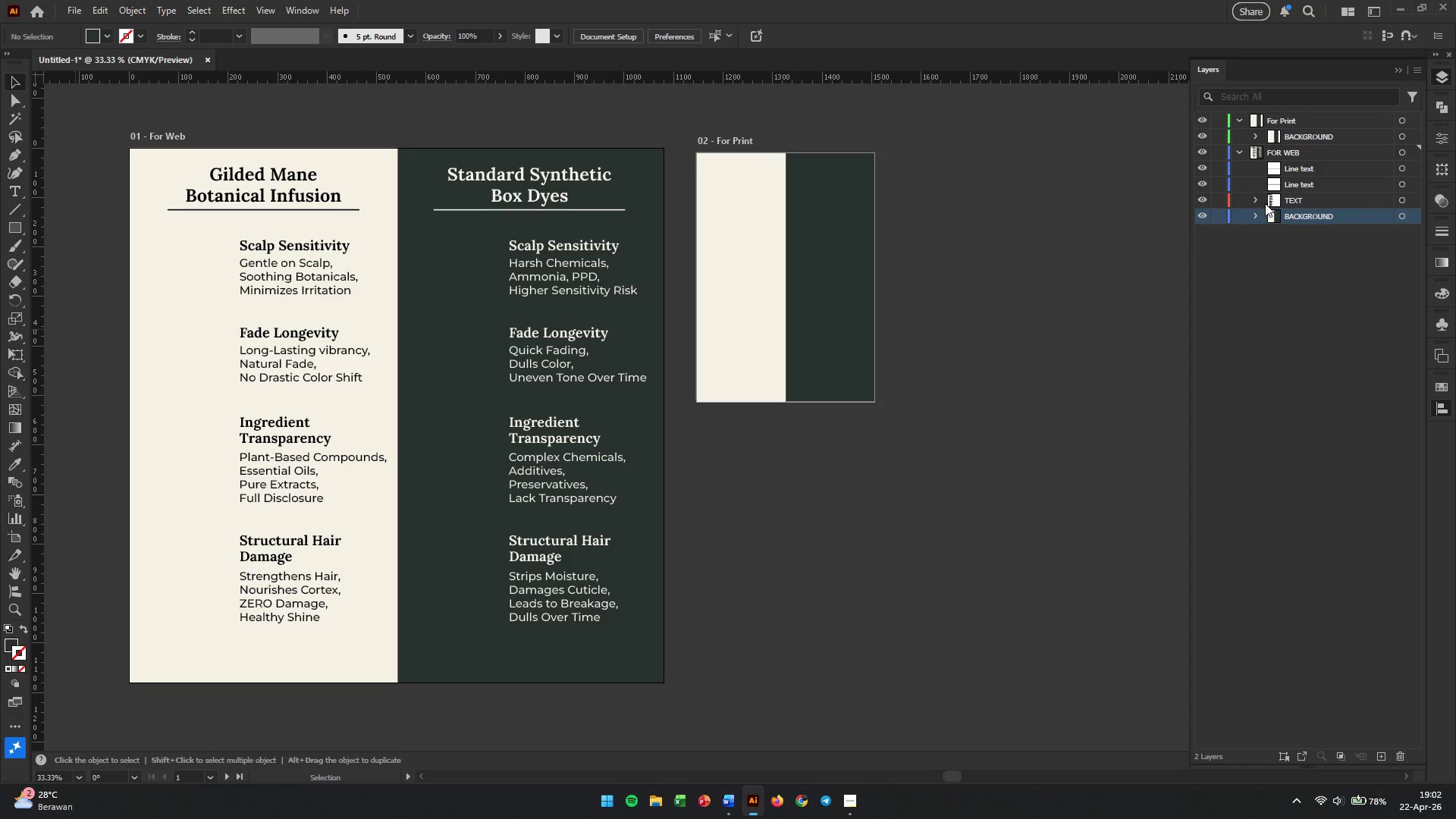 
left_click([1254, 201])
 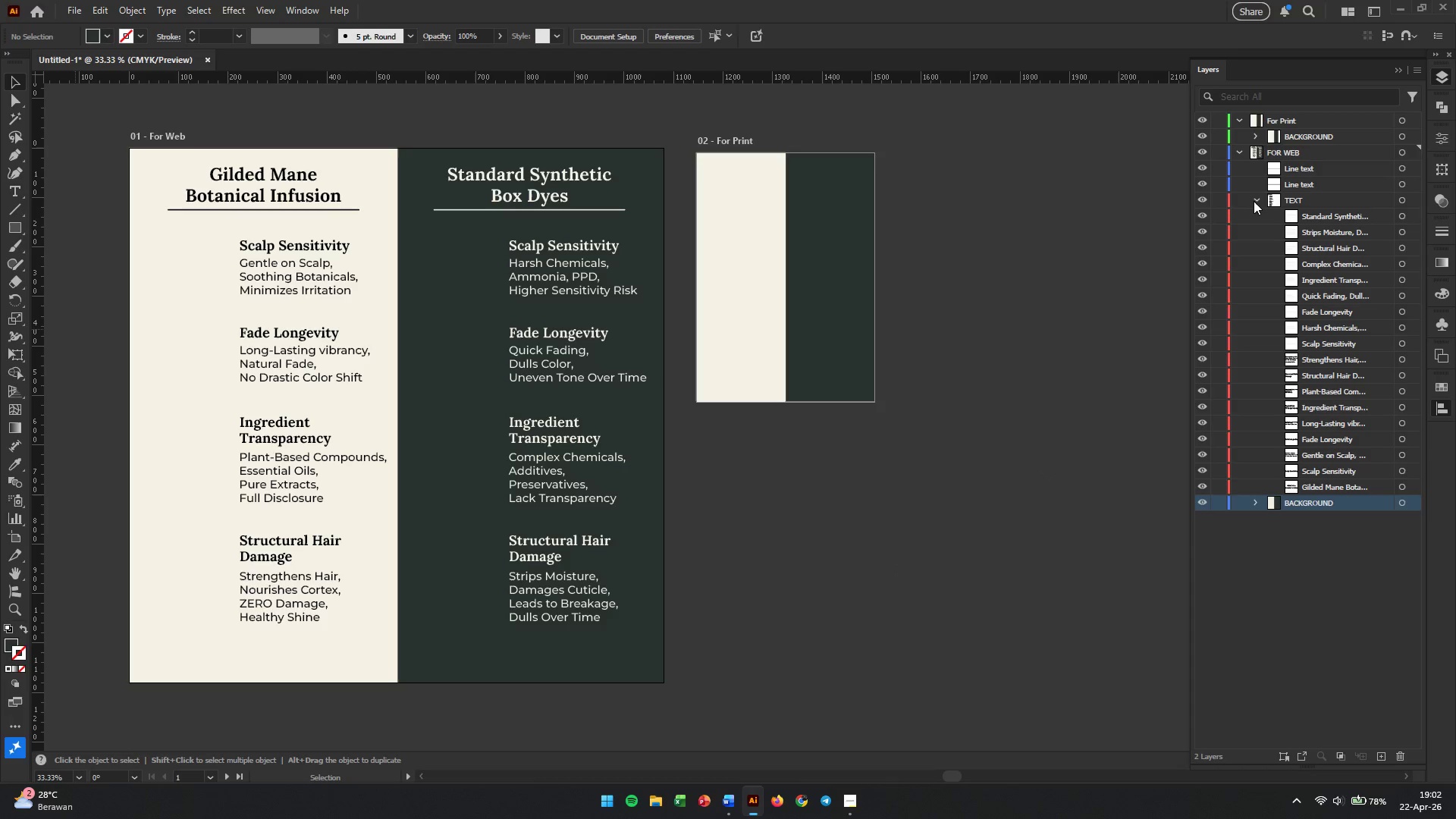 
left_click([1254, 201])
 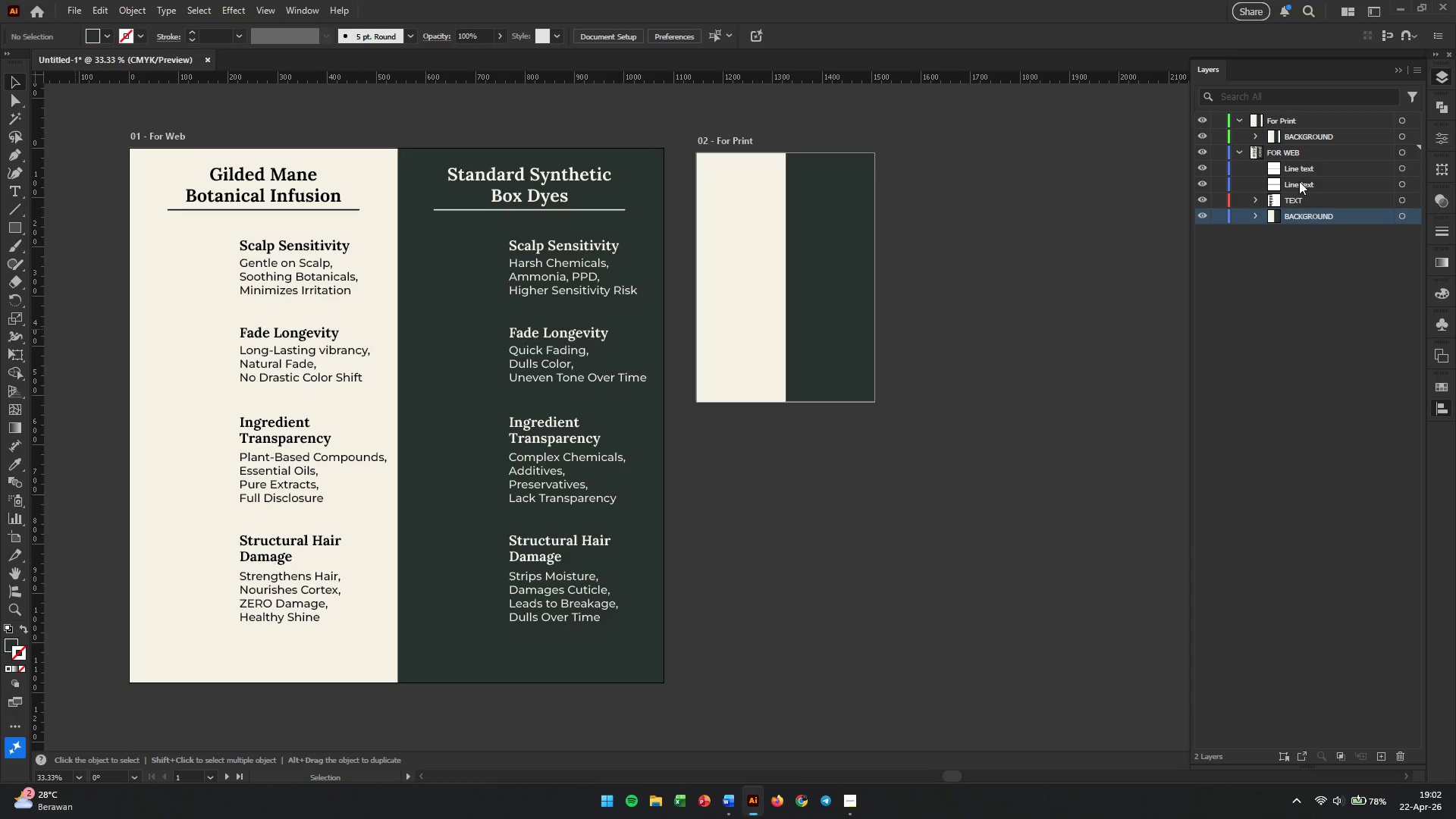 
double_click([1299, 181])
 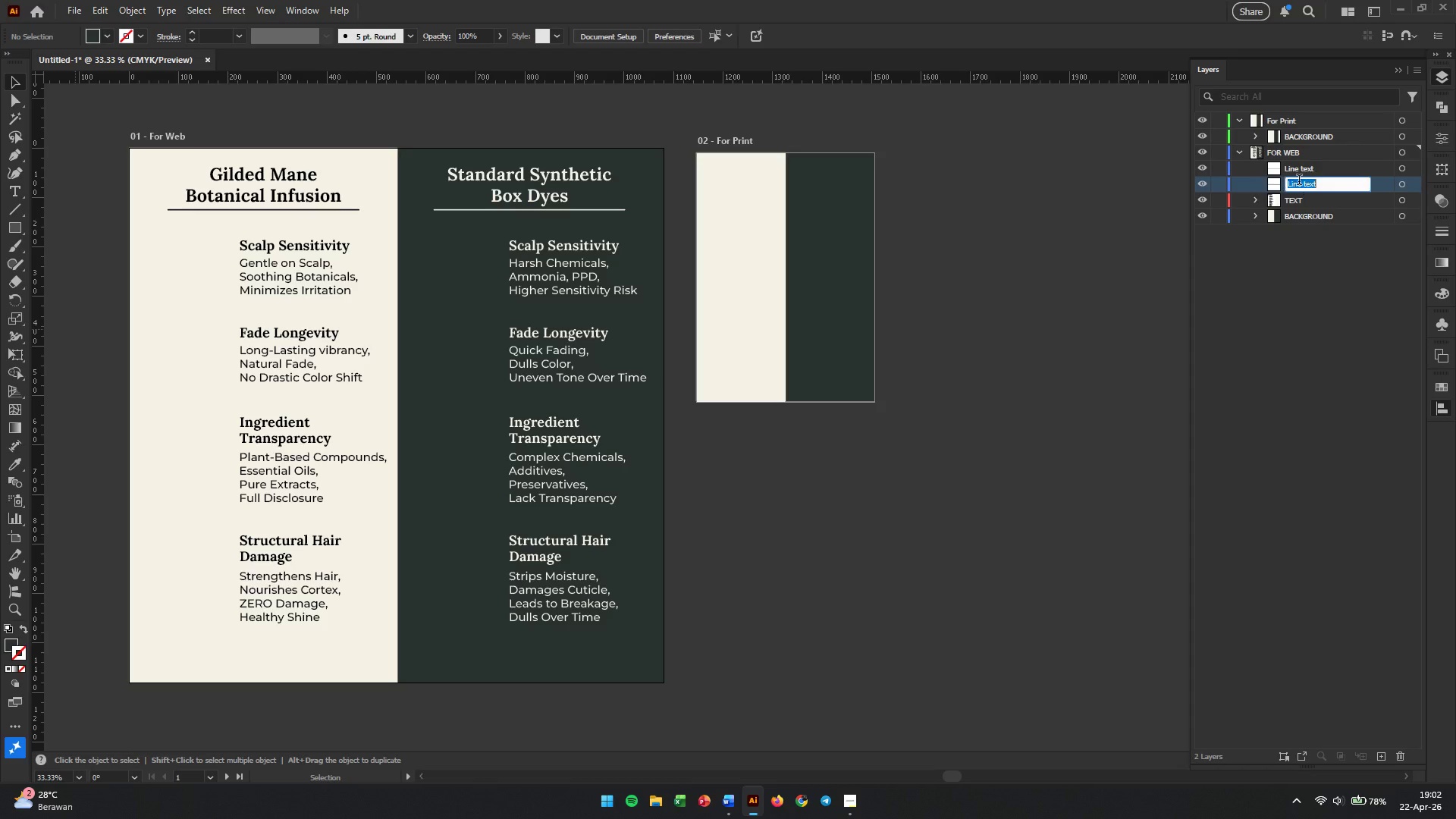 
triple_click([1299, 181])
 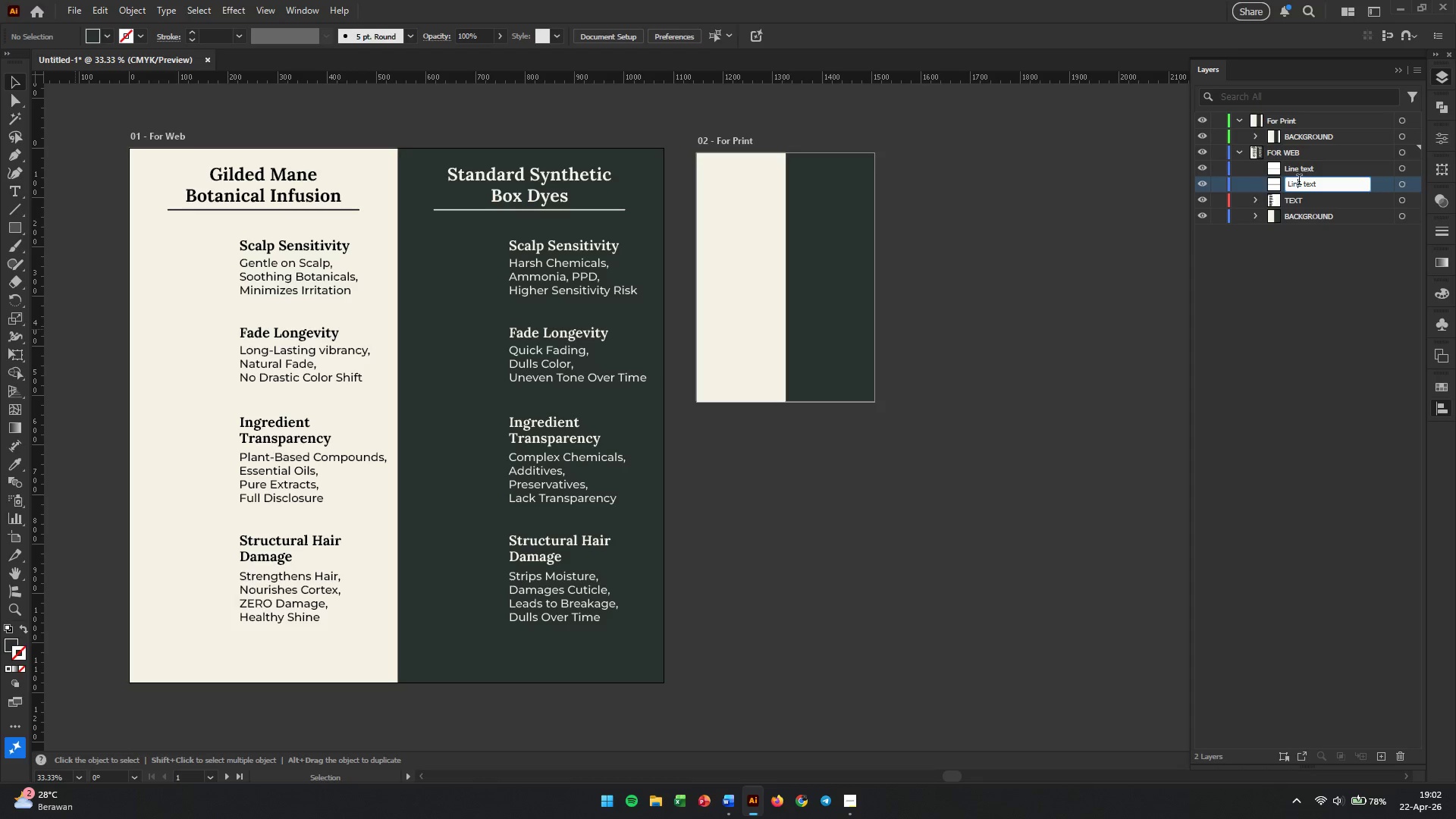 
triple_click([1299, 181])
 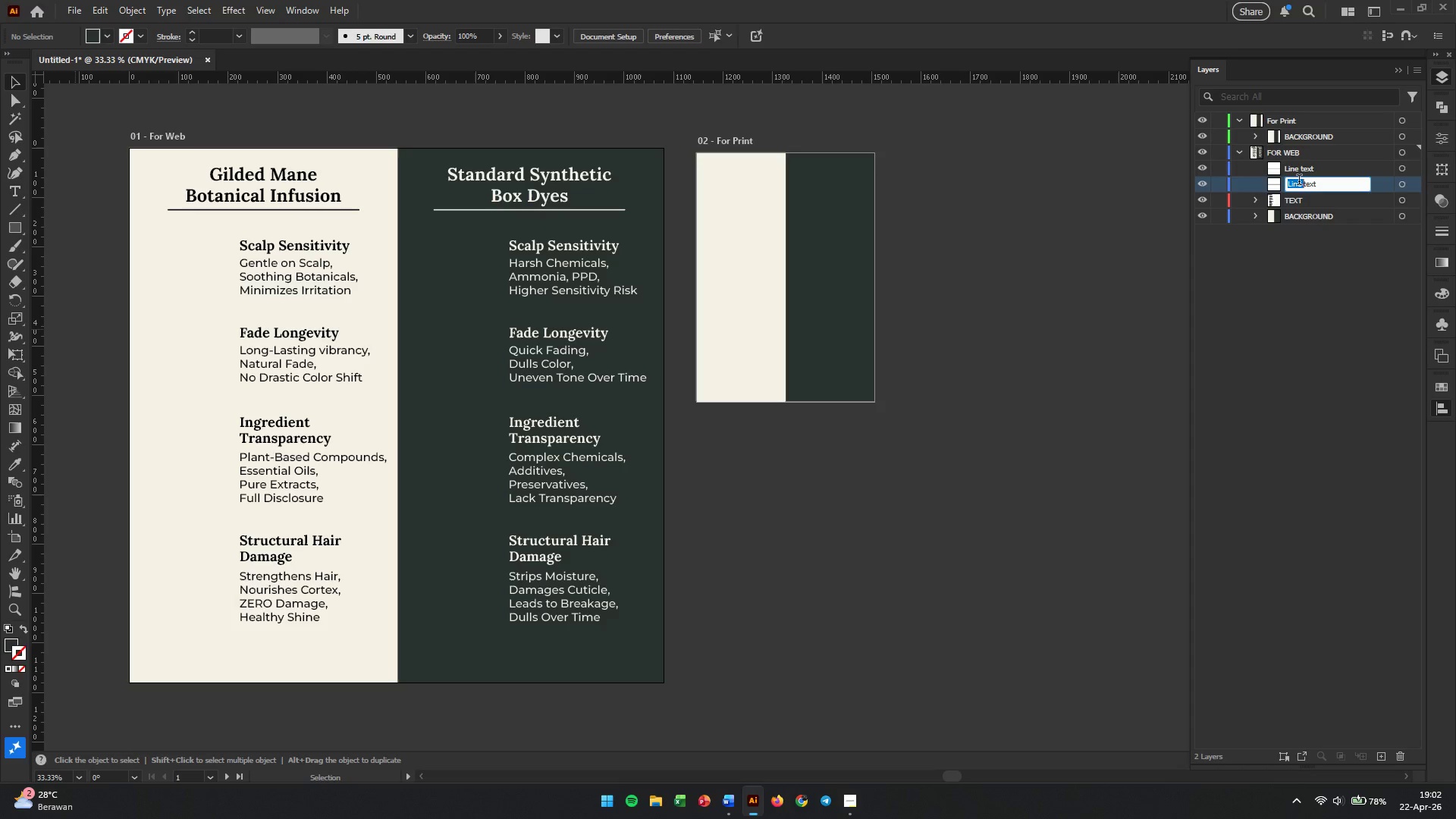 
triple_click([1299, 181])
 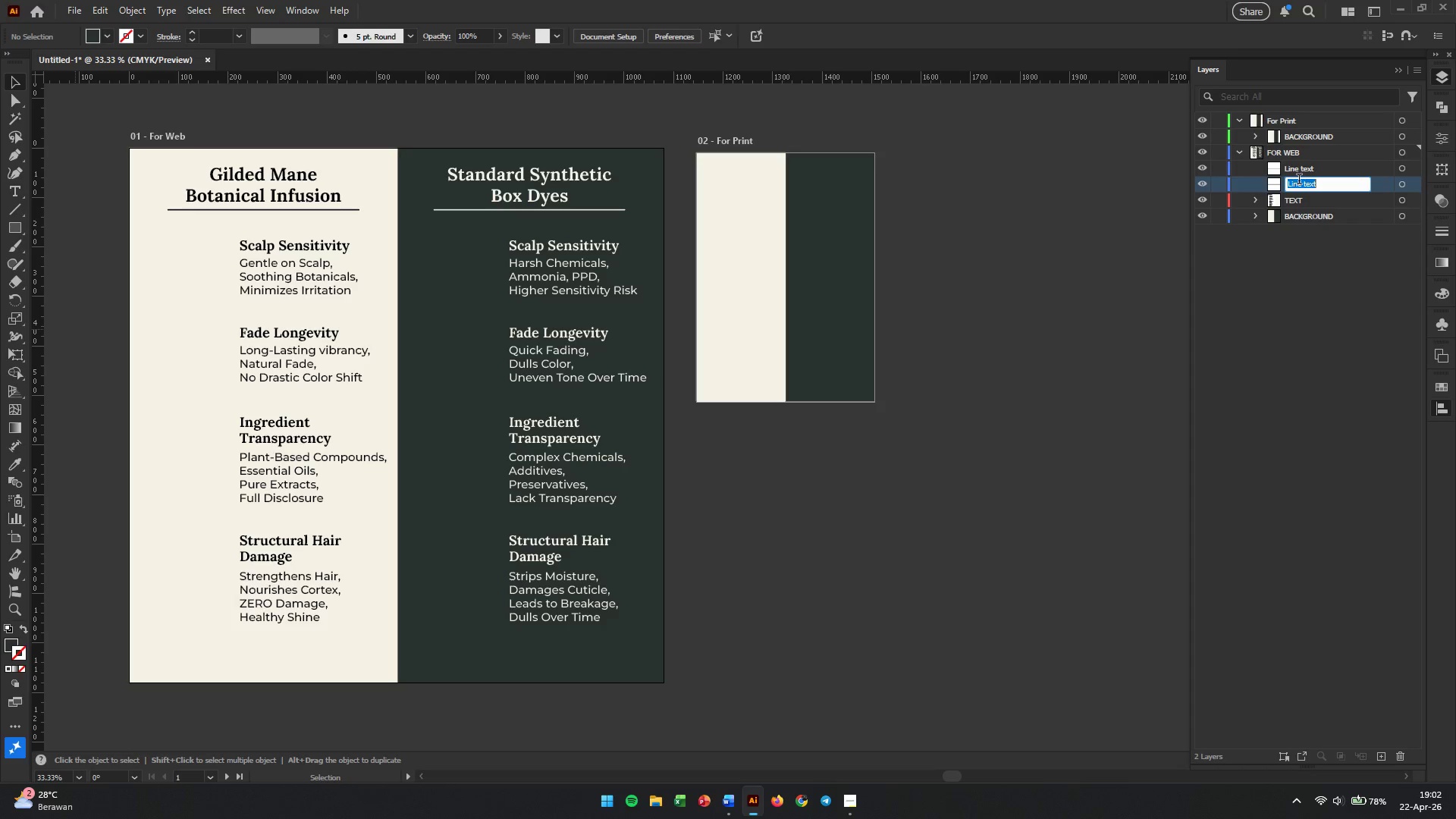 
type(LINE TEXT)
 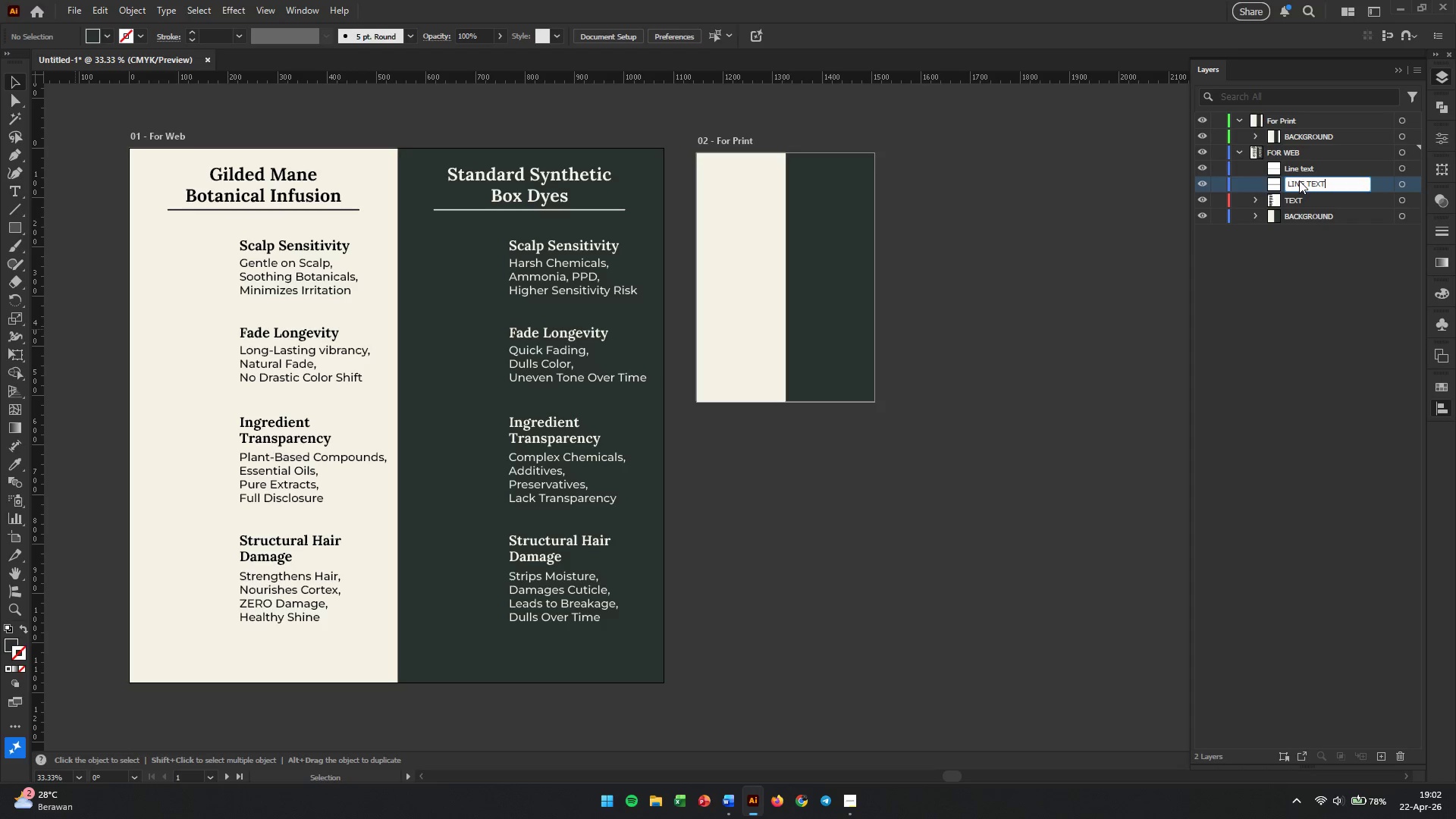 
key(Enter)
 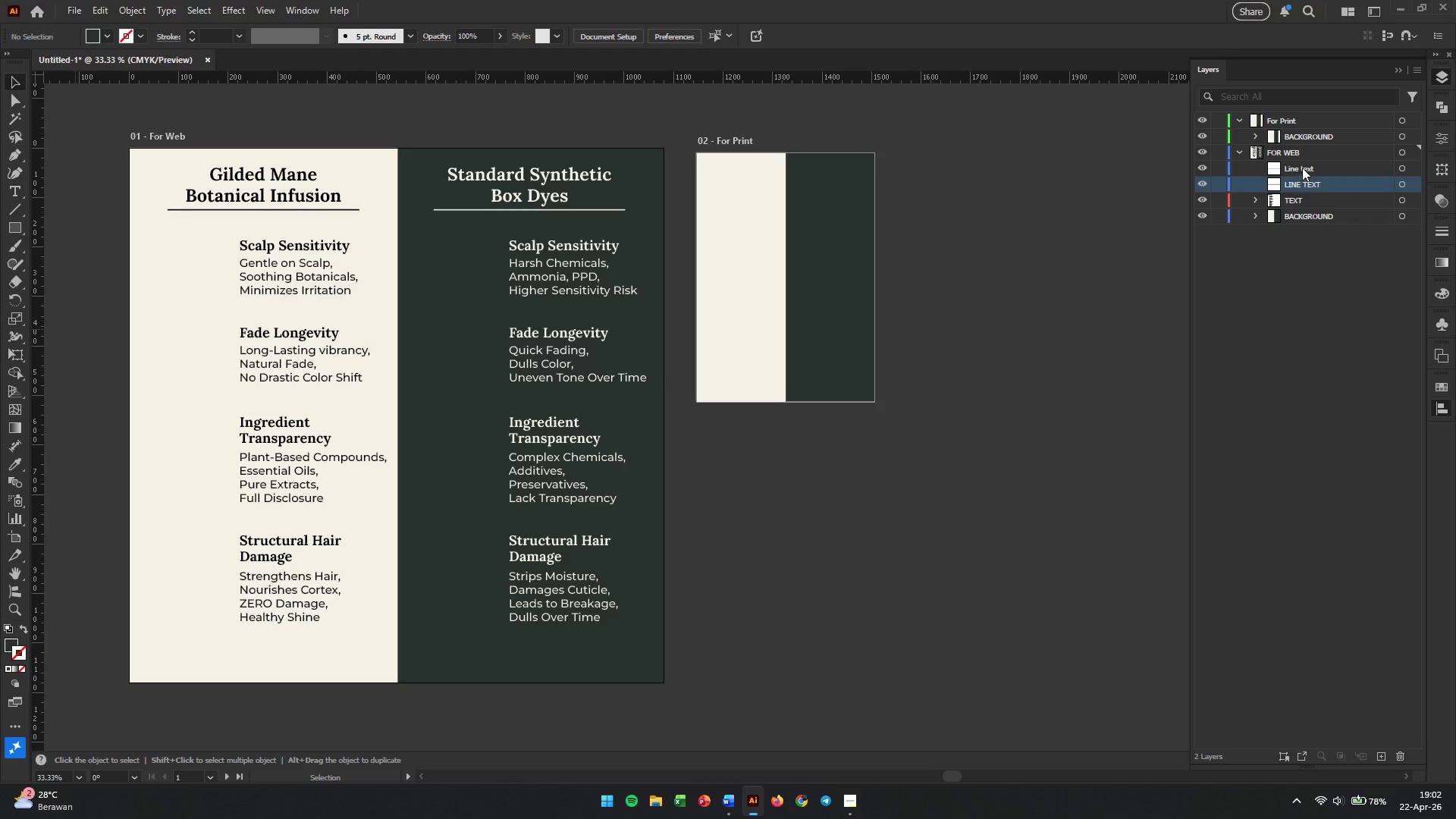 
double_click([1302, 168])
 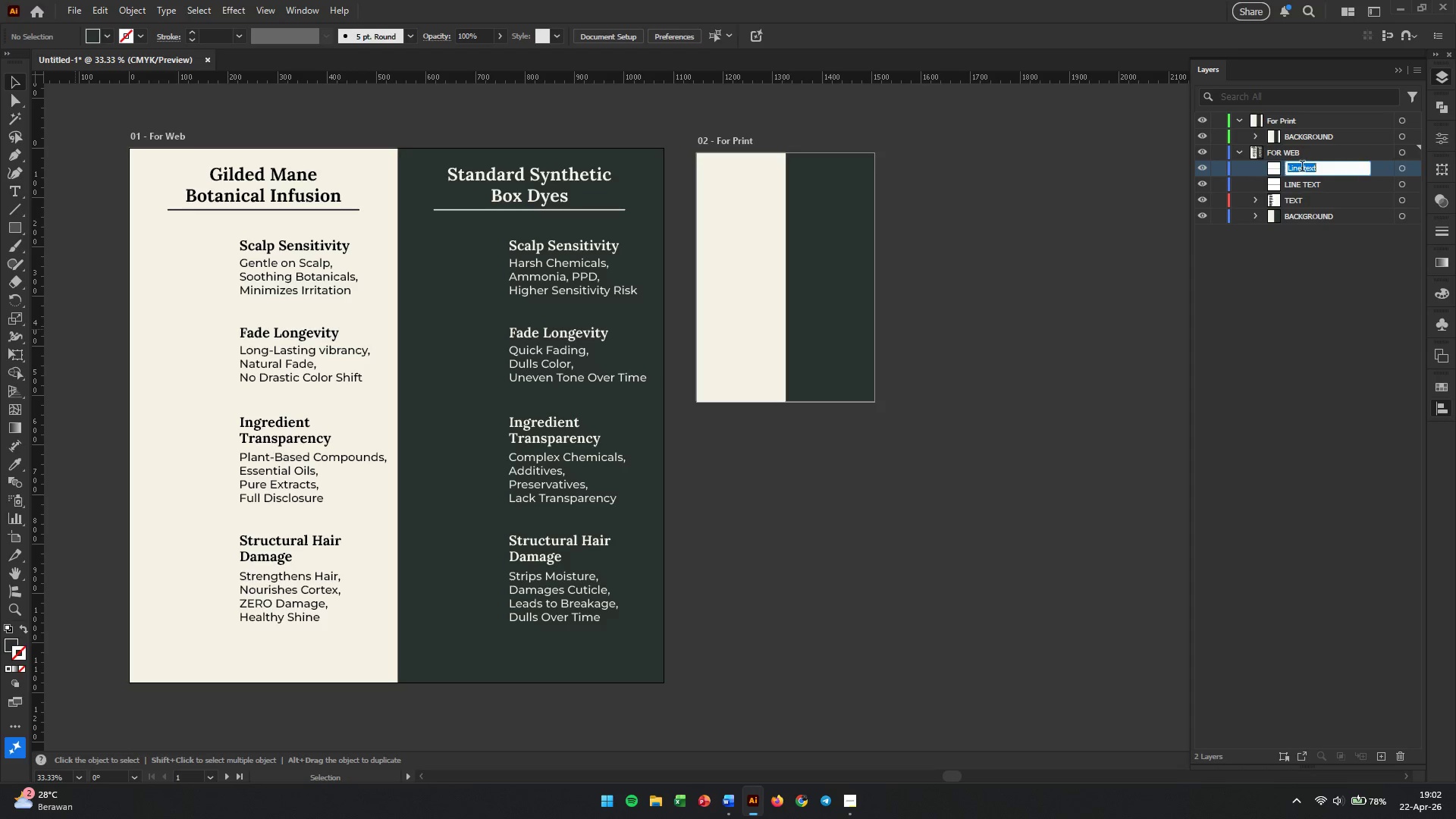 
triple_click([1302, 168])
 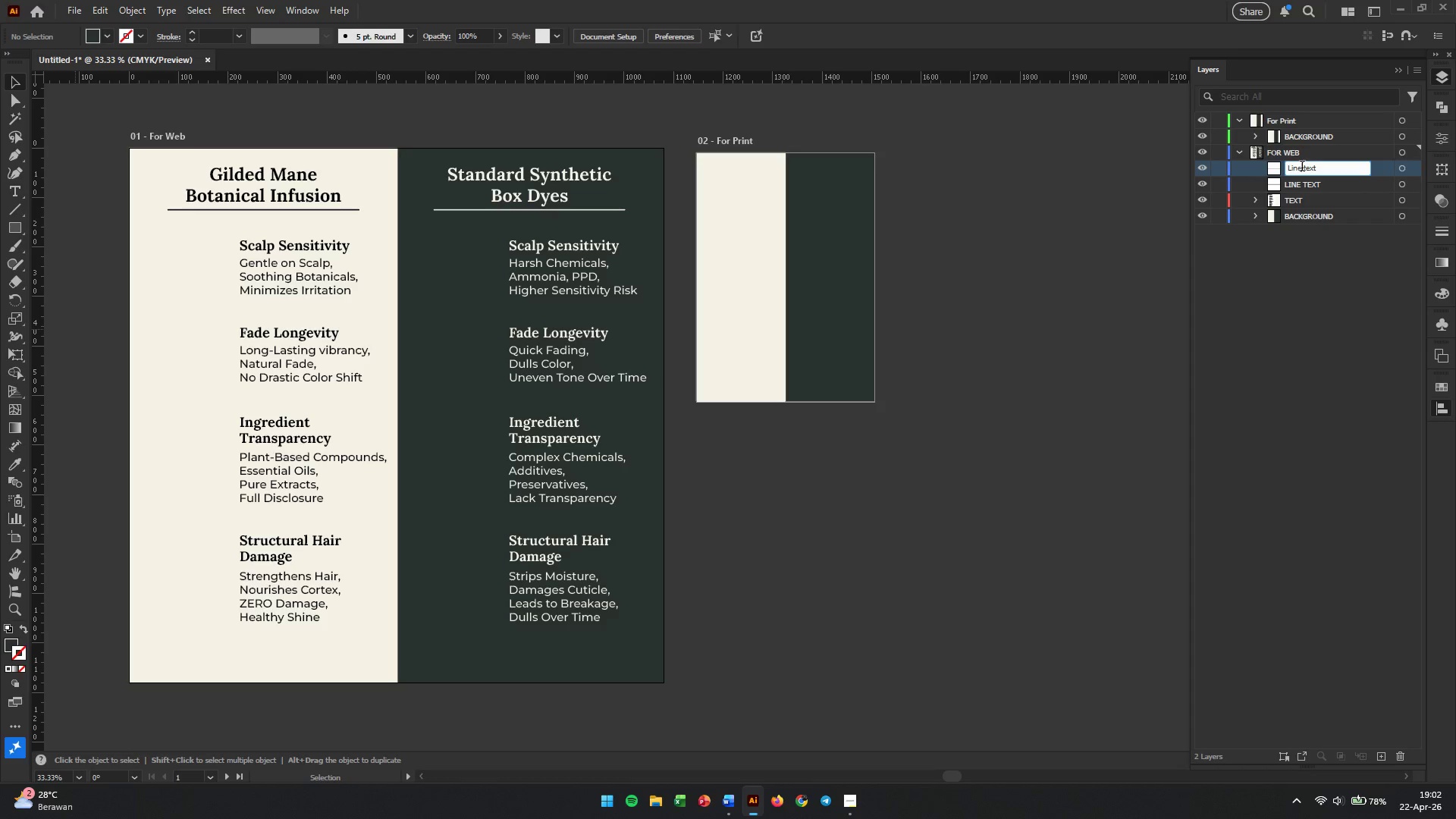 
triple_click([1302, 168])
 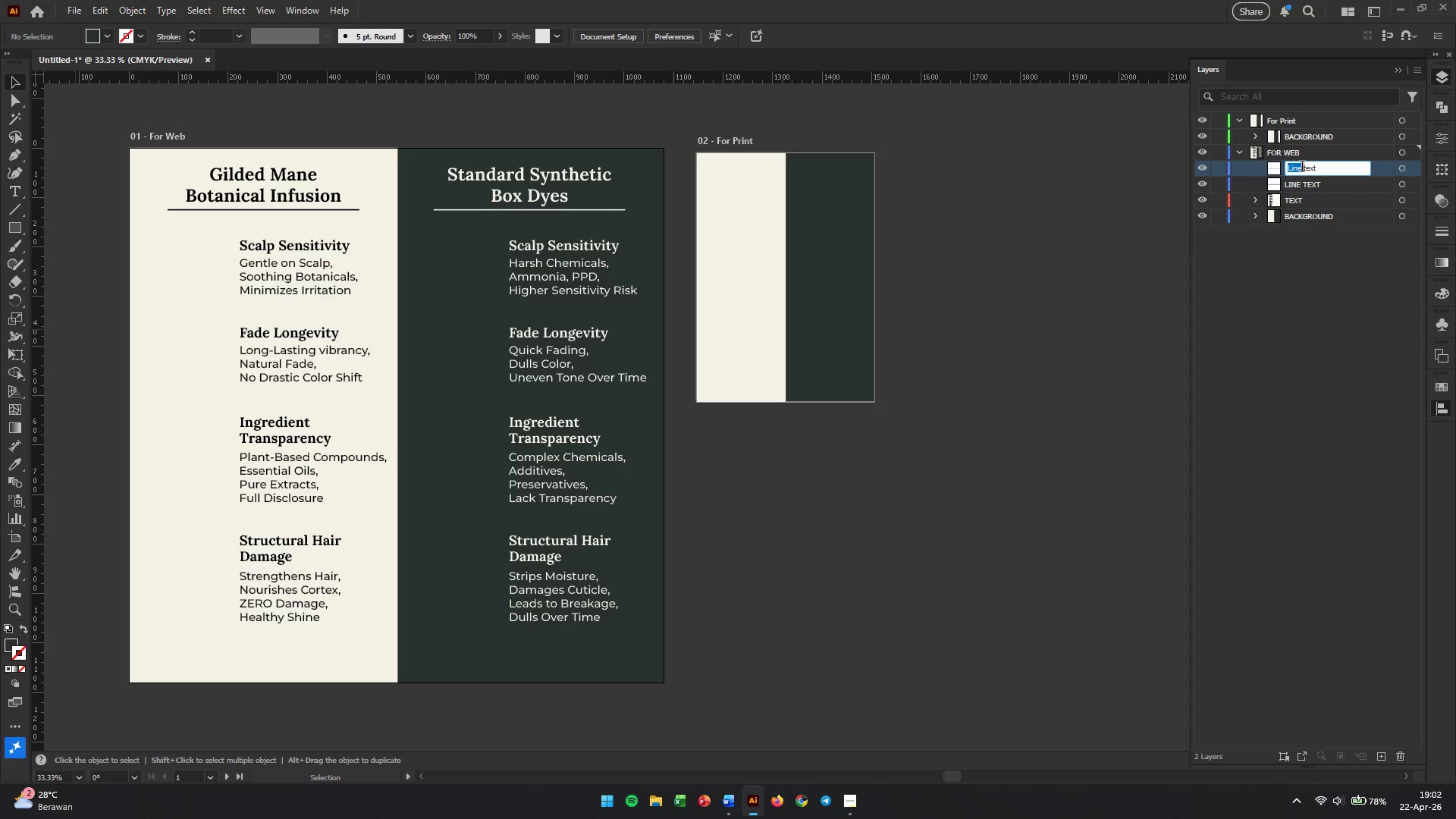 
triple_click([1302, 168])
 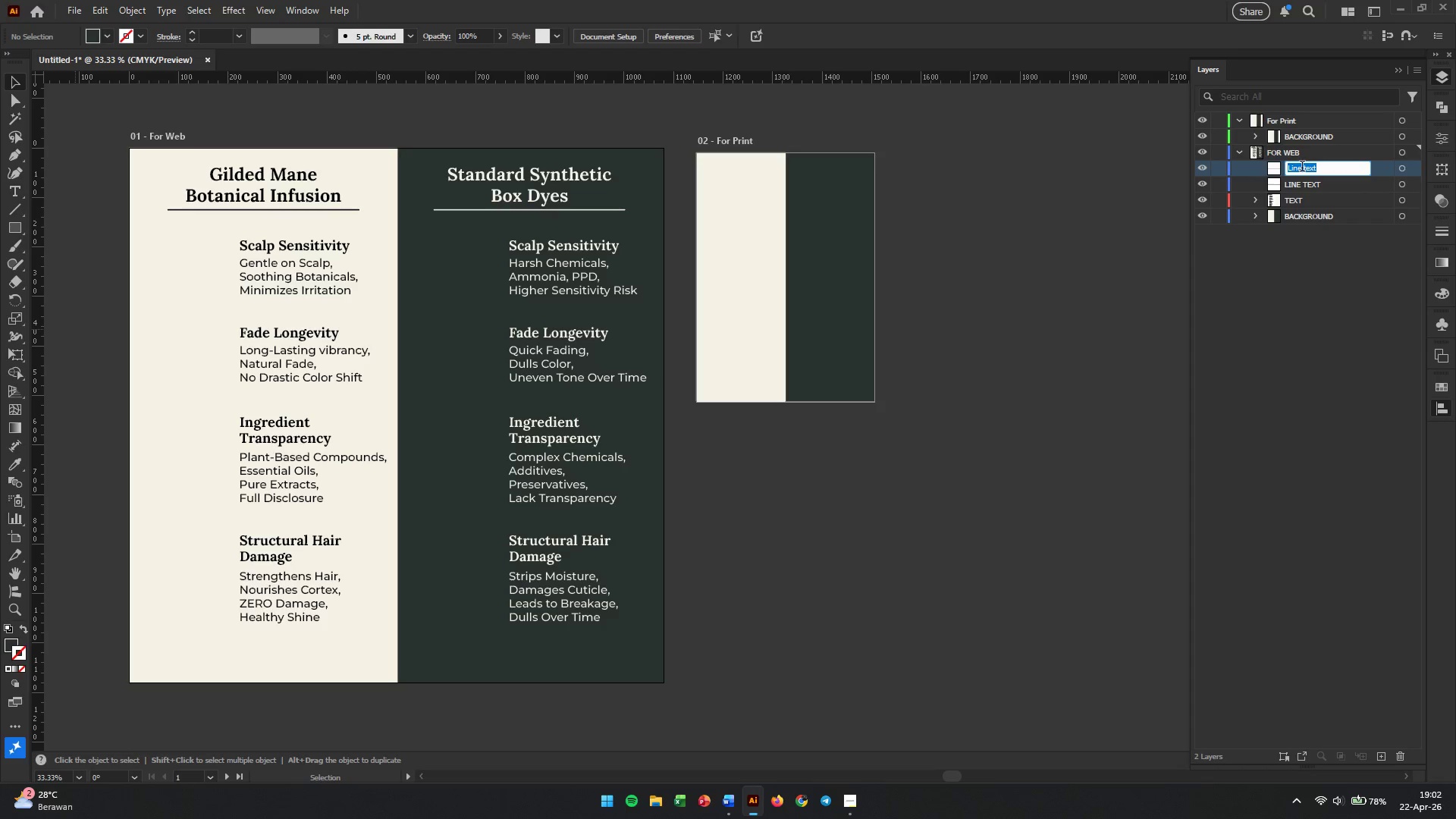 
type(LINE TEXT)
 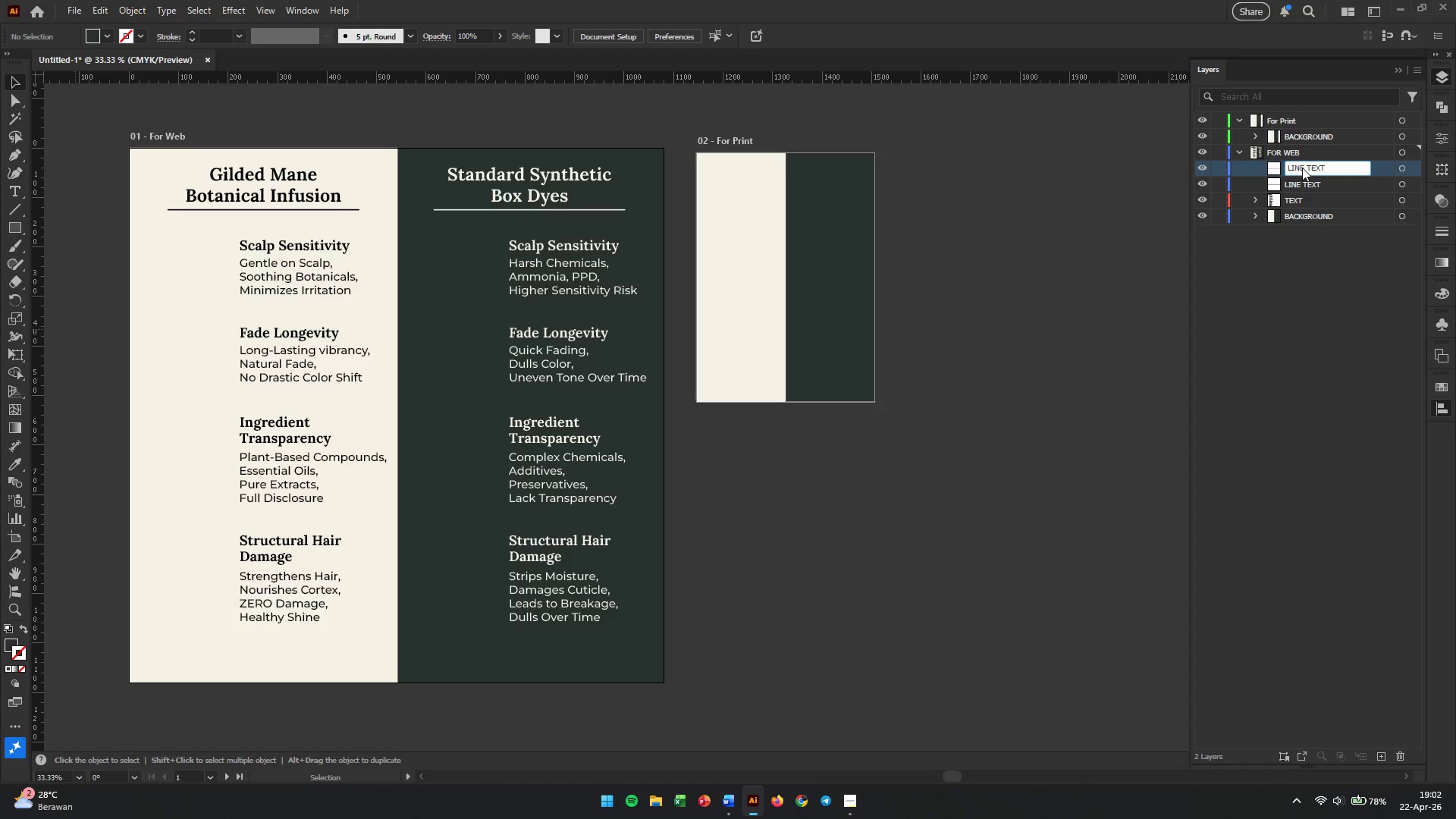 
key(Enter)
 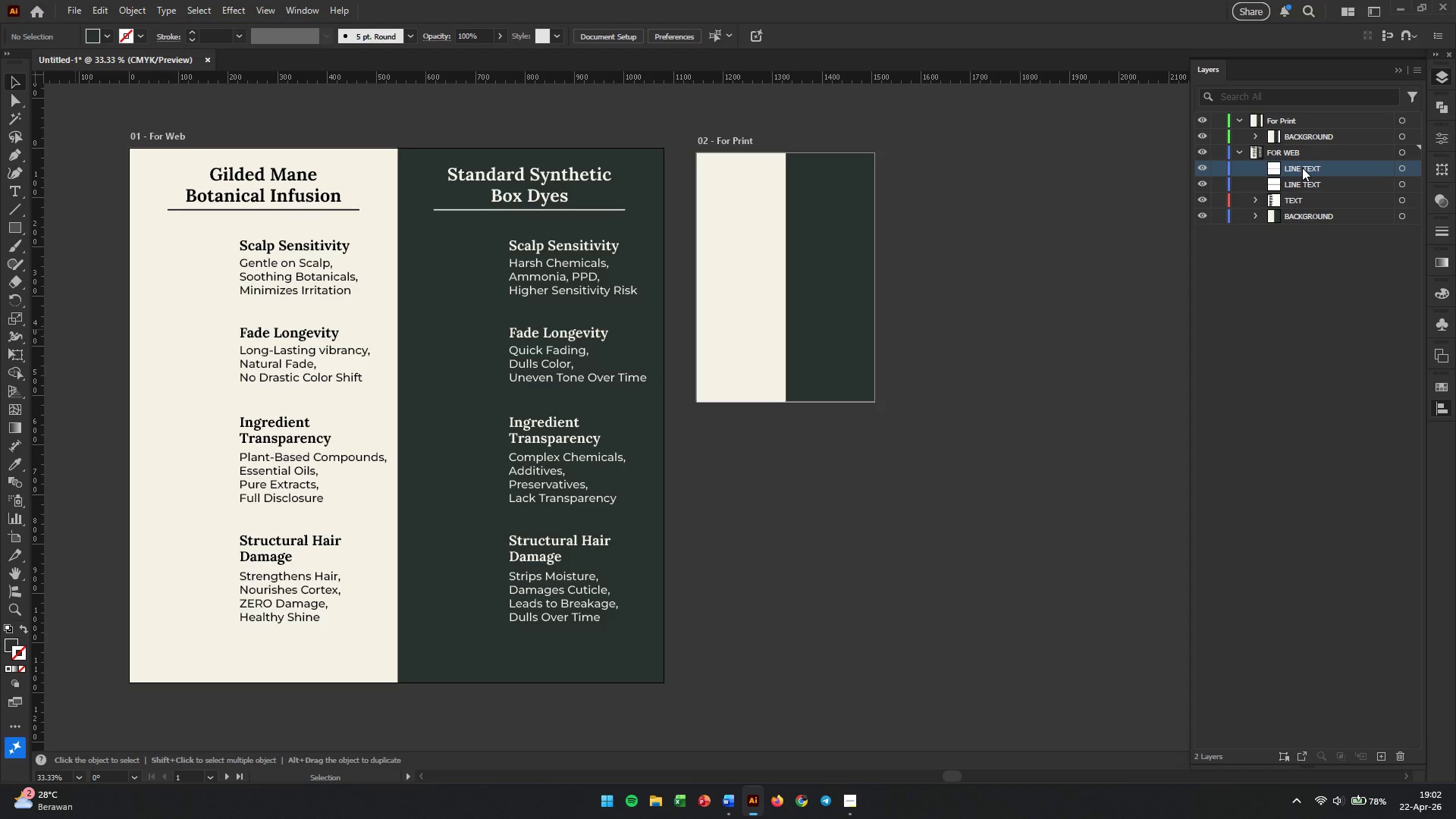 
scroll: coordinate [1302, 168], scroll_direction: up, amount: 1.0
 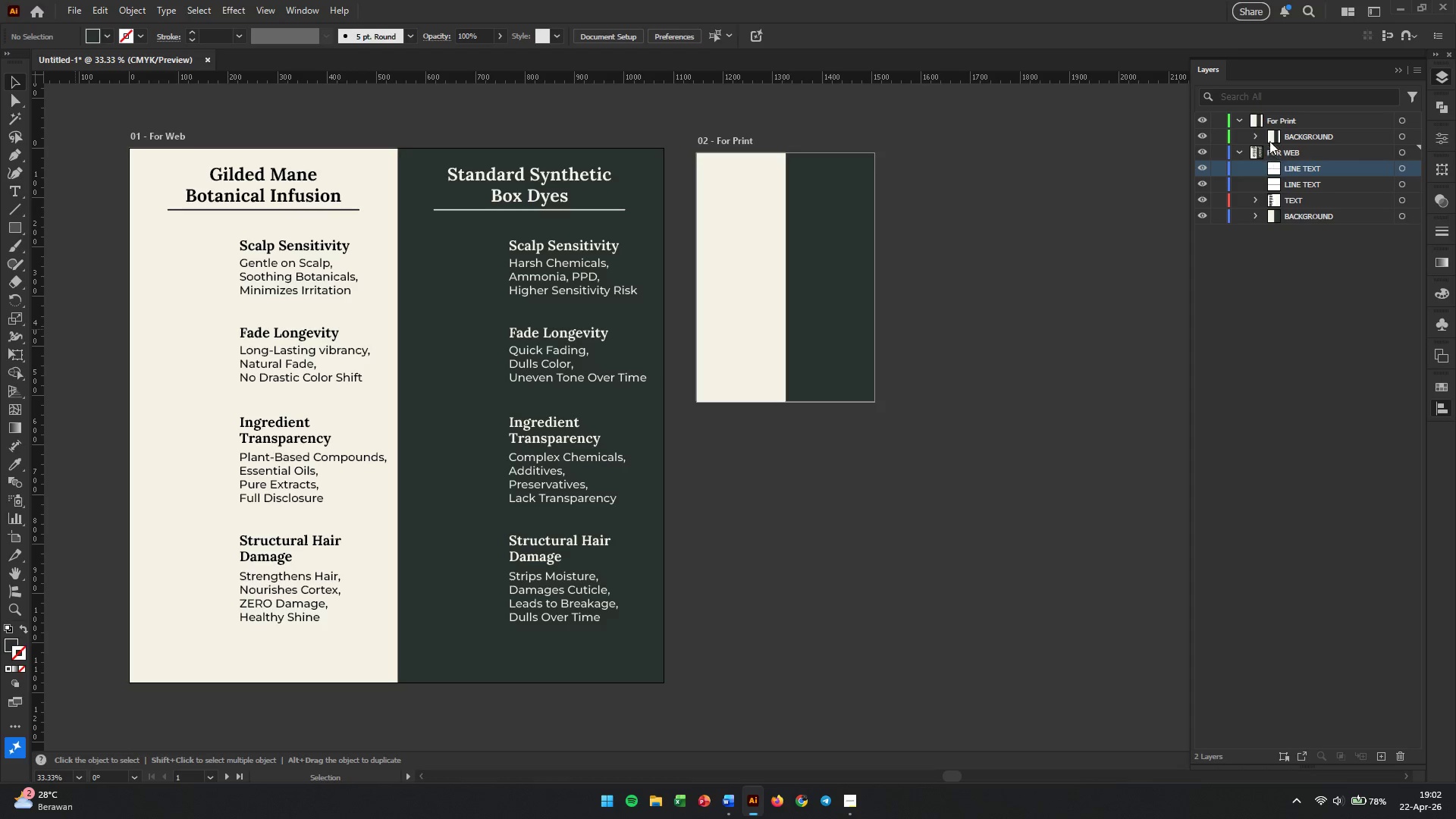 
left_click([1269, 113])
 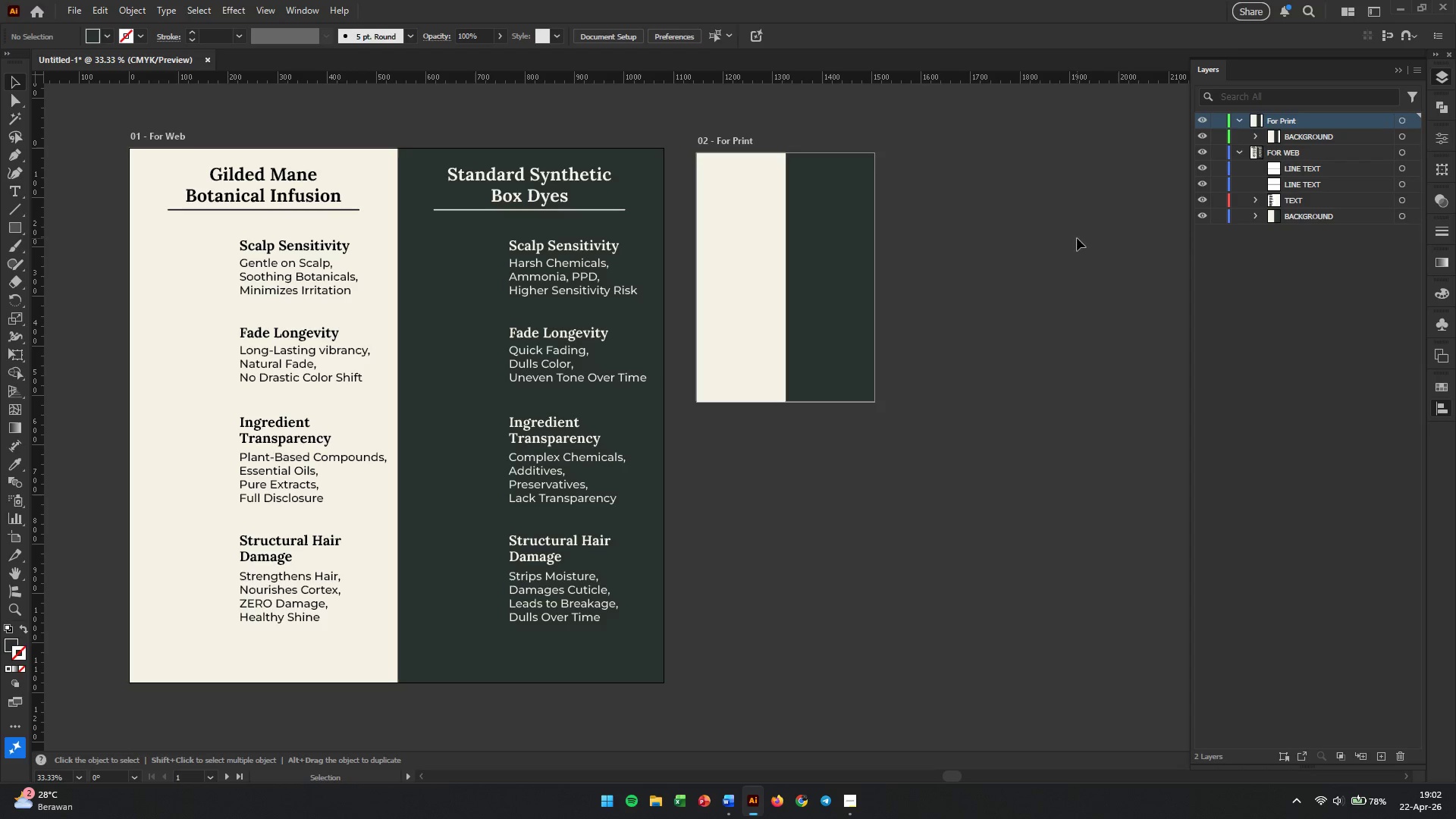 
left_click([1036, 265])
 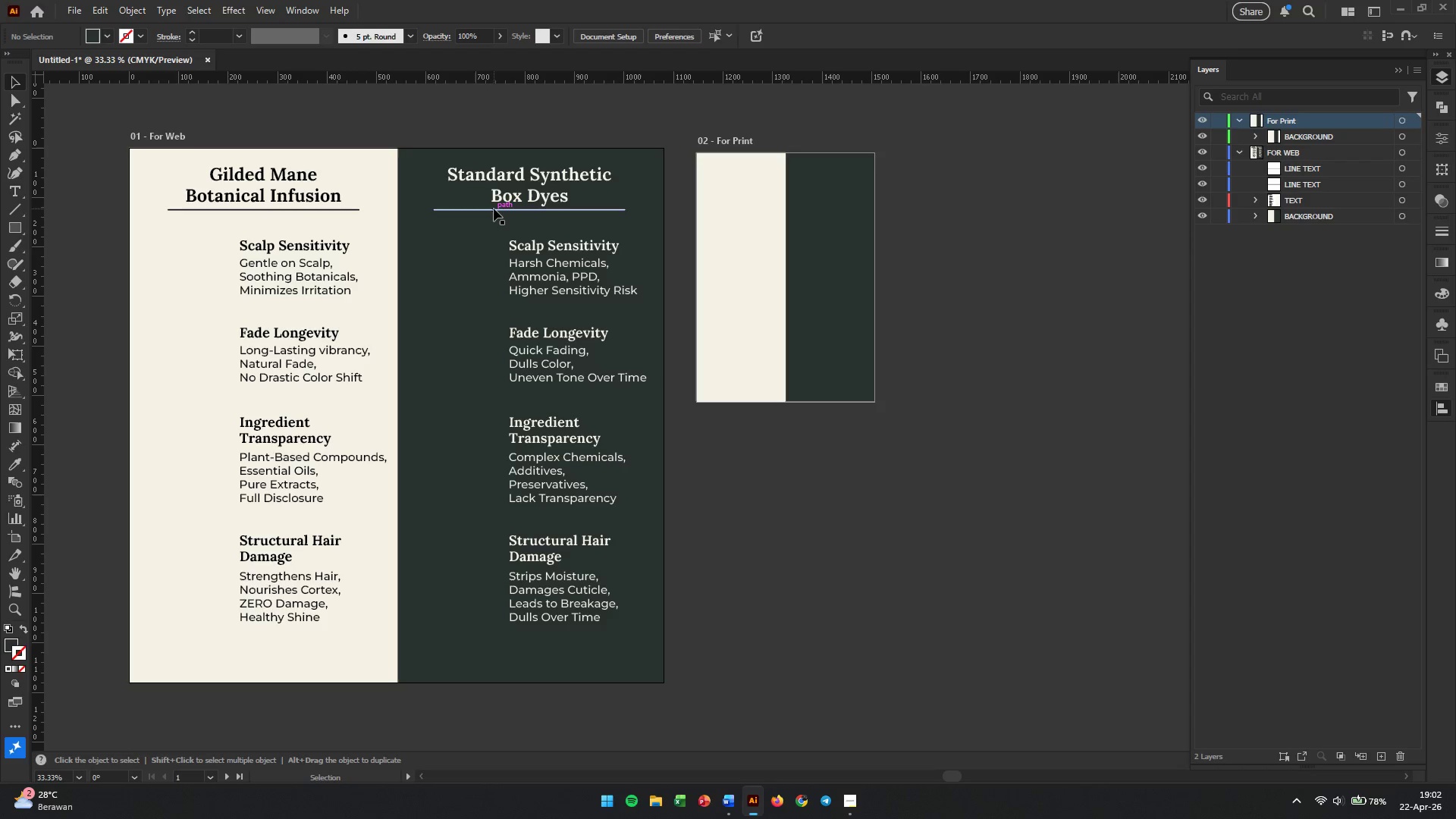 
left_click([494, 209])
 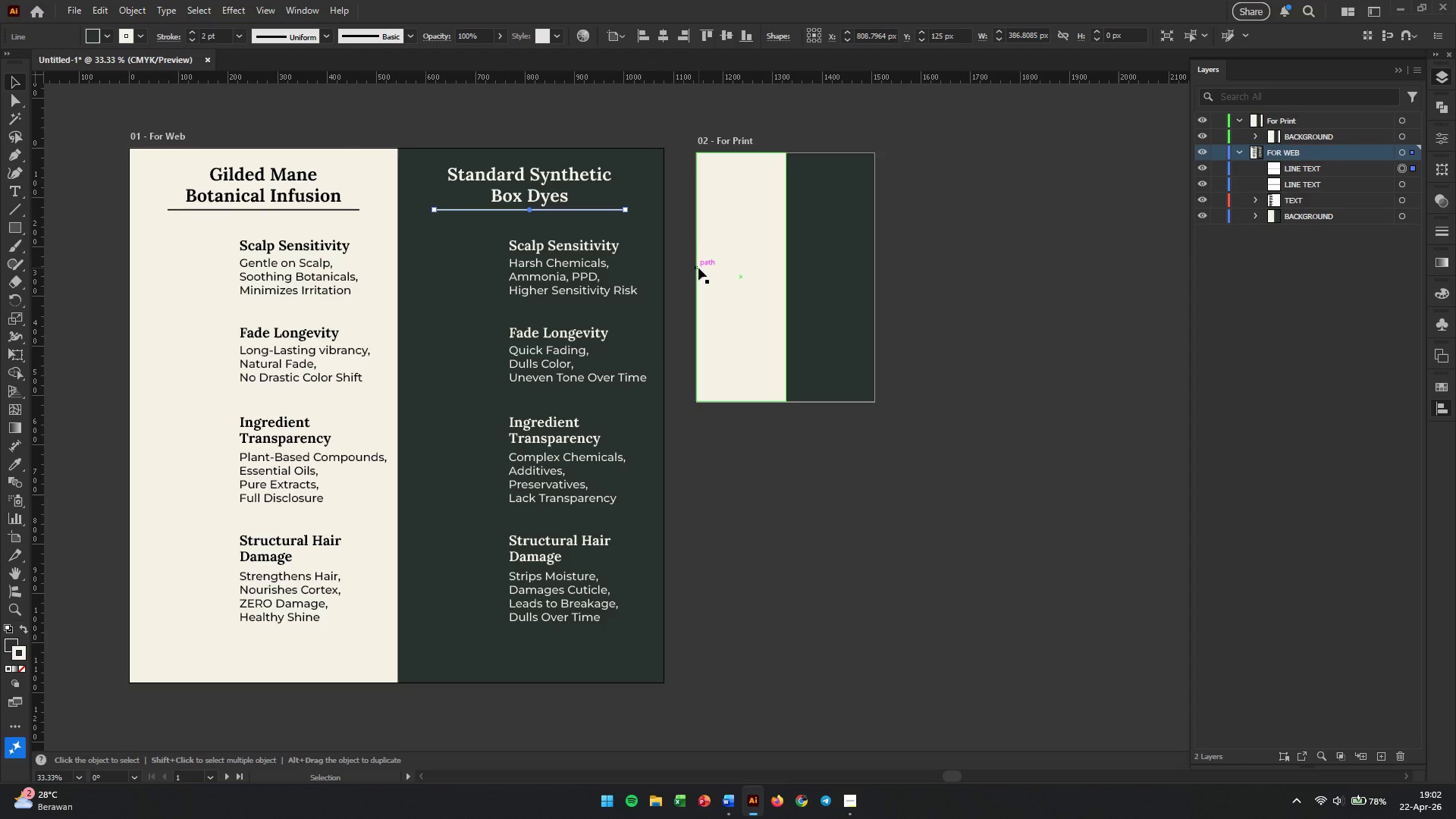 
hold_key(key=AltLeft, duration=0.38)
 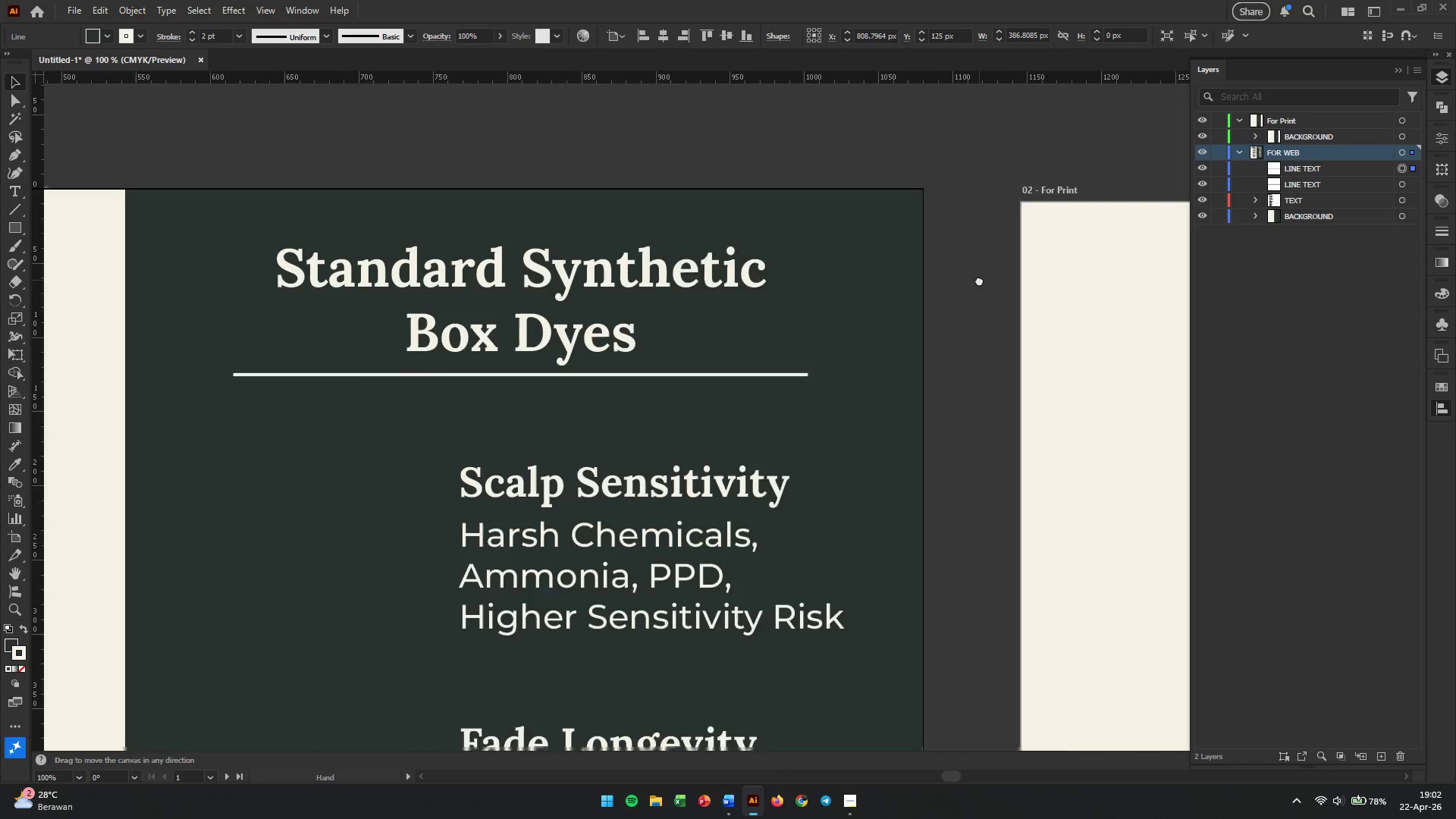 
hold_key(key=Space, duration=0.64)
 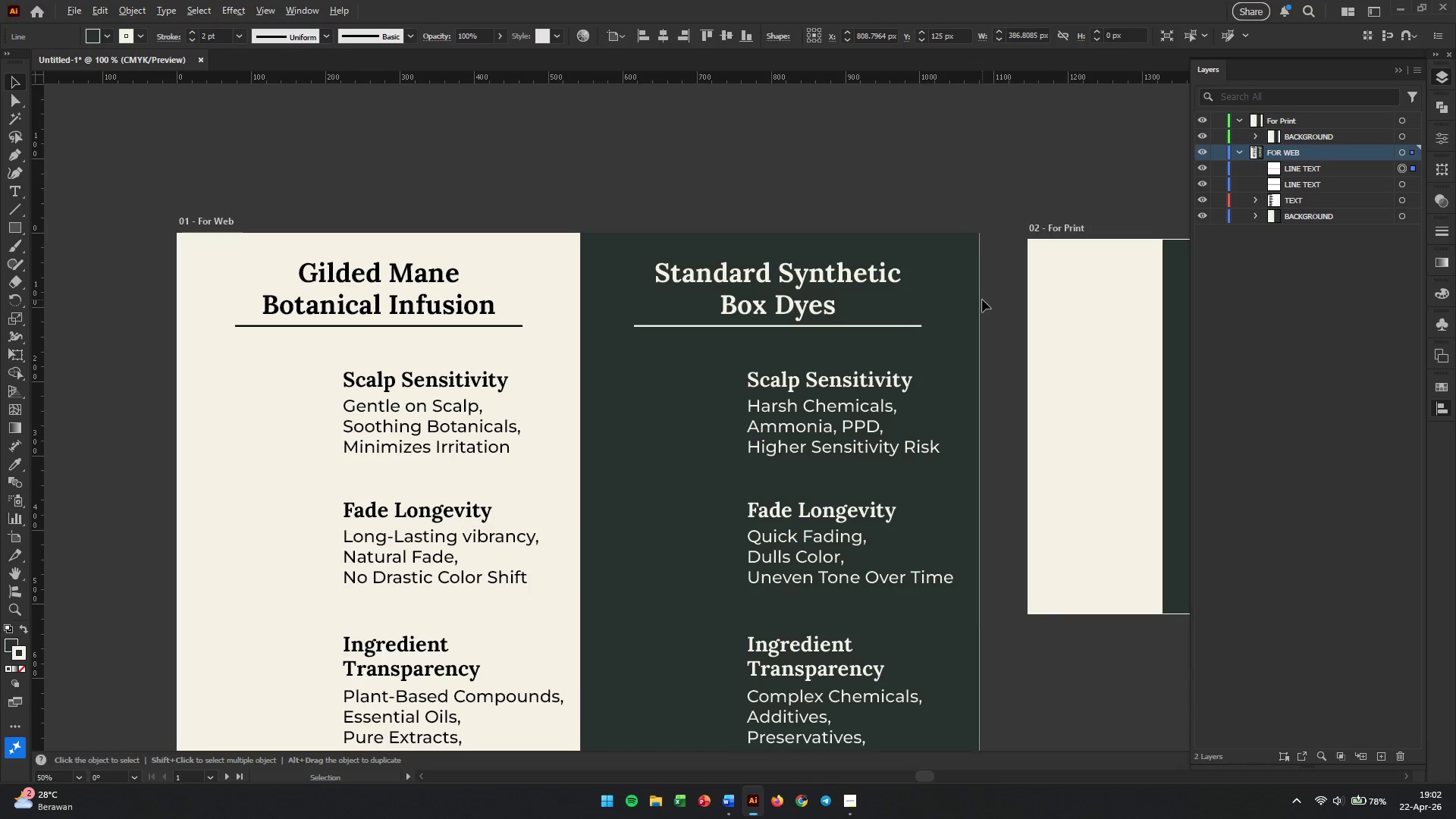 
left_click_drag(start_coordinate=[621, 194], to_coordinate=[1032, 257])
 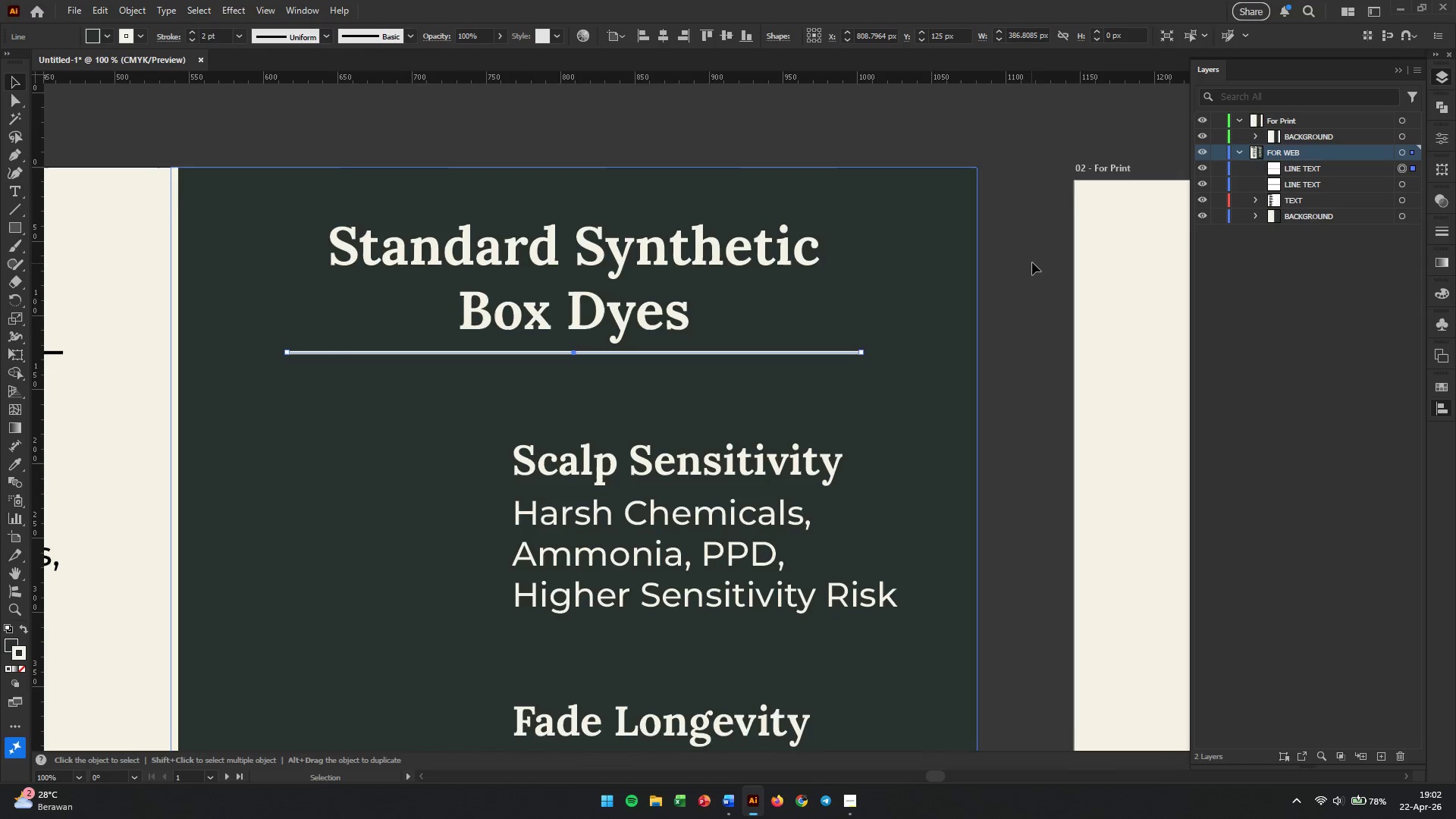 
scroll: coordinate [725, 184], scroll_direction: up, amount: 3.0
 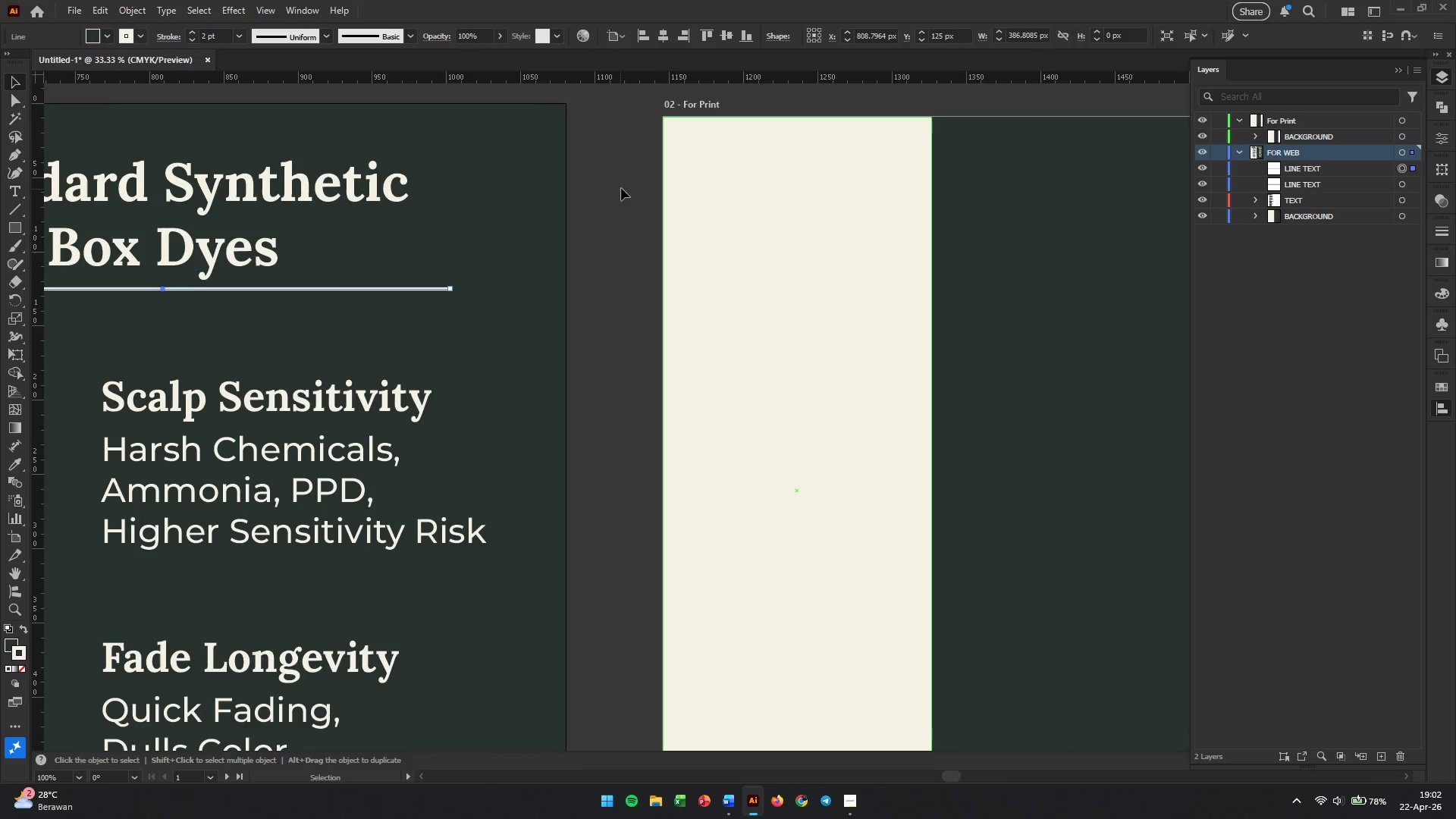 
hold_key(key=Space, duration=9.19)
 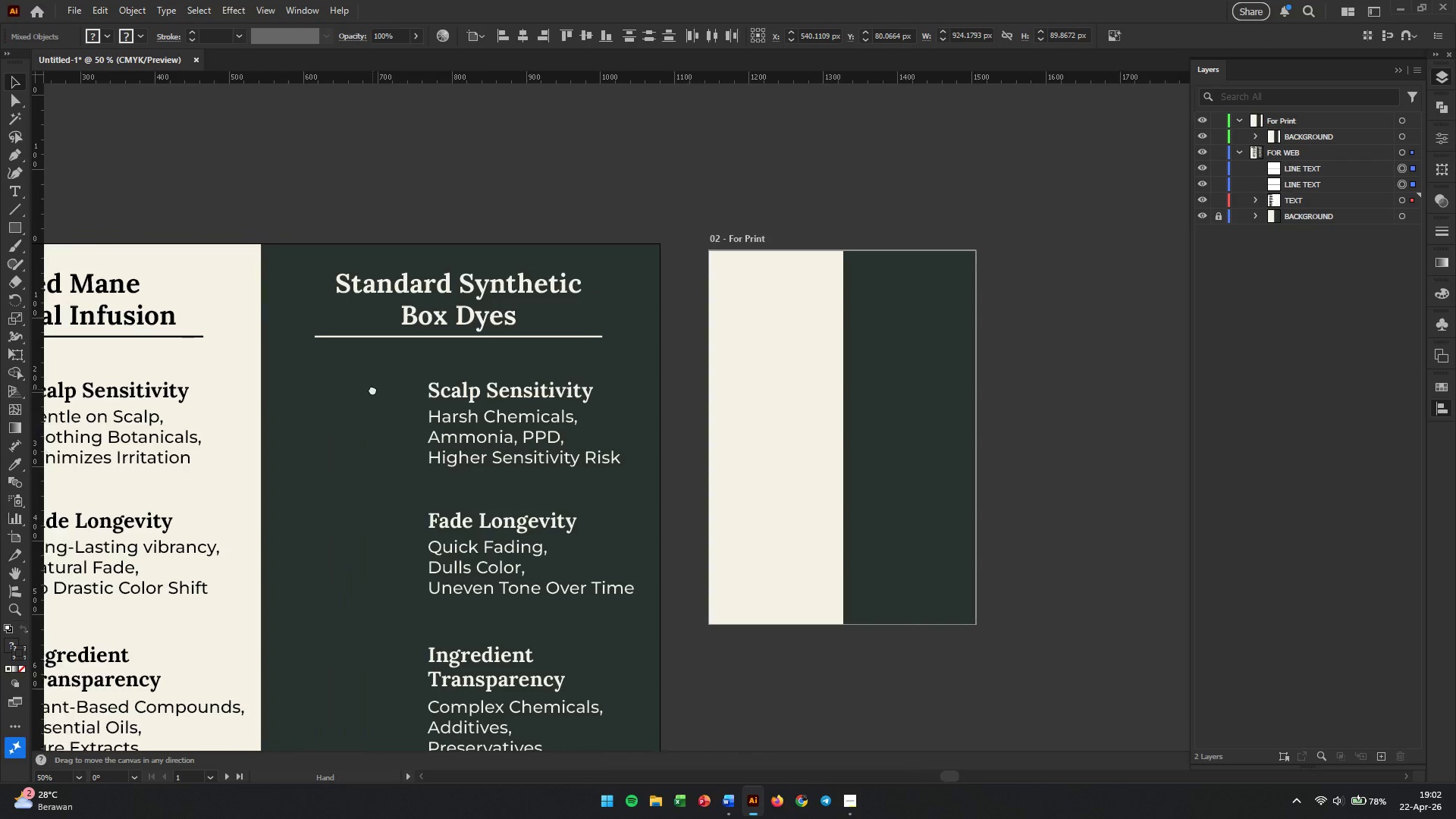 
hold_key(key=AltLeft, duration=0.44)
scroll: coordinate [982, 300], scroll_direction: down, amount: 2.0
 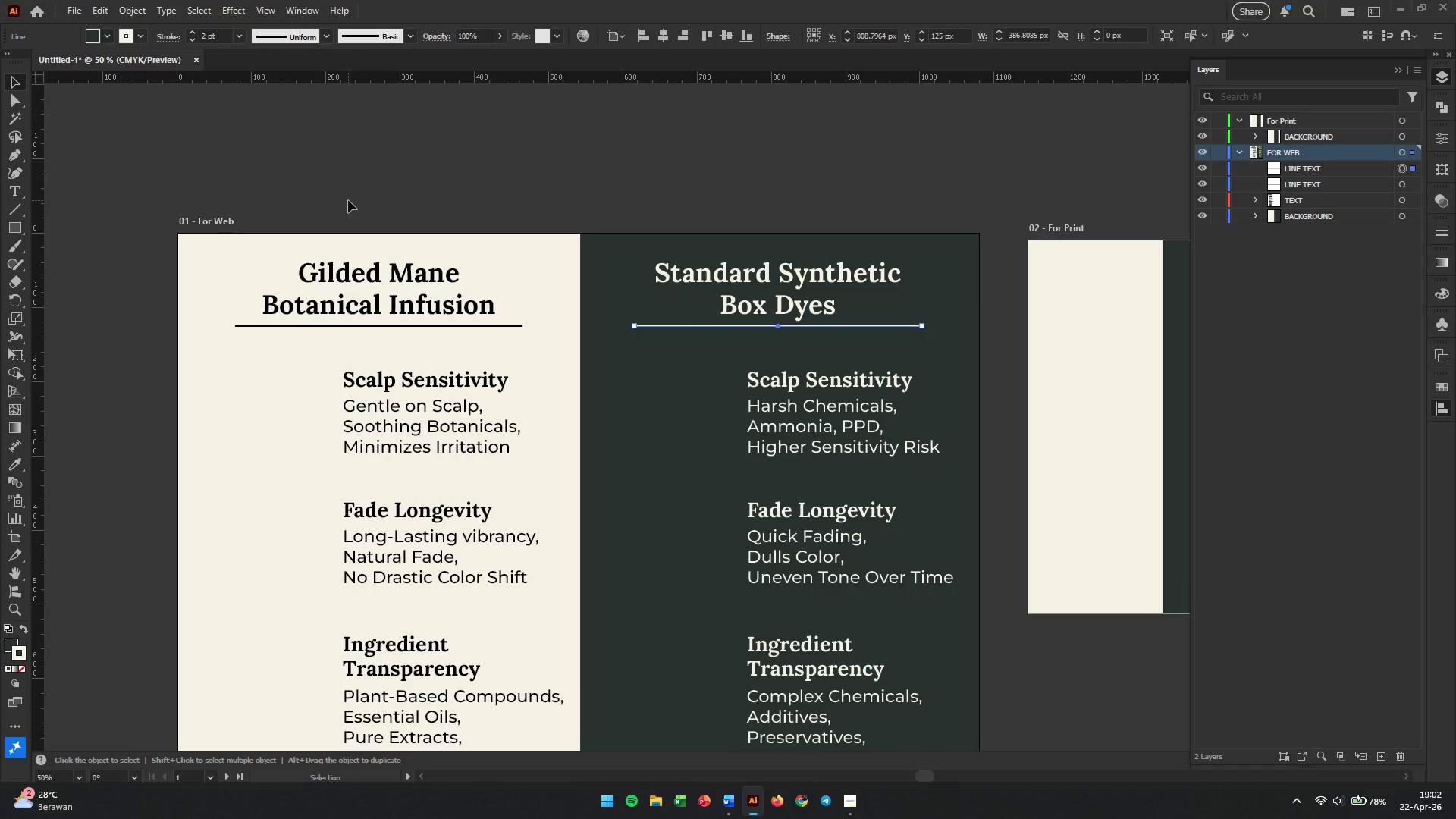 
left_click_drag(start_coordinate=[348, 200], to_coordinate=[771, 331])
 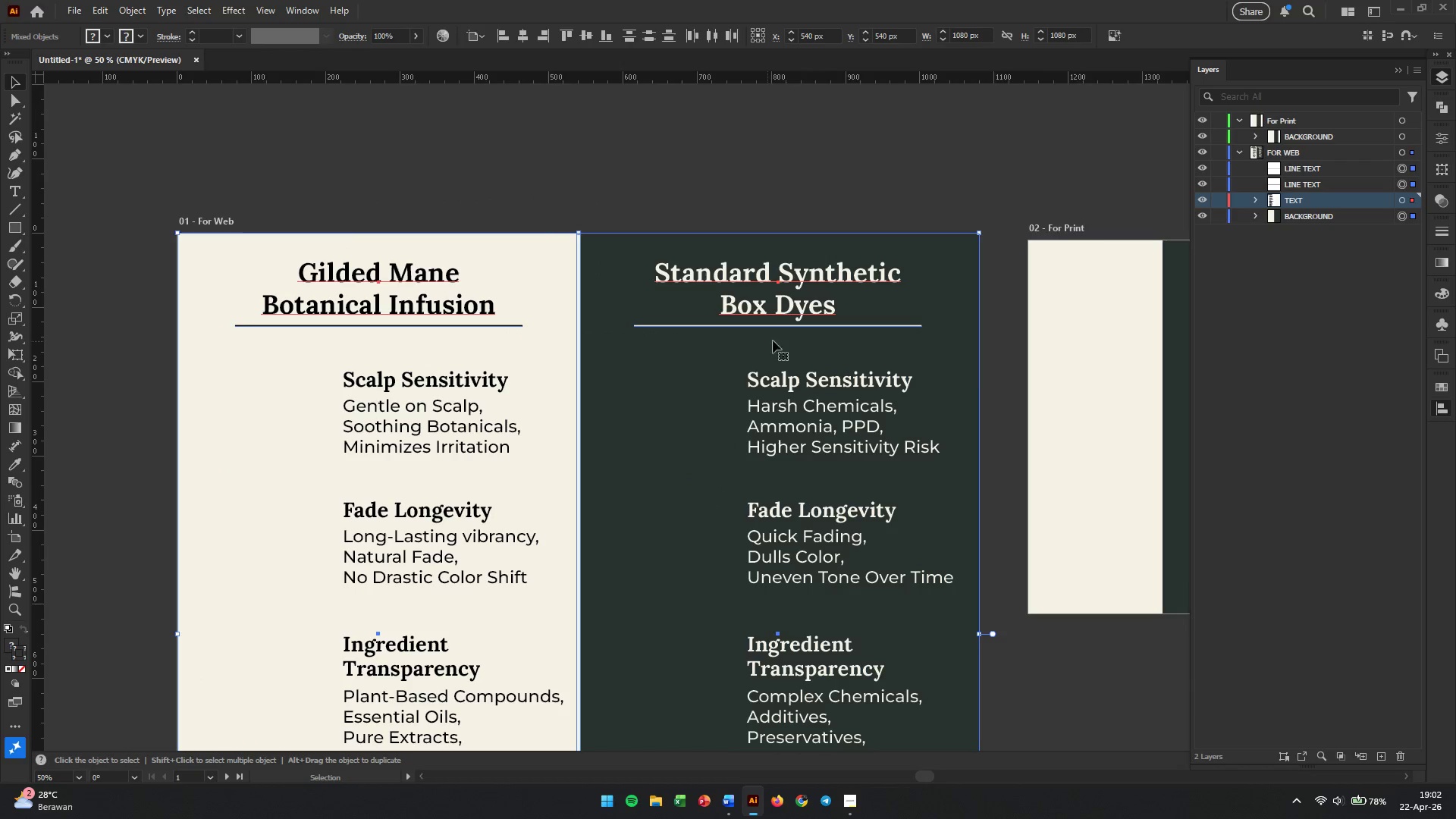 
left_click([550, 156])
 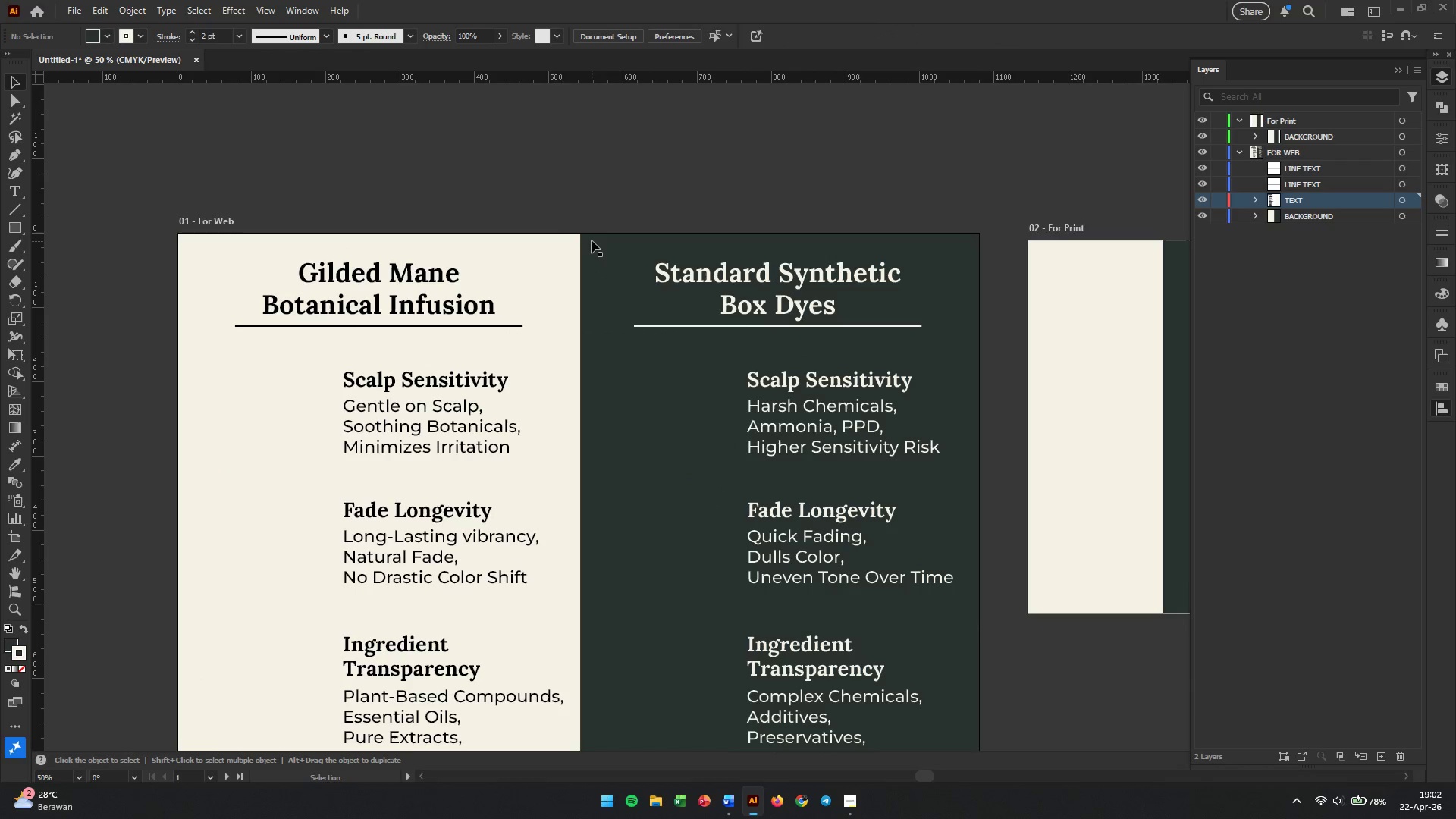 
left_click([592, 244])
 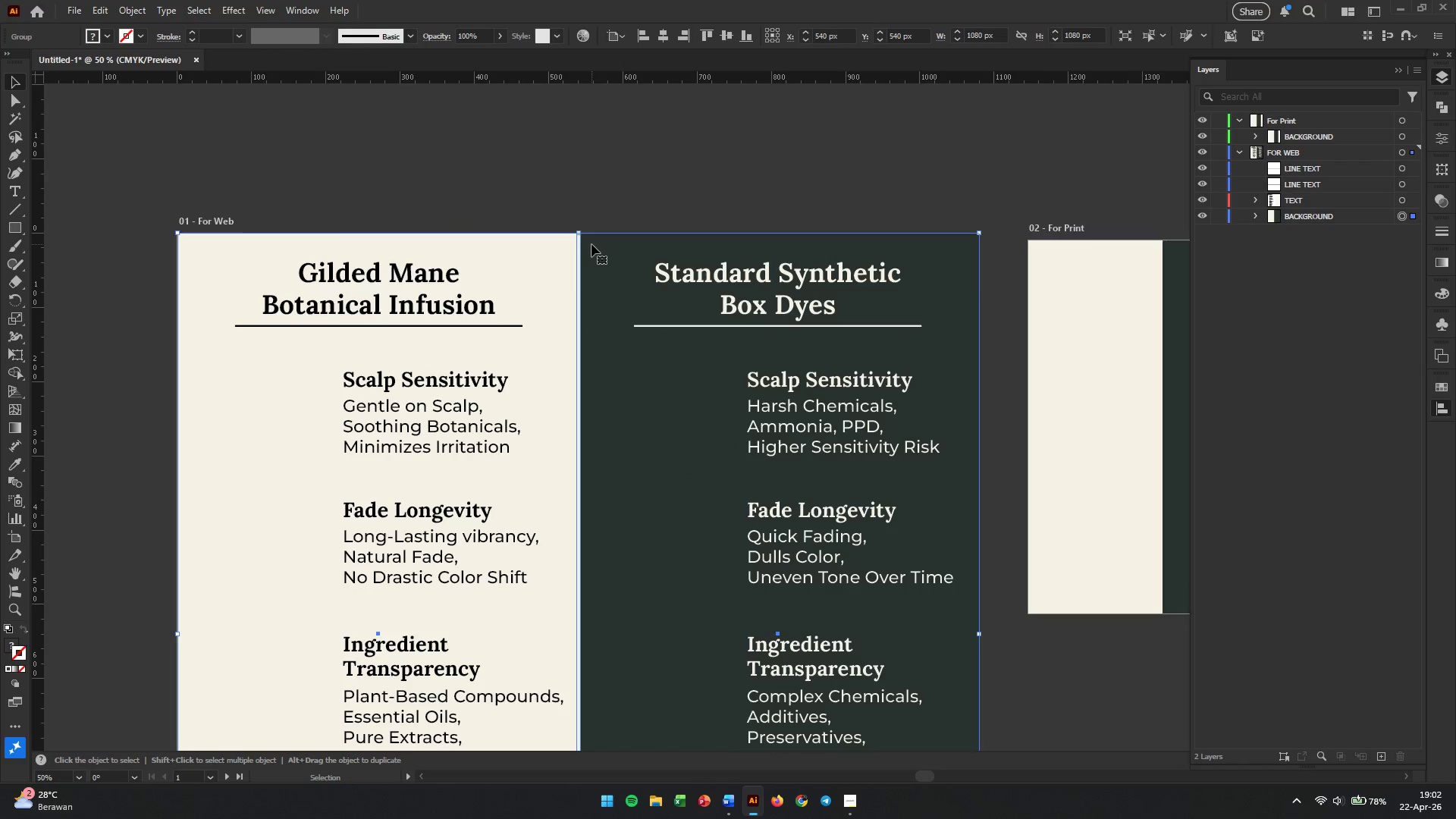 
key(Control+2)
 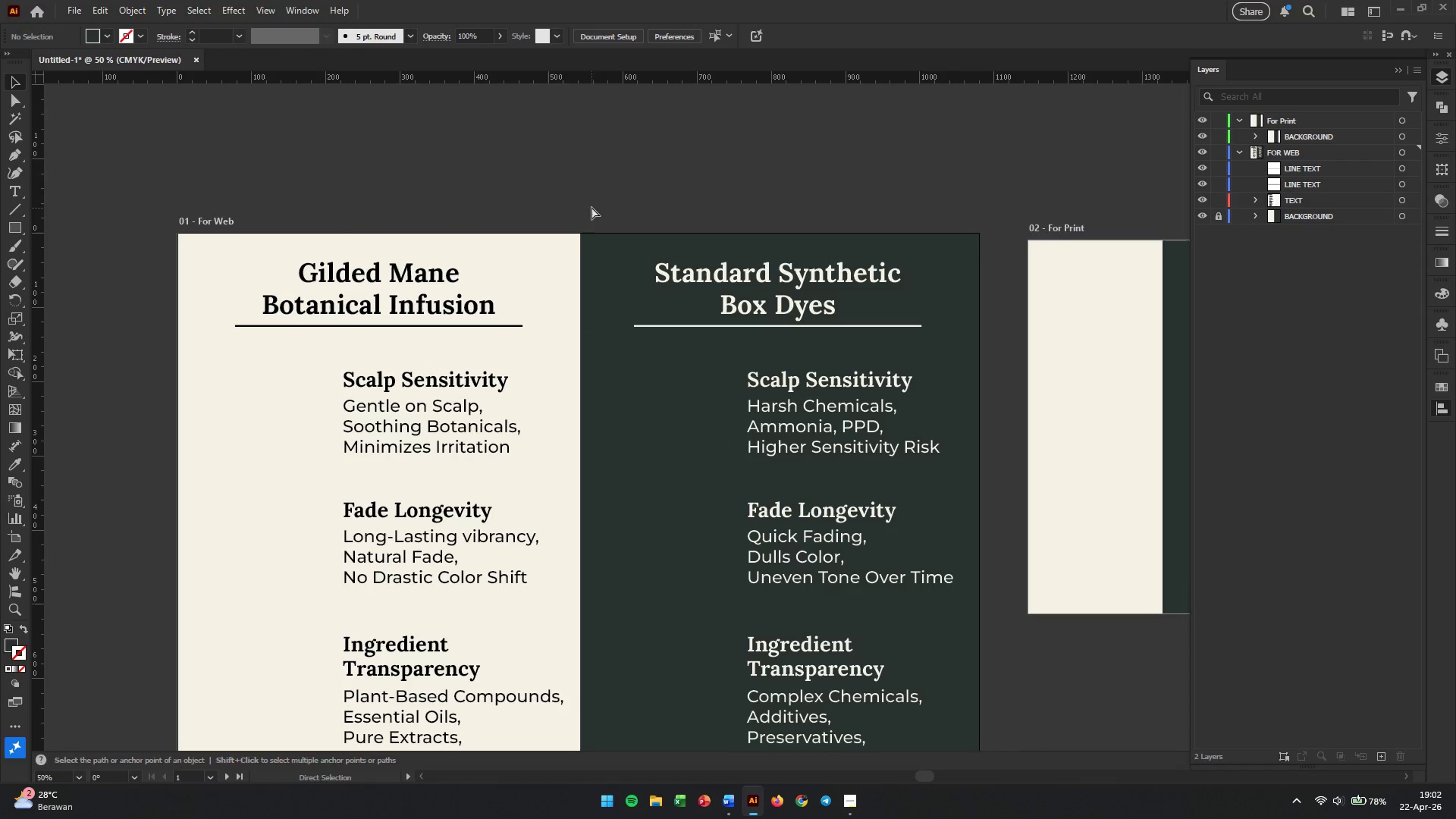 
left_click([591, 196])
 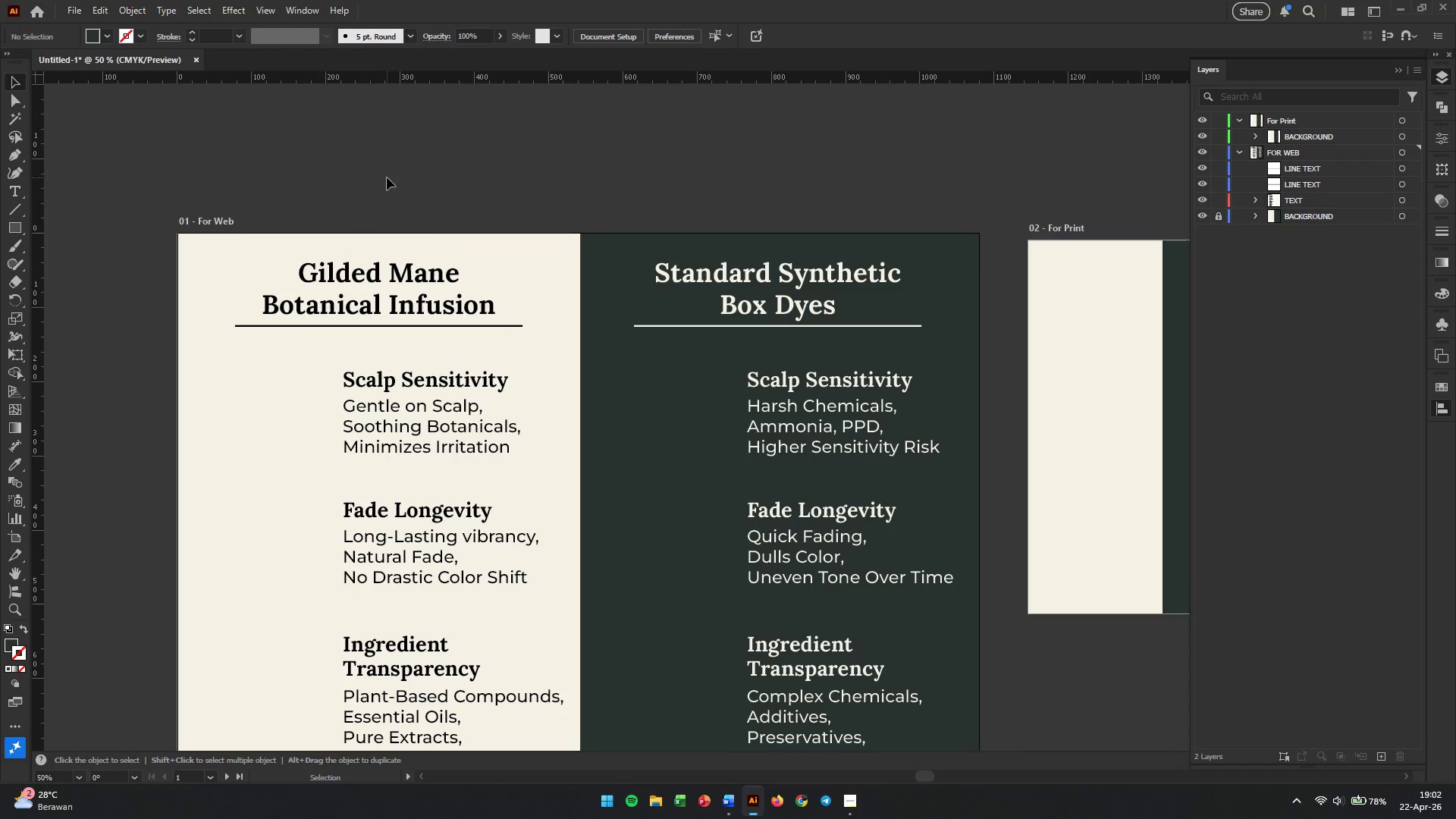 
left_click_drag(start_coordinate=[389, 196], to_coordinate=[700, 350])
 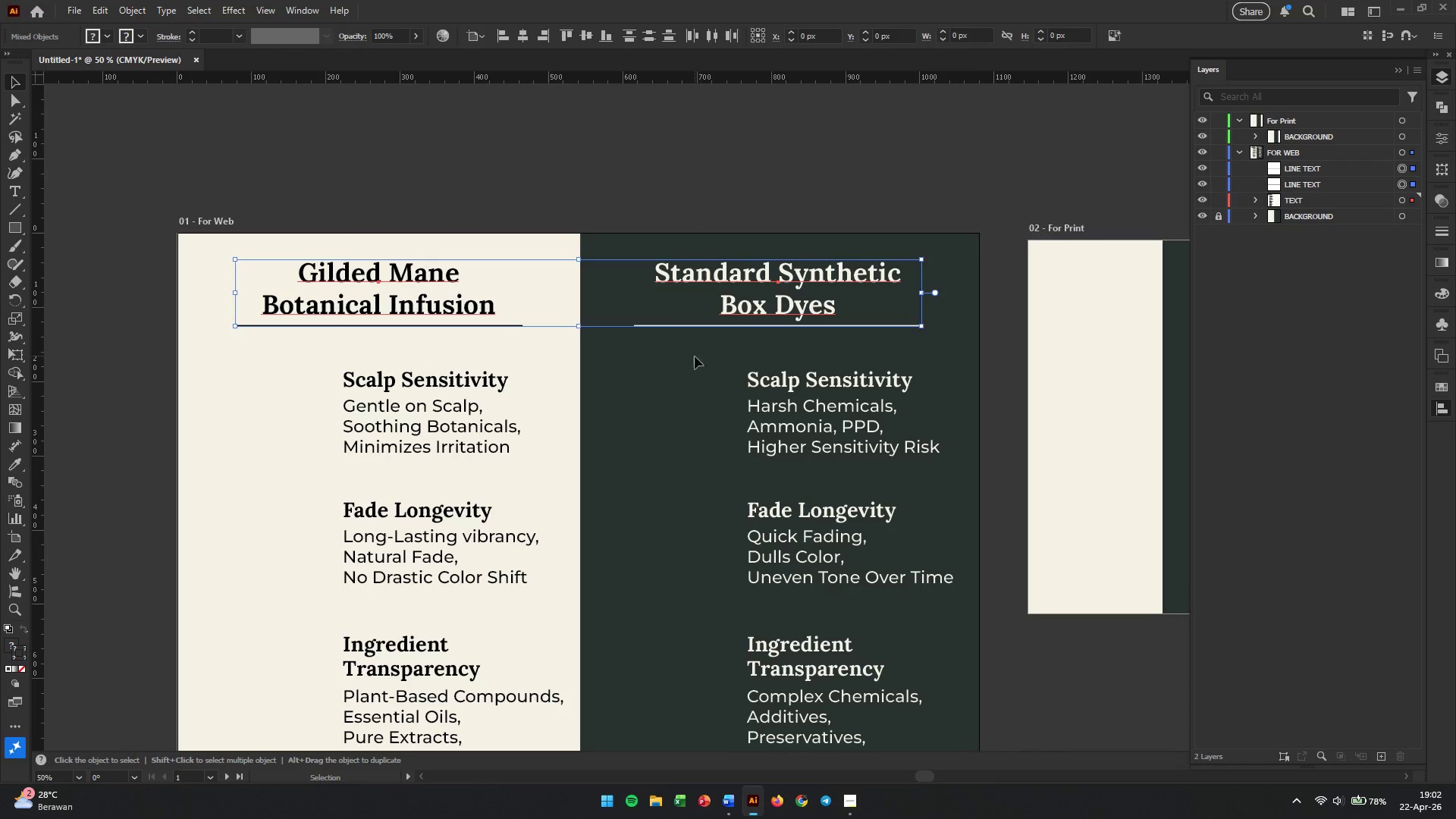 
hold_key(key=Space, duration=0.67)
 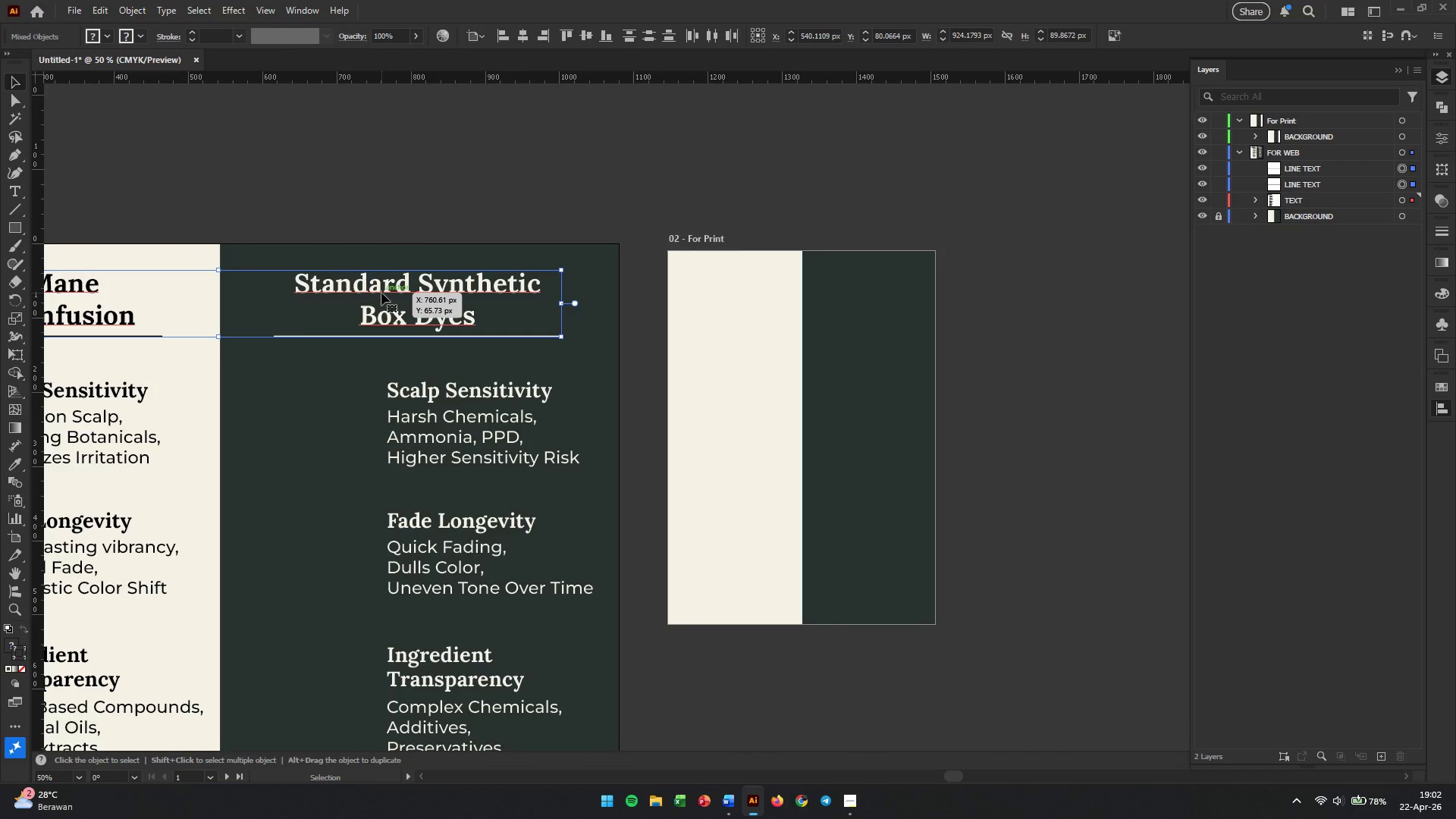 
left_click_drag(start_coordinate=[692, 378], to_coordinate=[331, 389])
 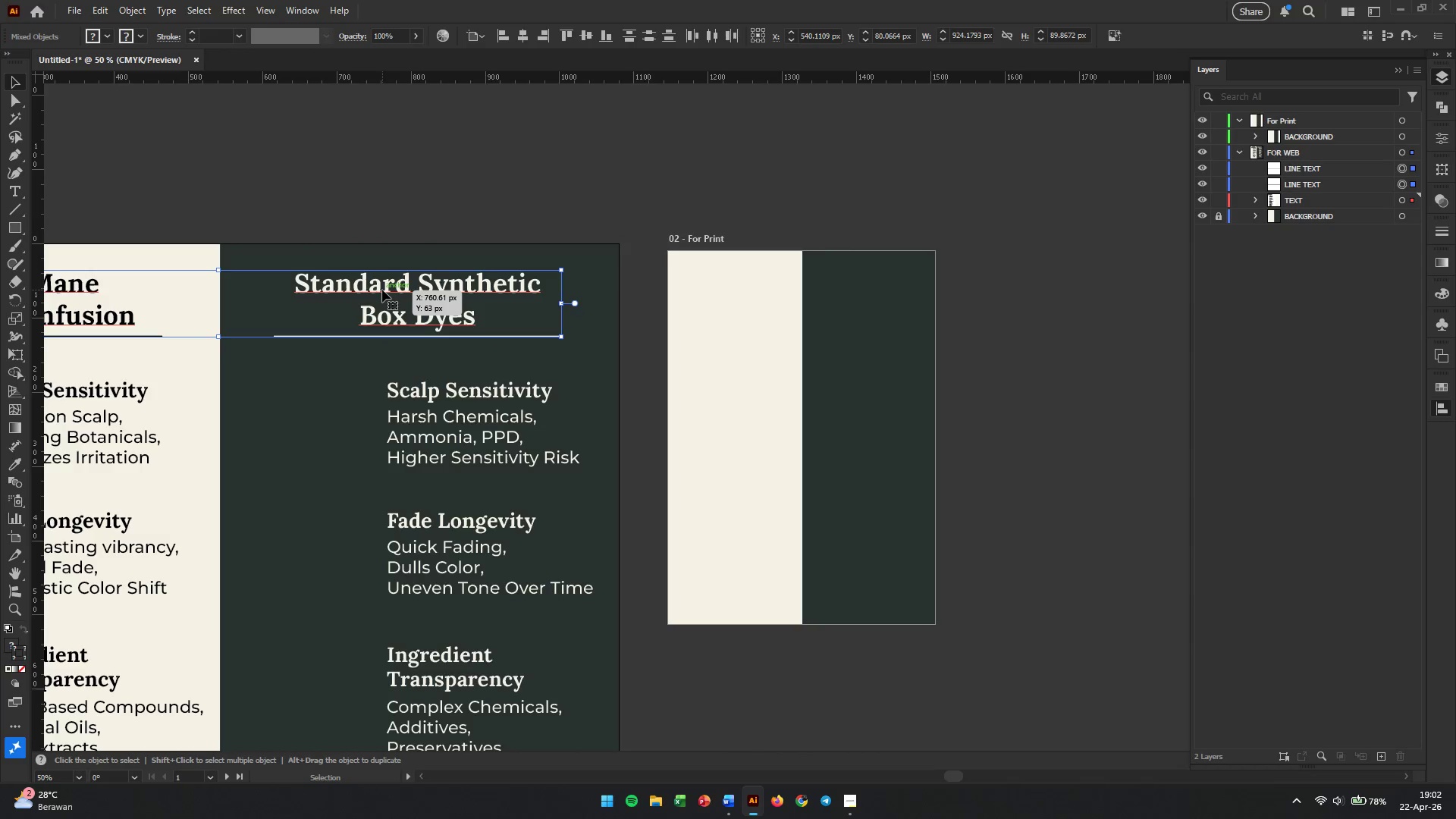 
hold_key(key=AltLeft, duration=1.06)
left_click_drag(start_coordinate=[382, 290], to_coordinate=[942, 143])
 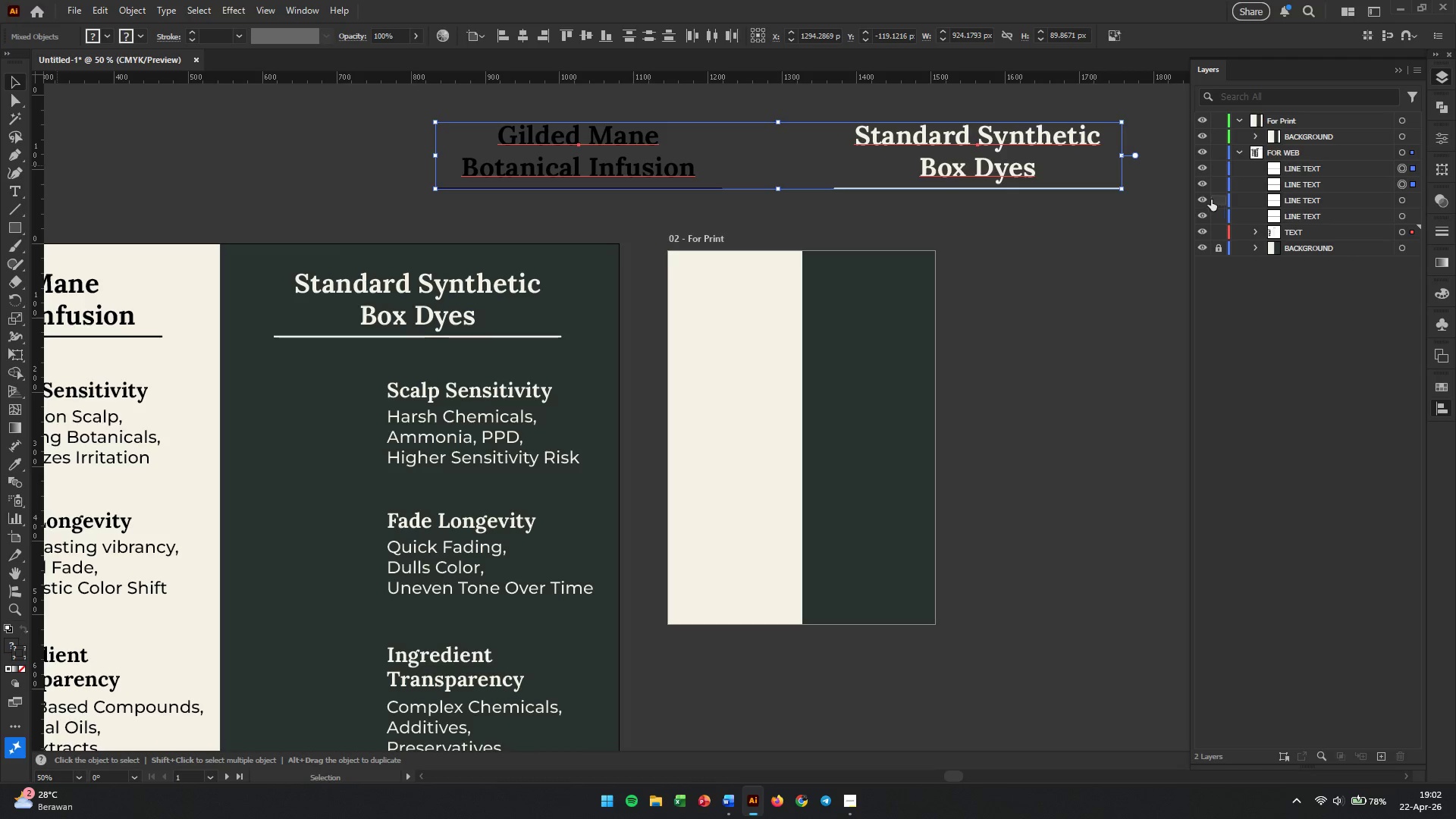 
left_click([1202, 202])
 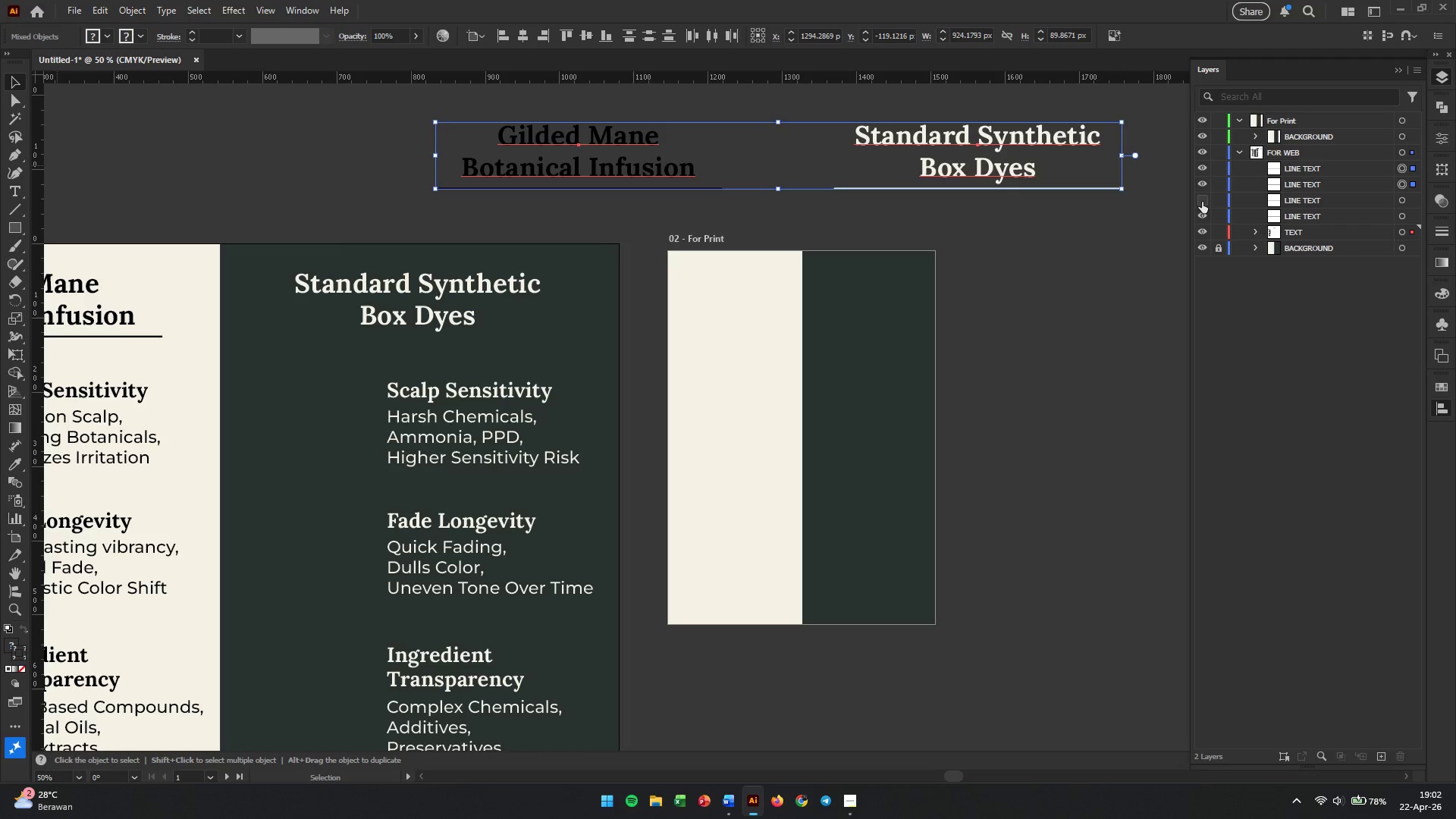 
left_click([1202, 202])
 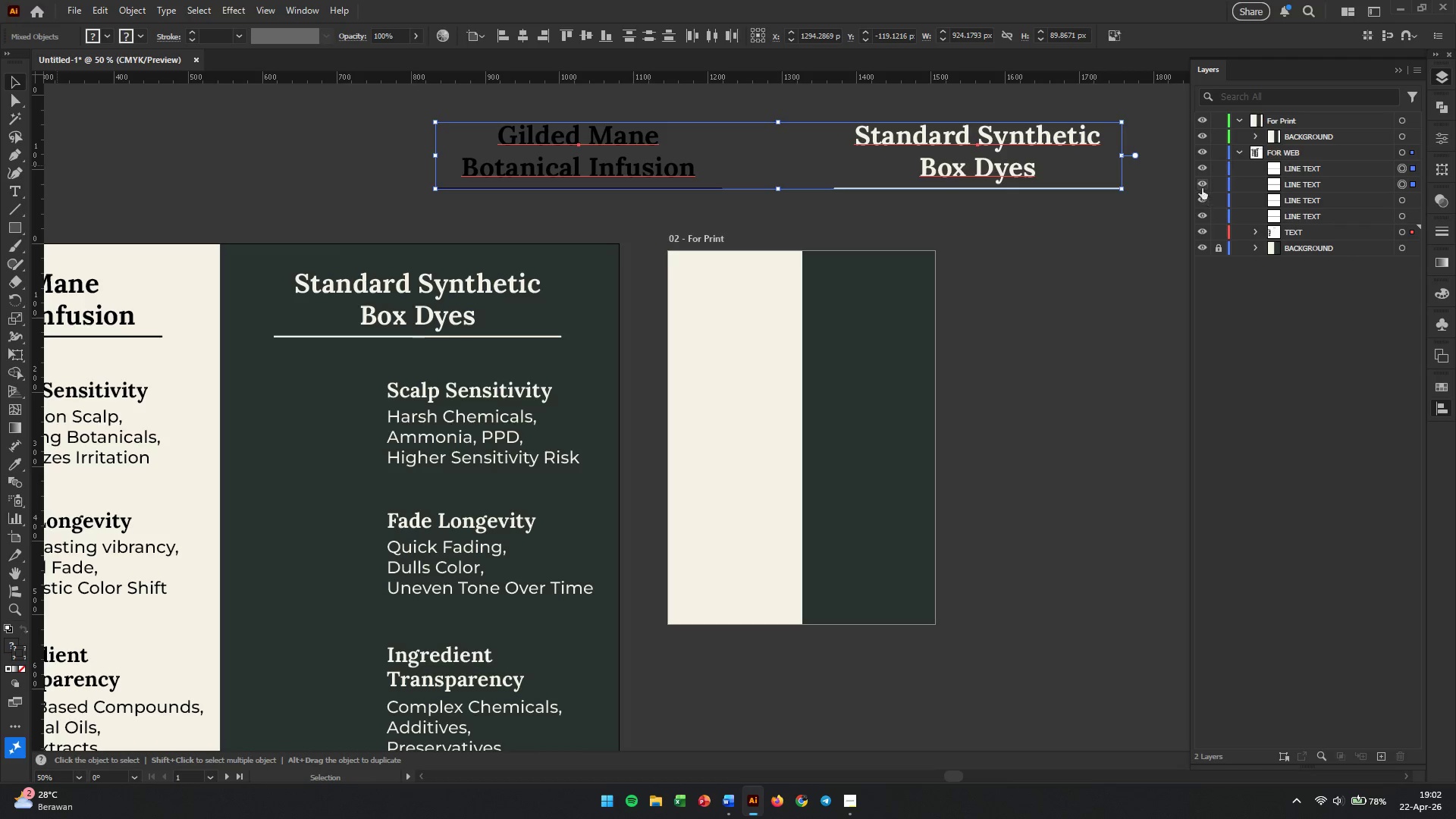 
left_click([1202, 183])
 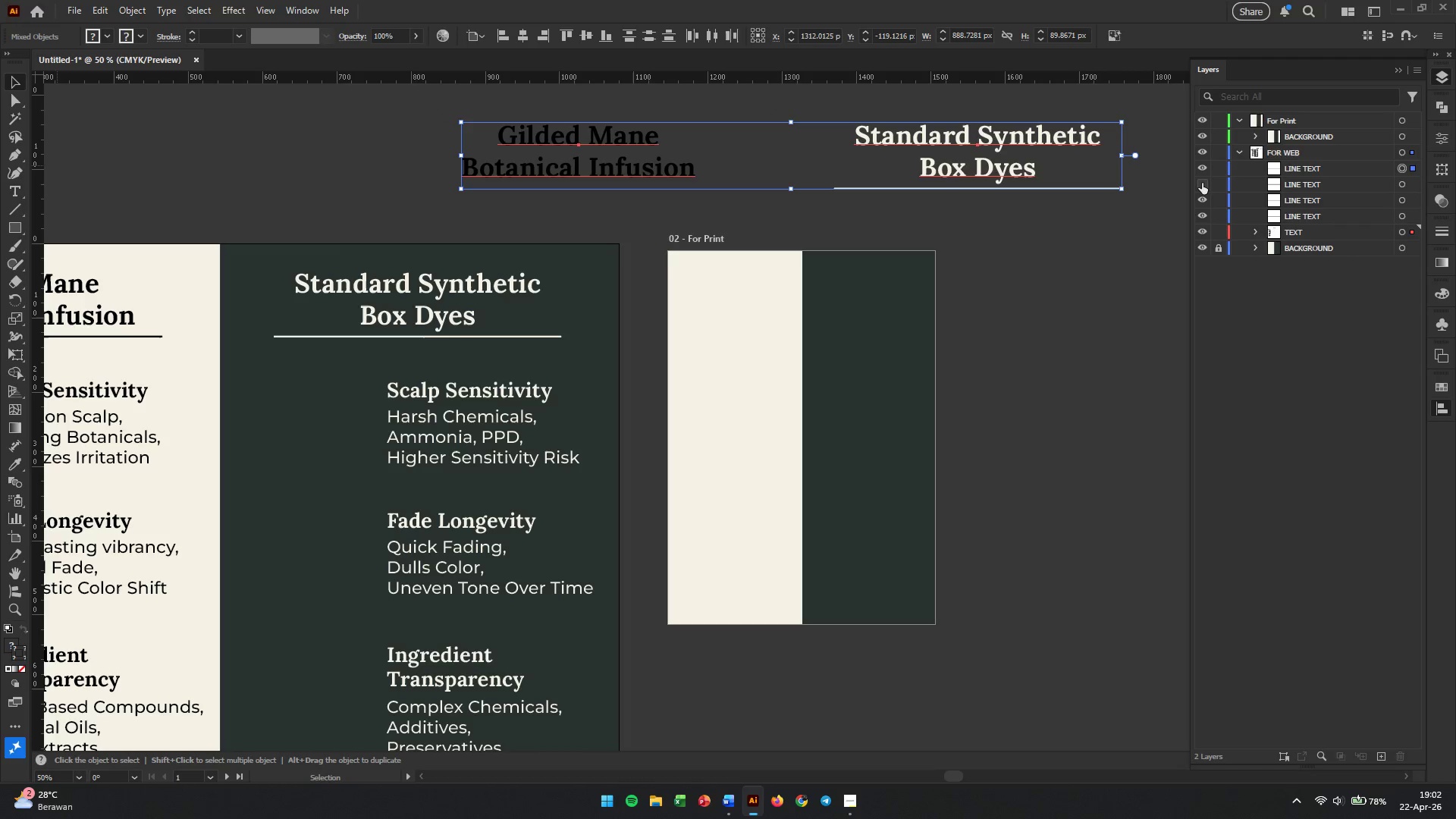 
left_click([1202, 183])
 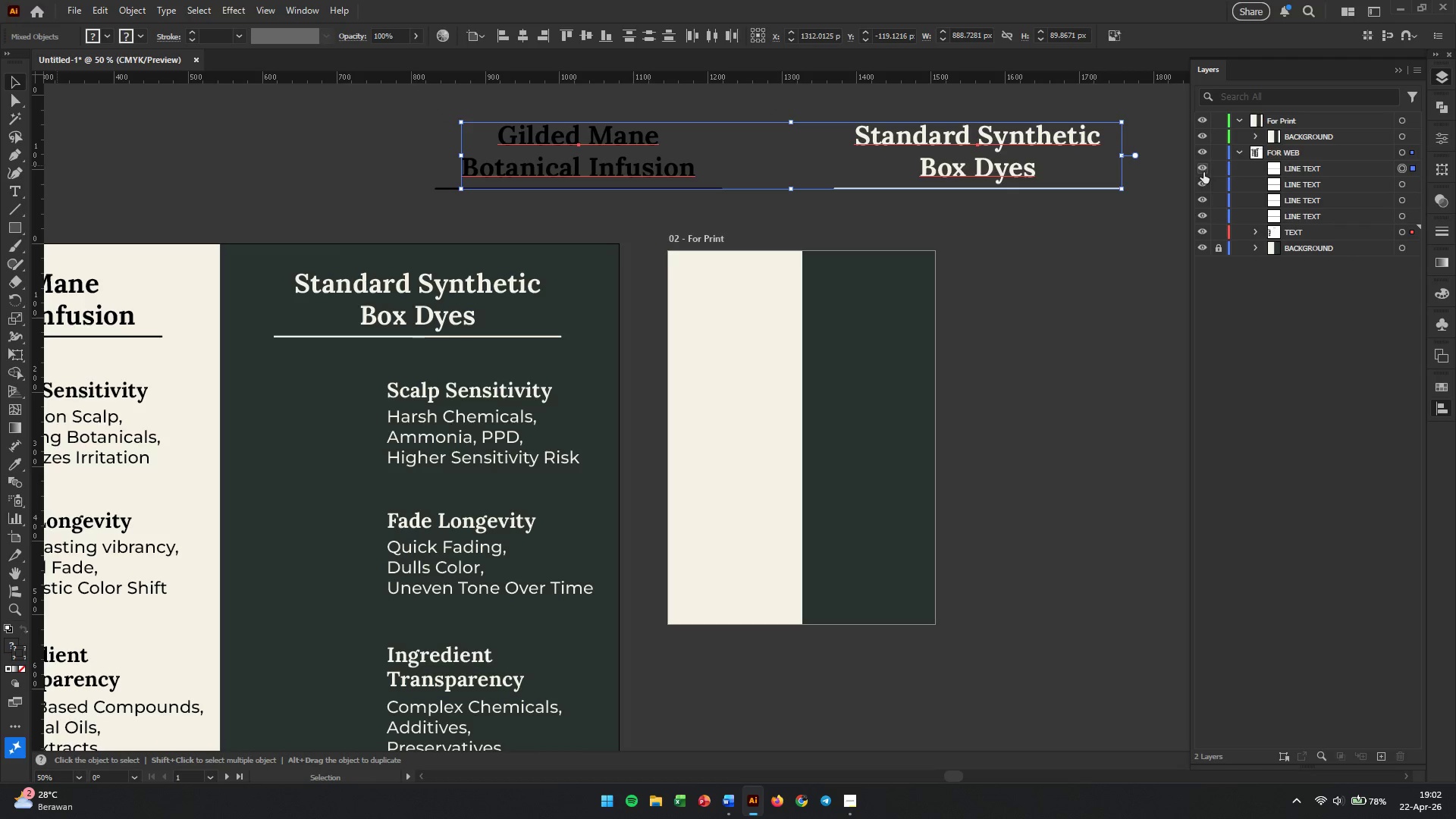 
left_click([1203, 172])
 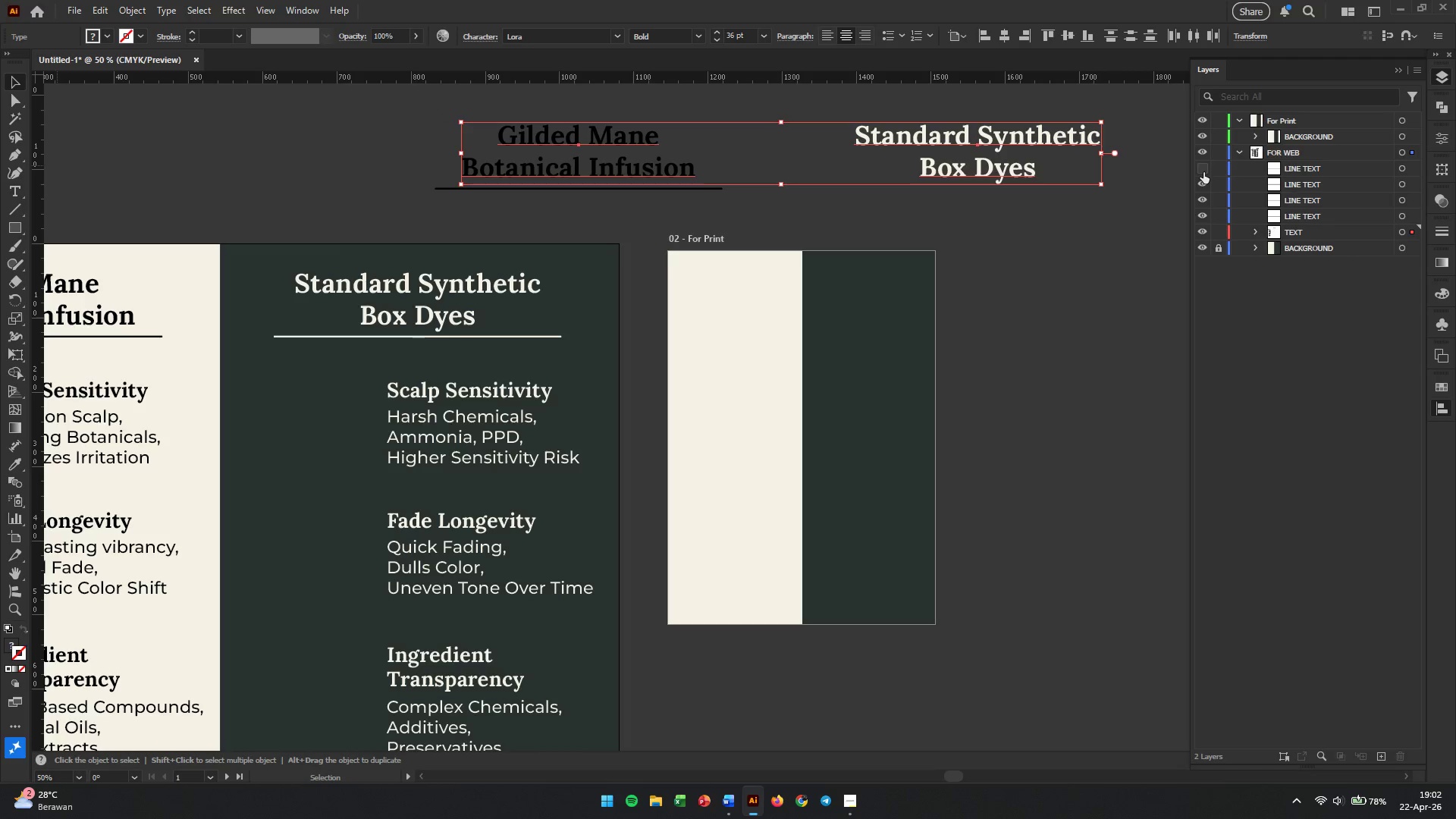 
left_click([1203, 172])
 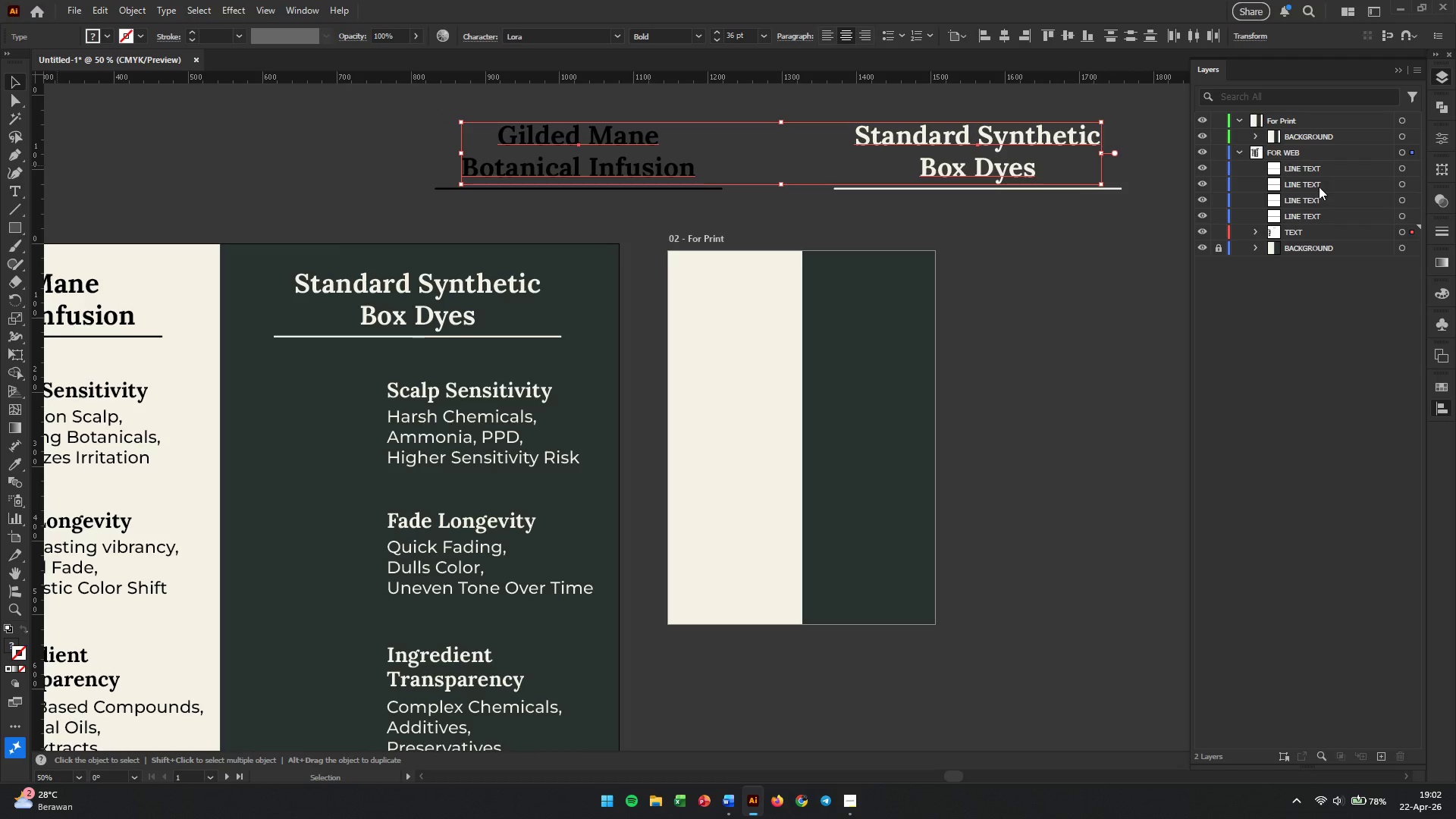 
left_click([1306, 170])
 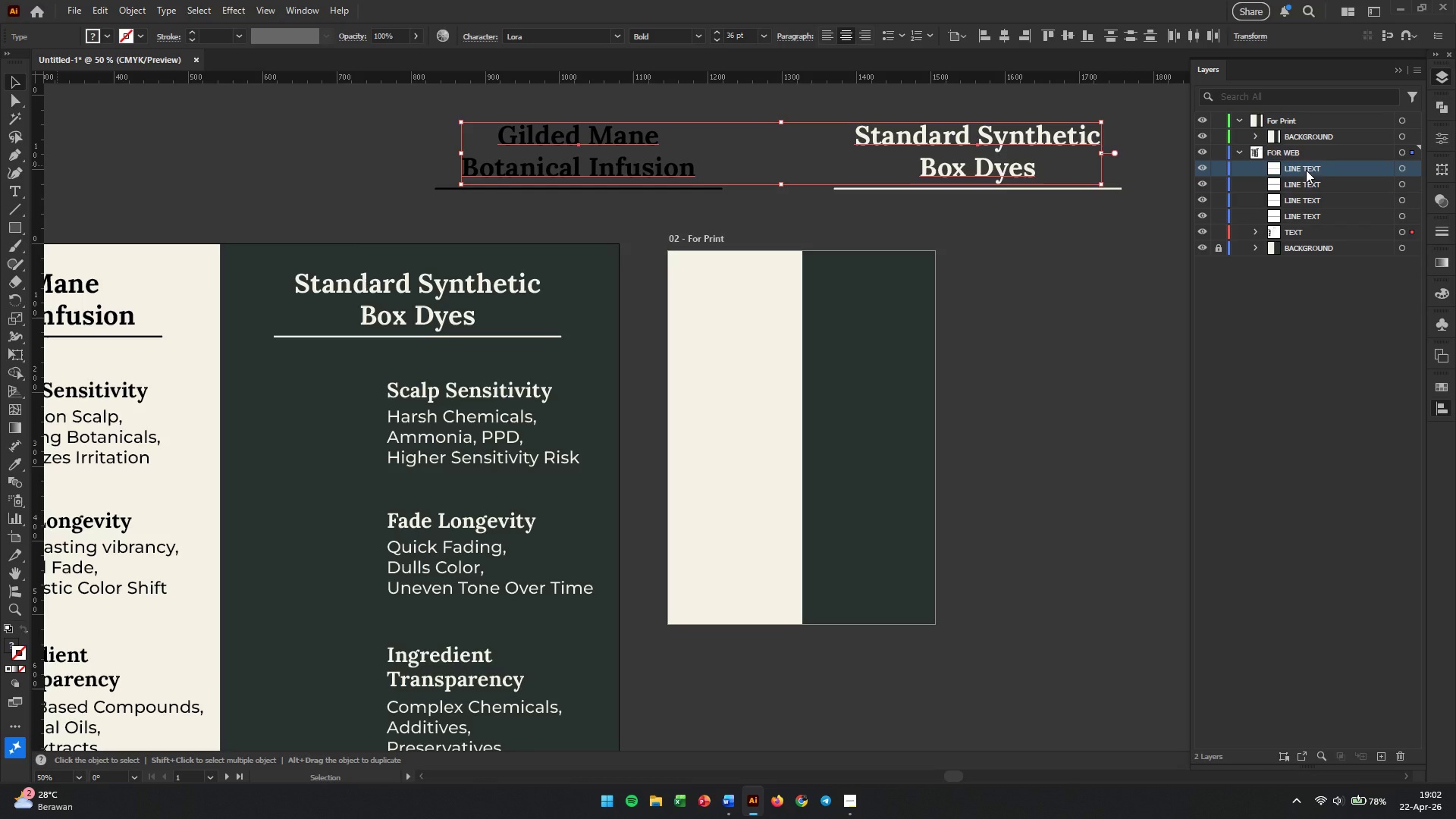 
hold_key(key=ShiftLeft, duration=0.59)
left_click([1301, 184])
 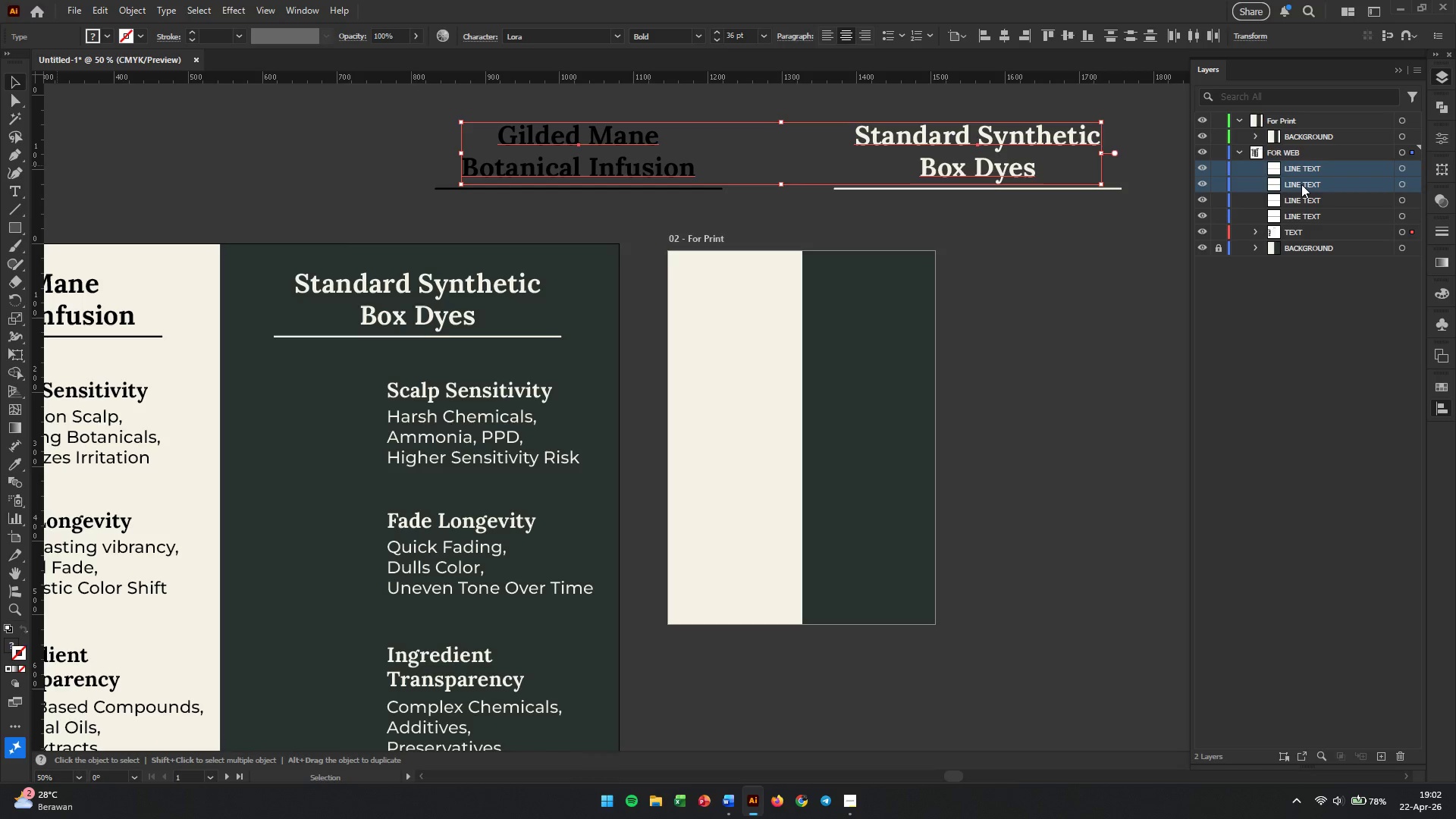 
left_click_drag(start_coordinate=[1301, 184], to_coordinate=[1303, 124])
 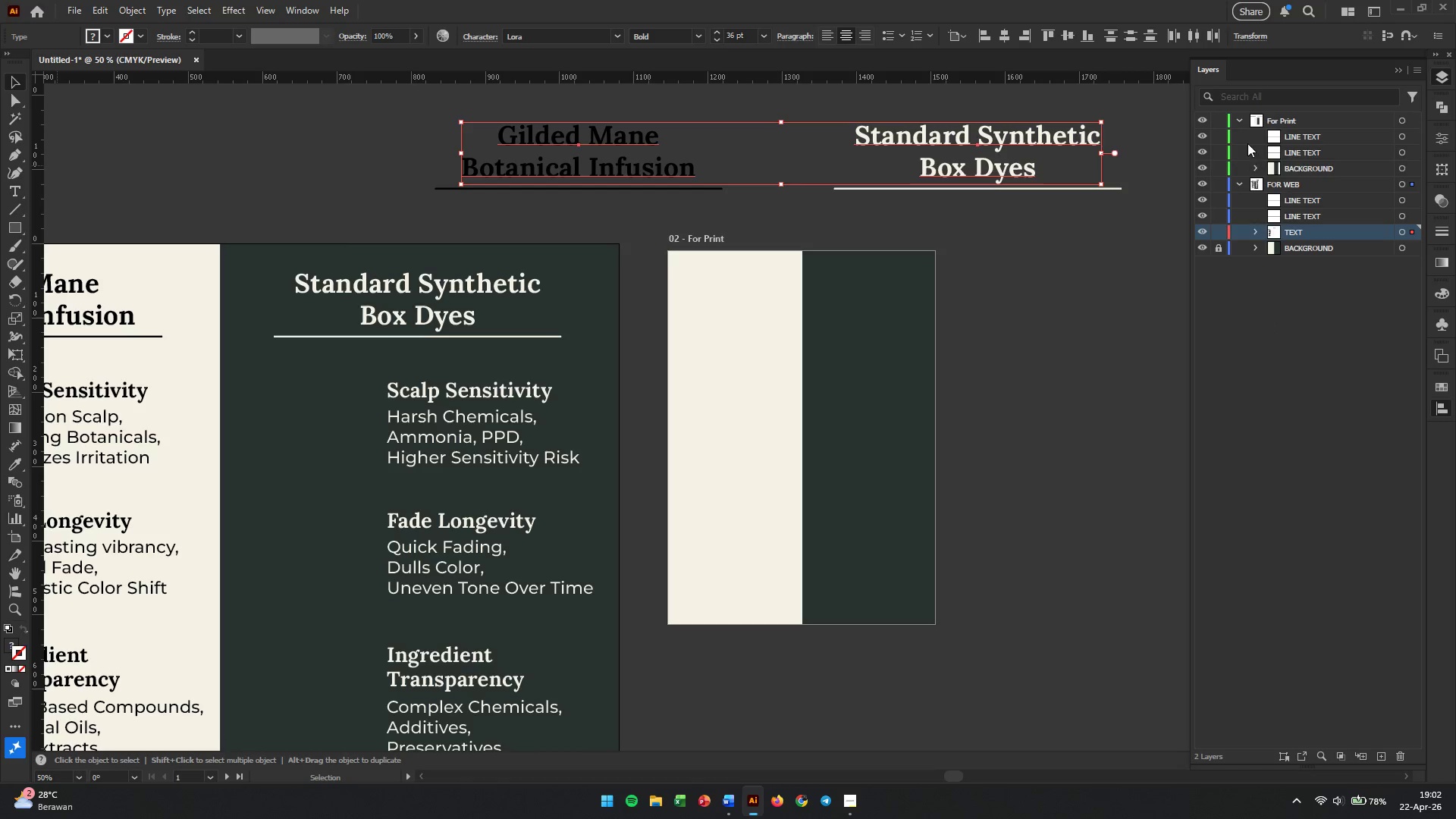 
left_click_drag(start_coordinate=[1207, 133], to_coordinate=[1205, 148])
 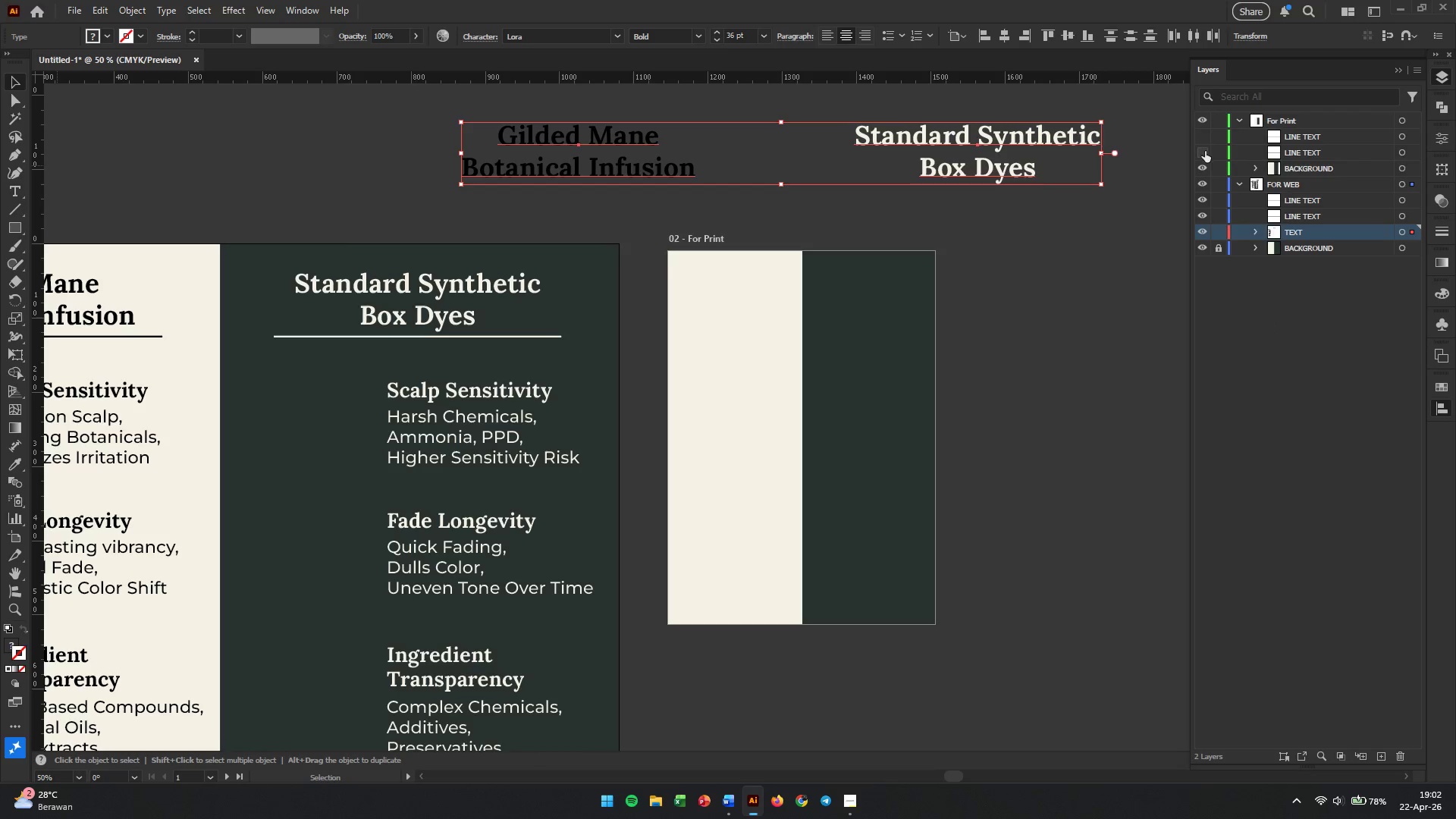 
left_click_drag(start_coordinate=[1205, 151], to_coordinate=[1205, 137])
 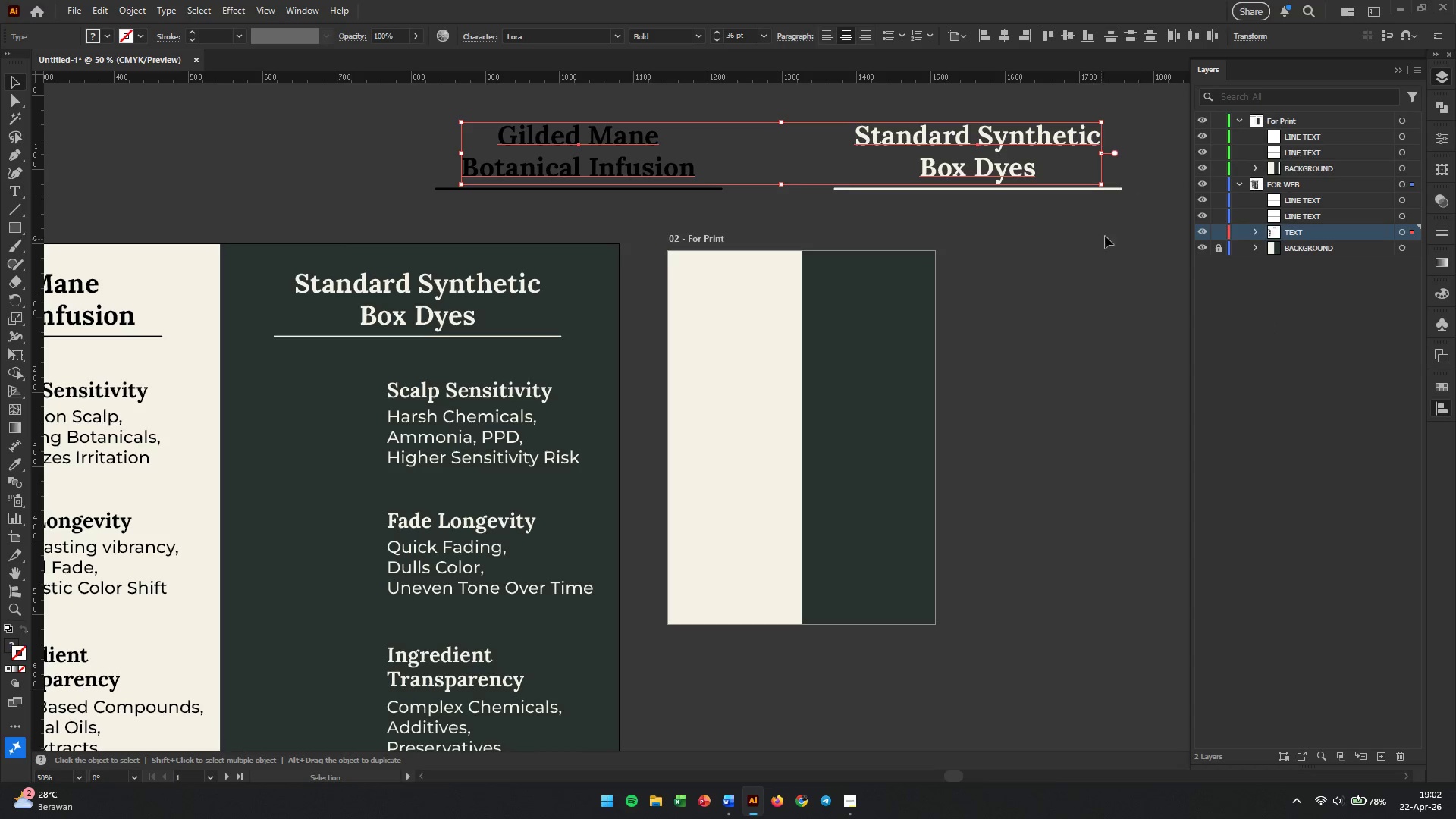 
left_click([1059, 282])
 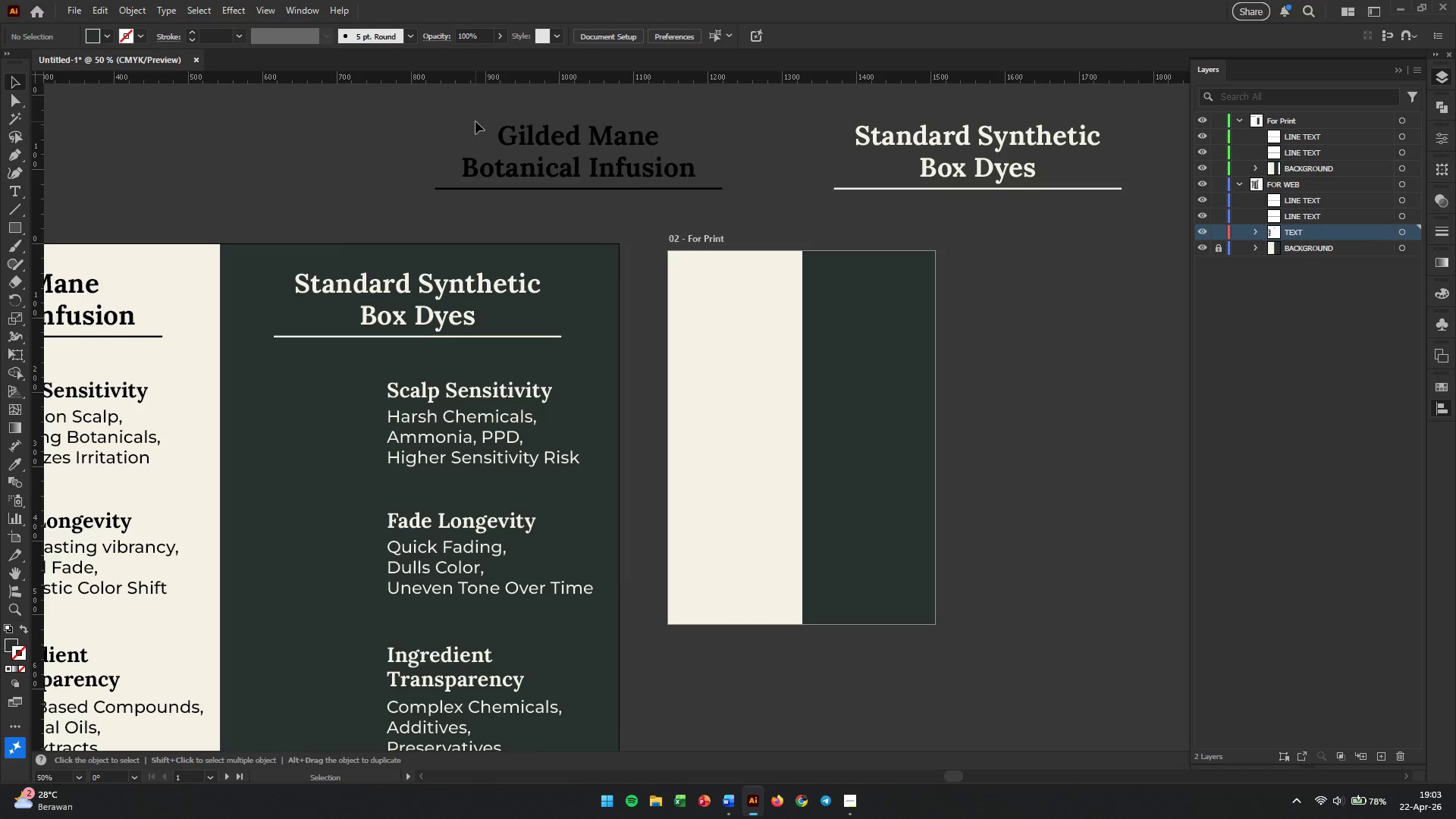 
left_click_drag(start_coordinate=[436, 110], to_coordinate=[352, 126])
 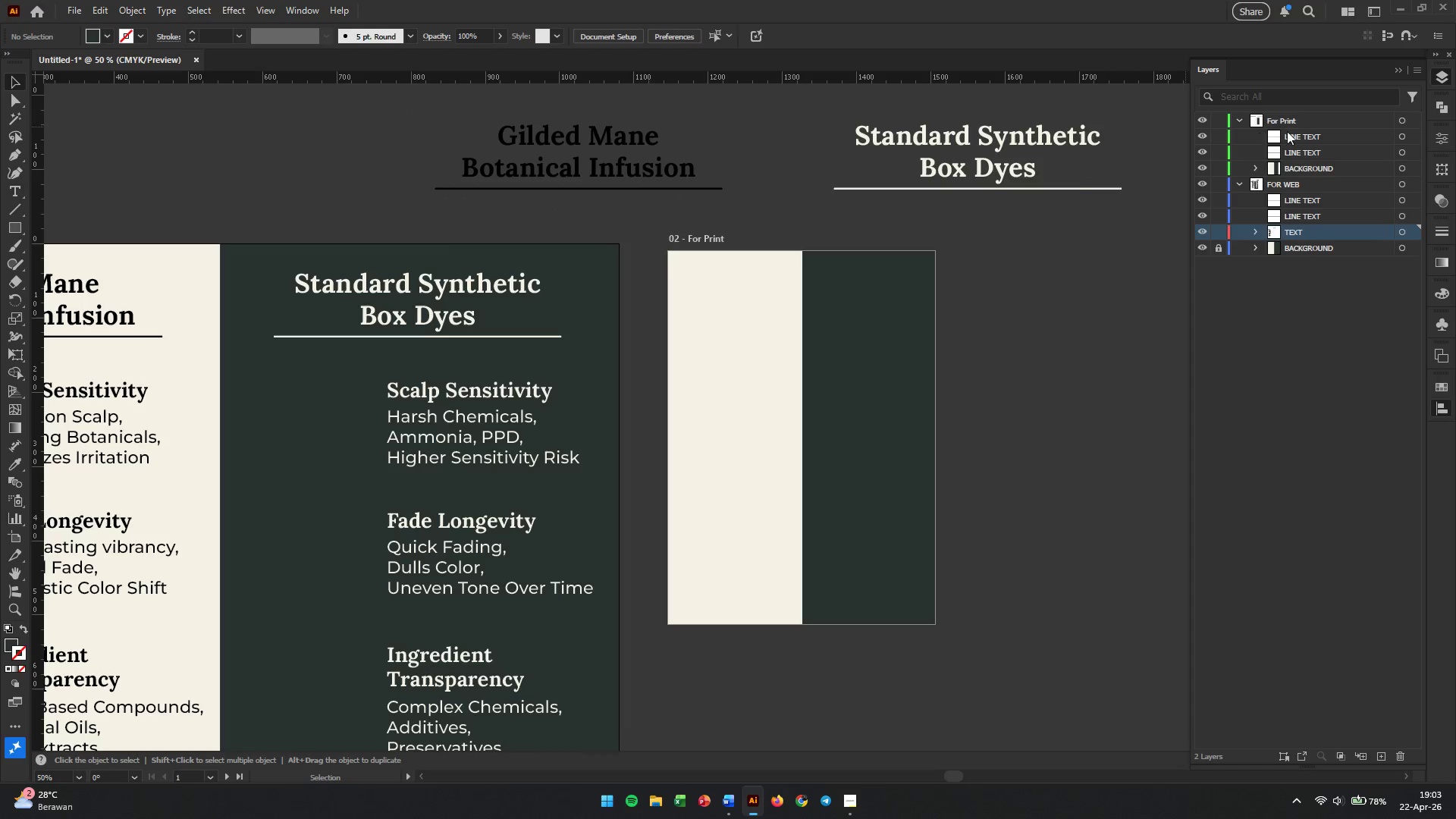 
left_click([1301, 121])
 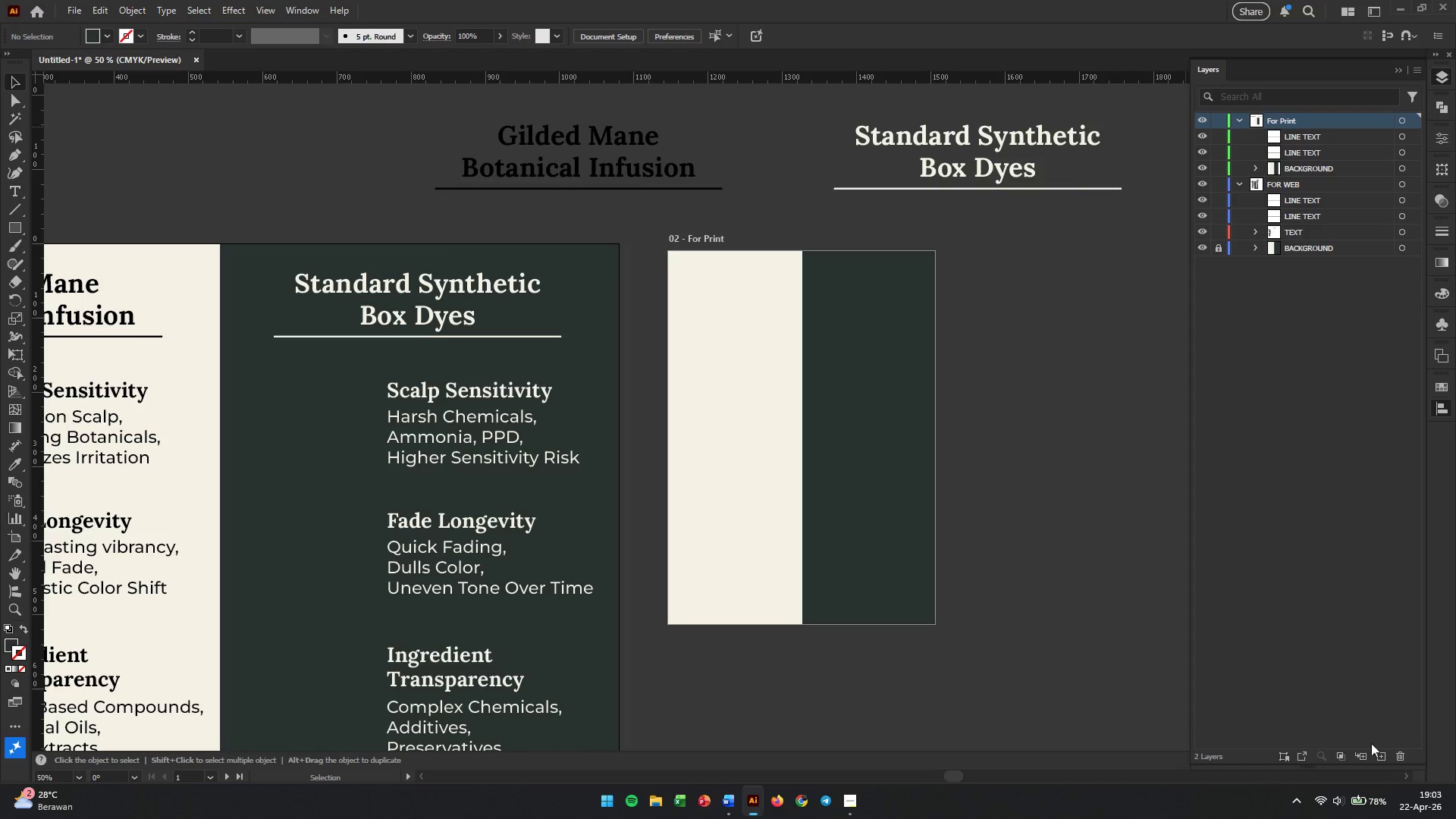 
left_click([1366, 752])
 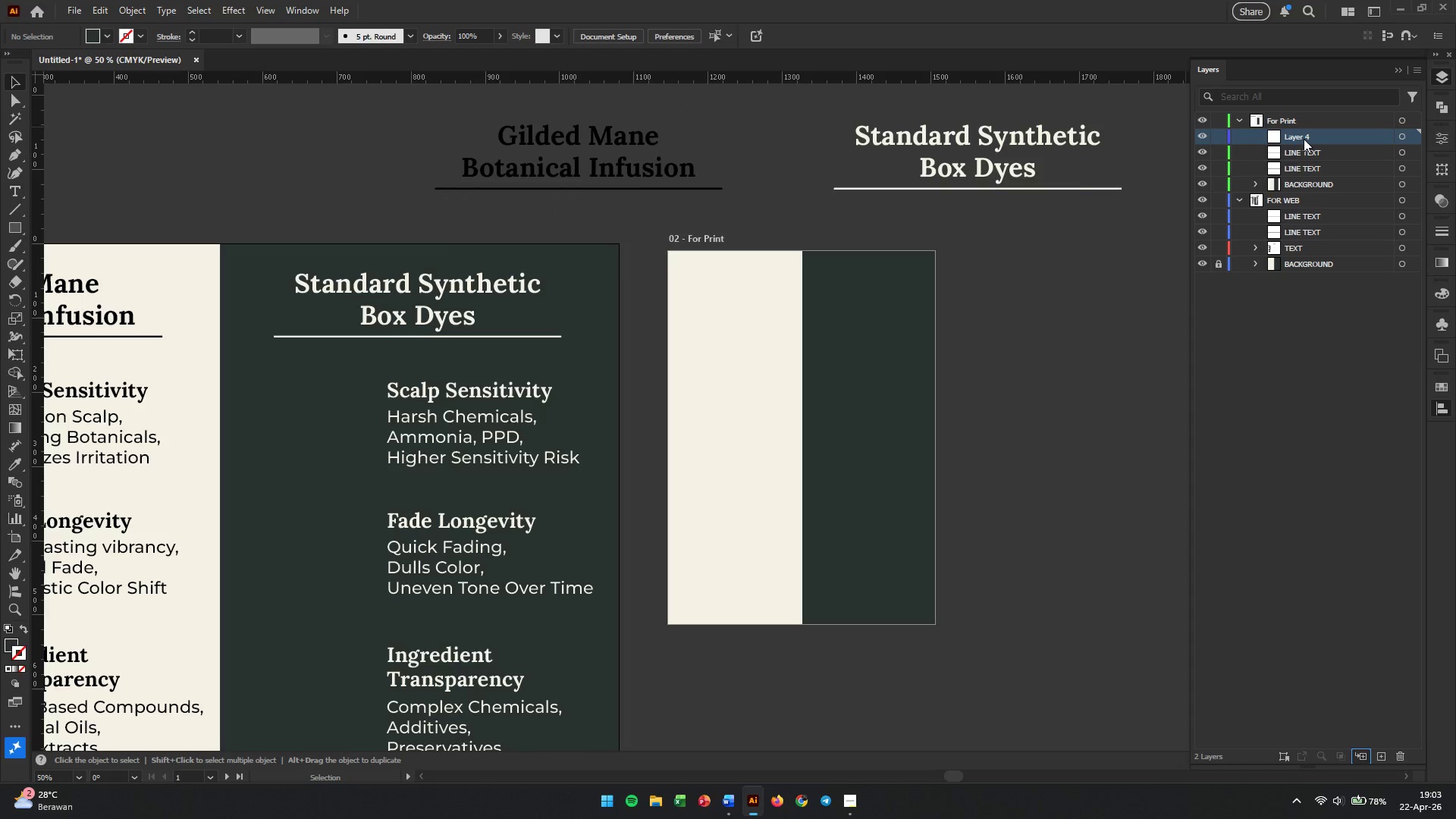 
double_click([1304, 139])
 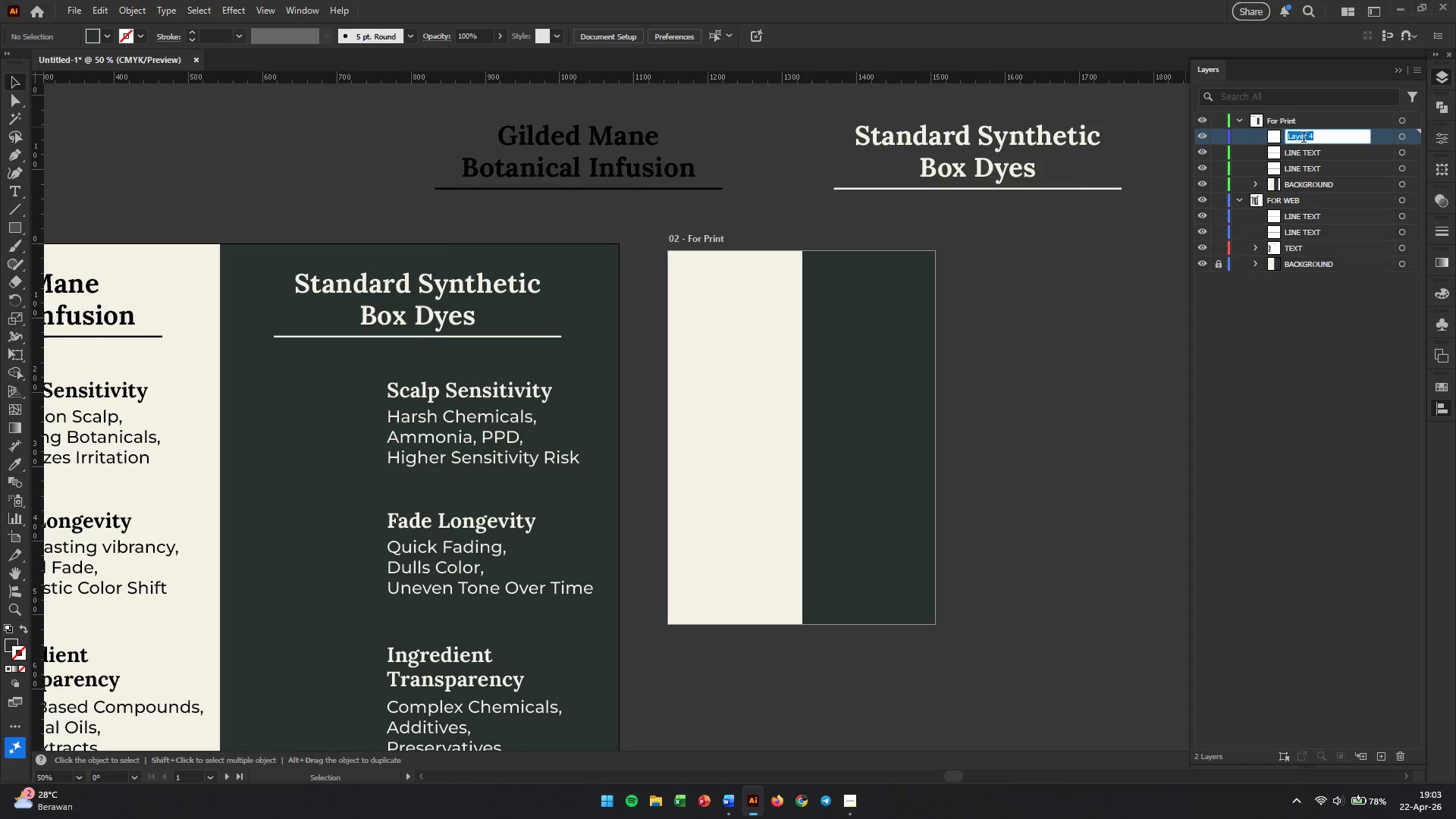 
type(TEXT)
 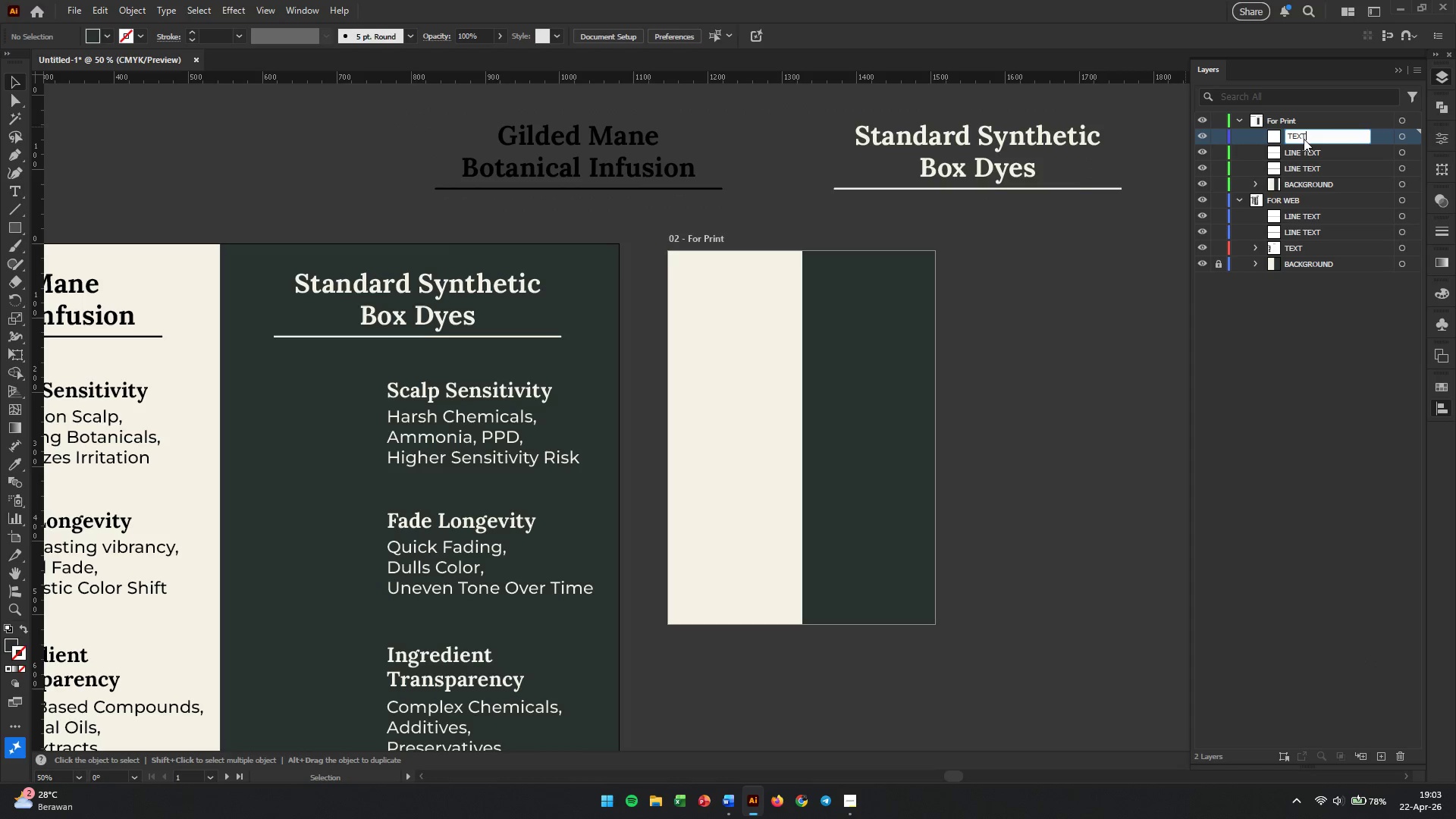 
key(Enter)
 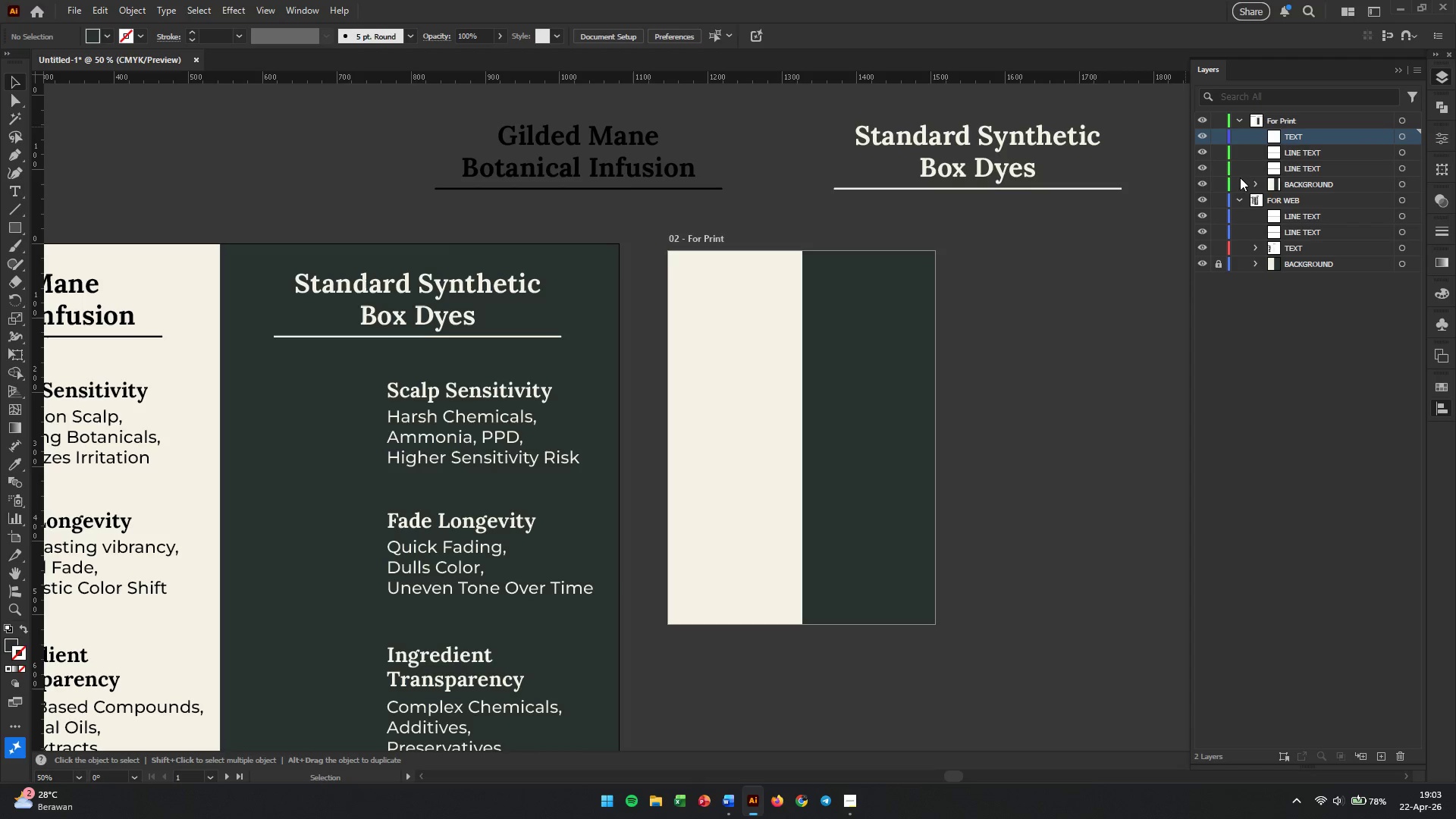 
left_click([1257, 243])
 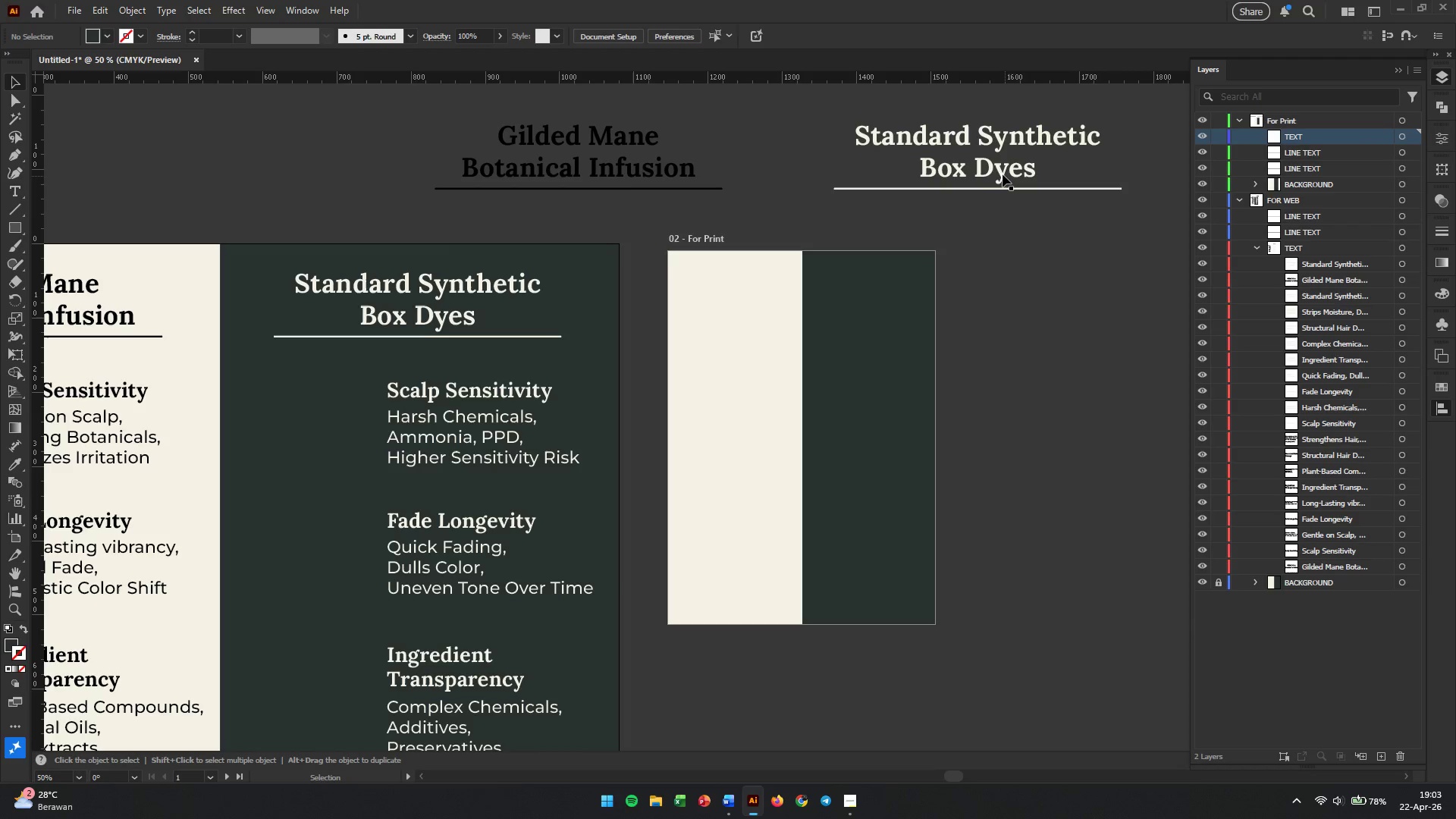 
left_click([988, 147])
 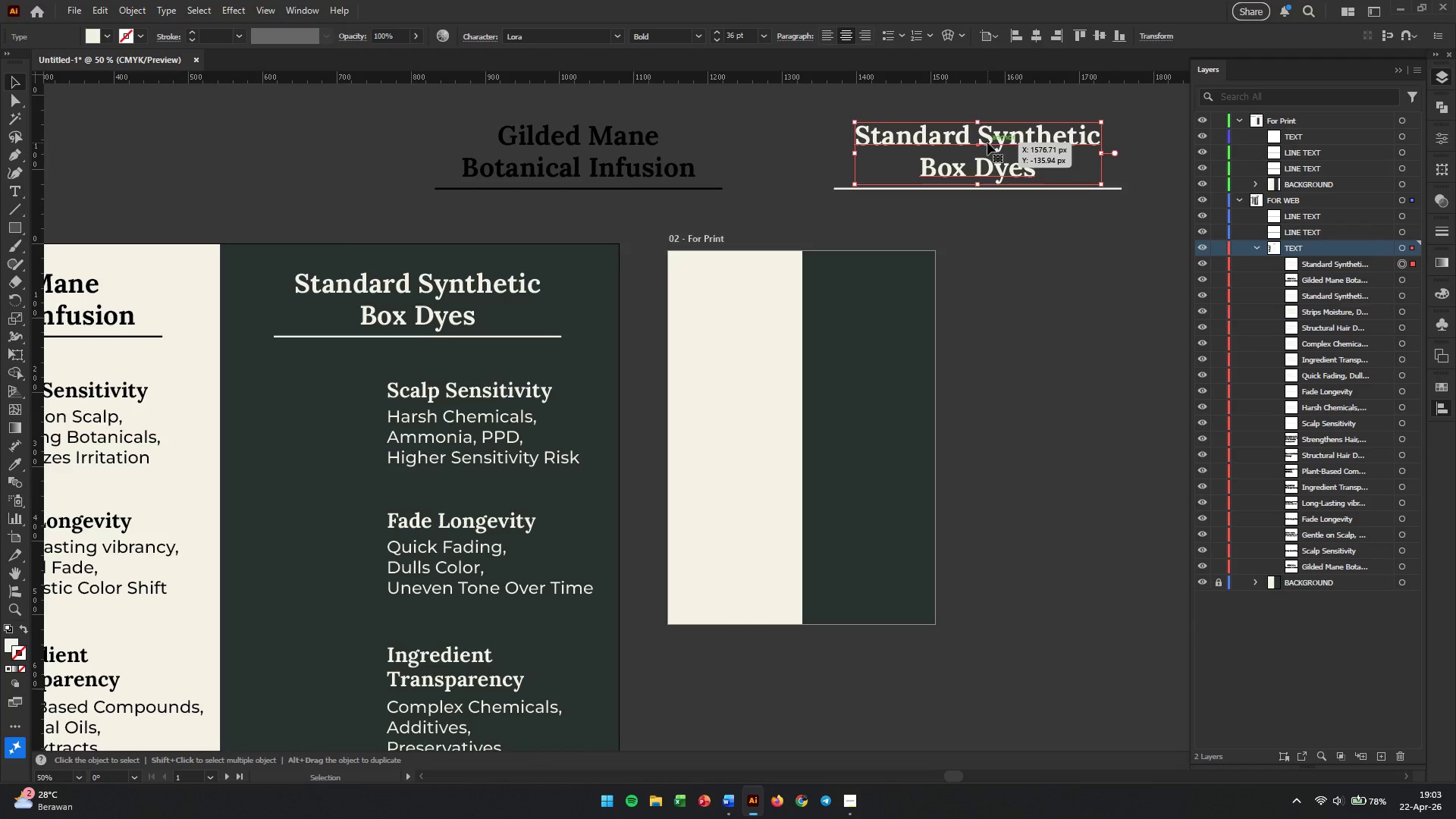 
hold_key(key=ShiftLeft, duration=1.66)
 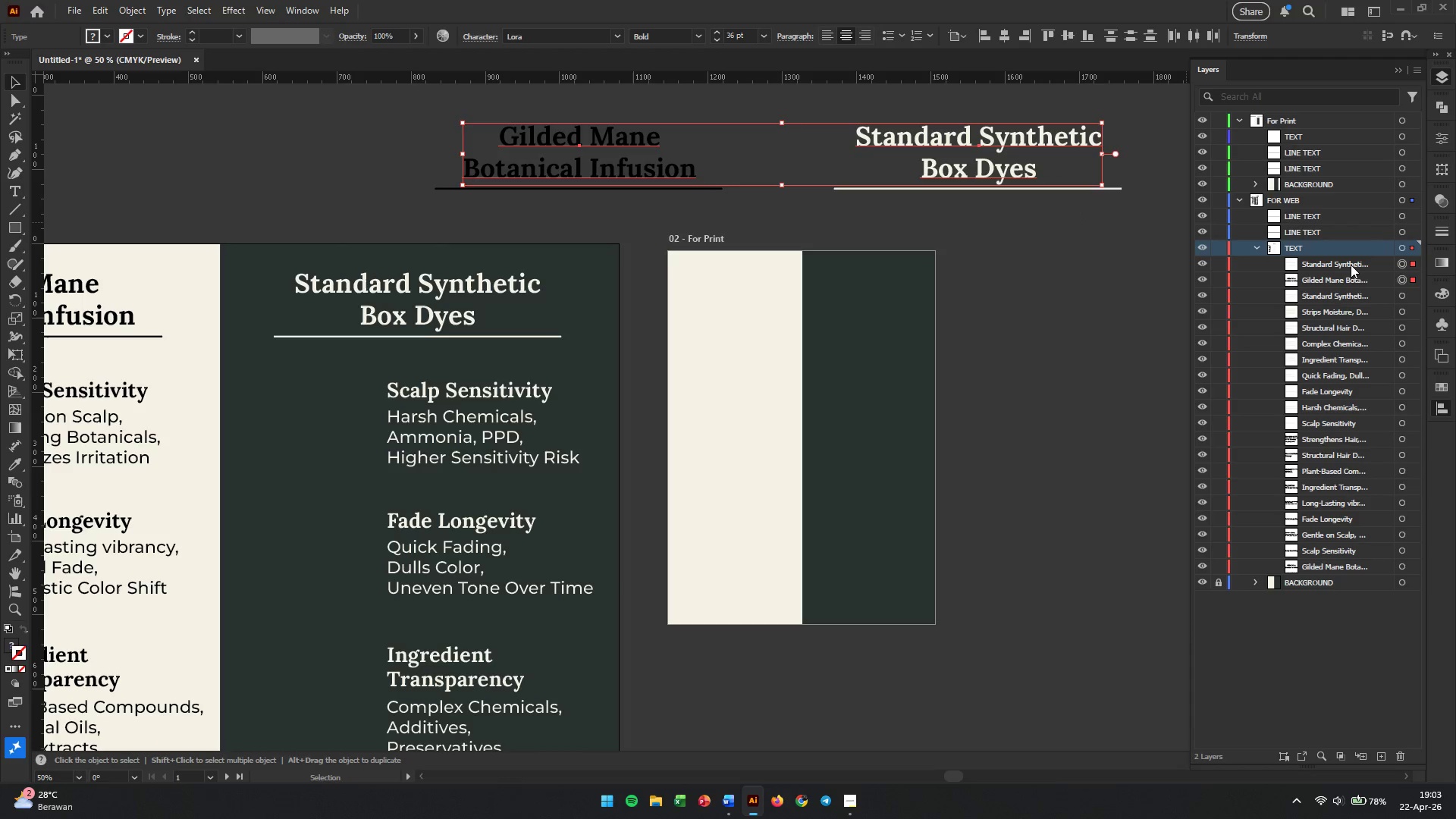 
left_click([1351, 265])
 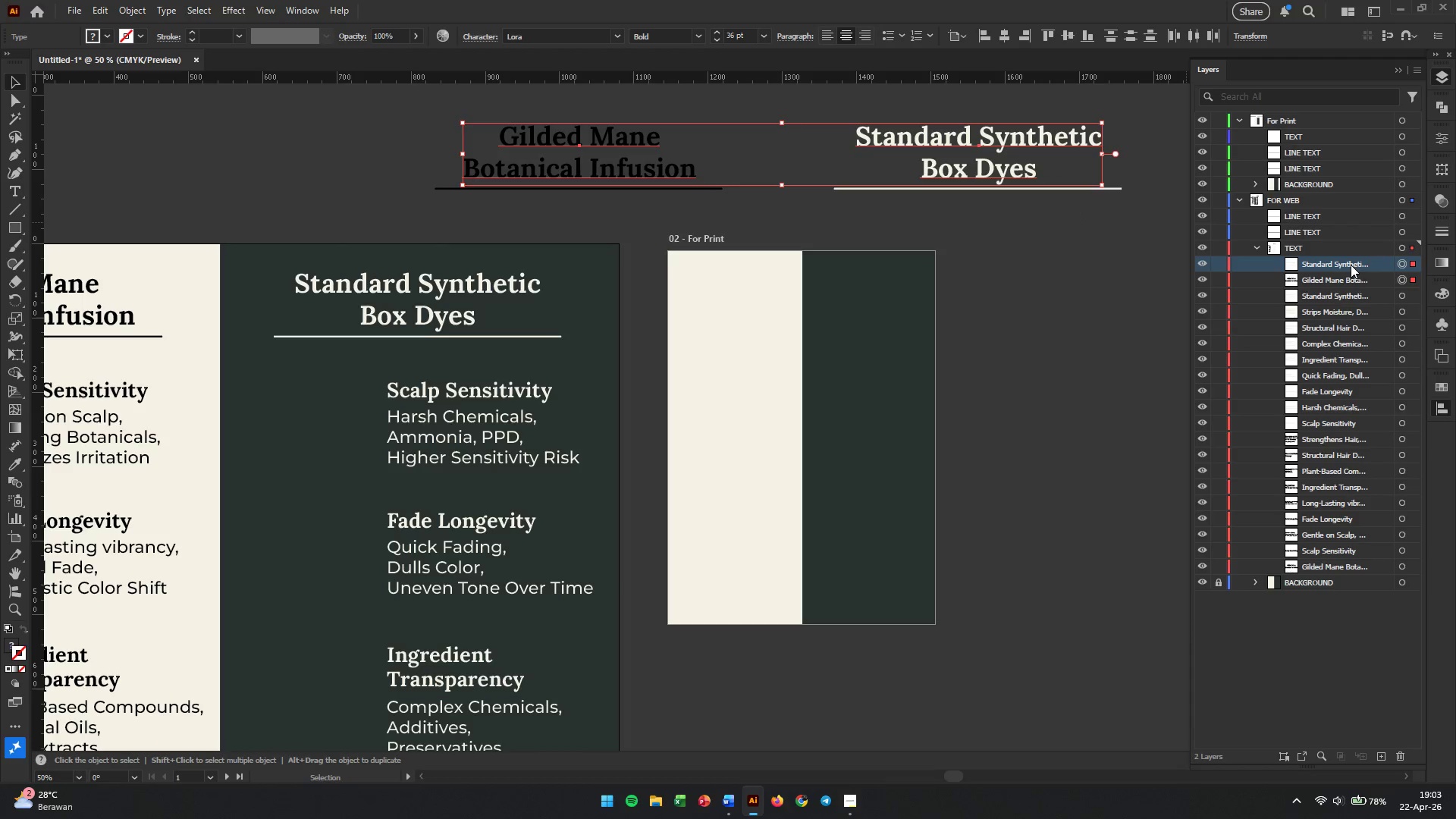 
hold_key(key=ShiftLeft, duration=0.53)
left_click([1349, 275])
 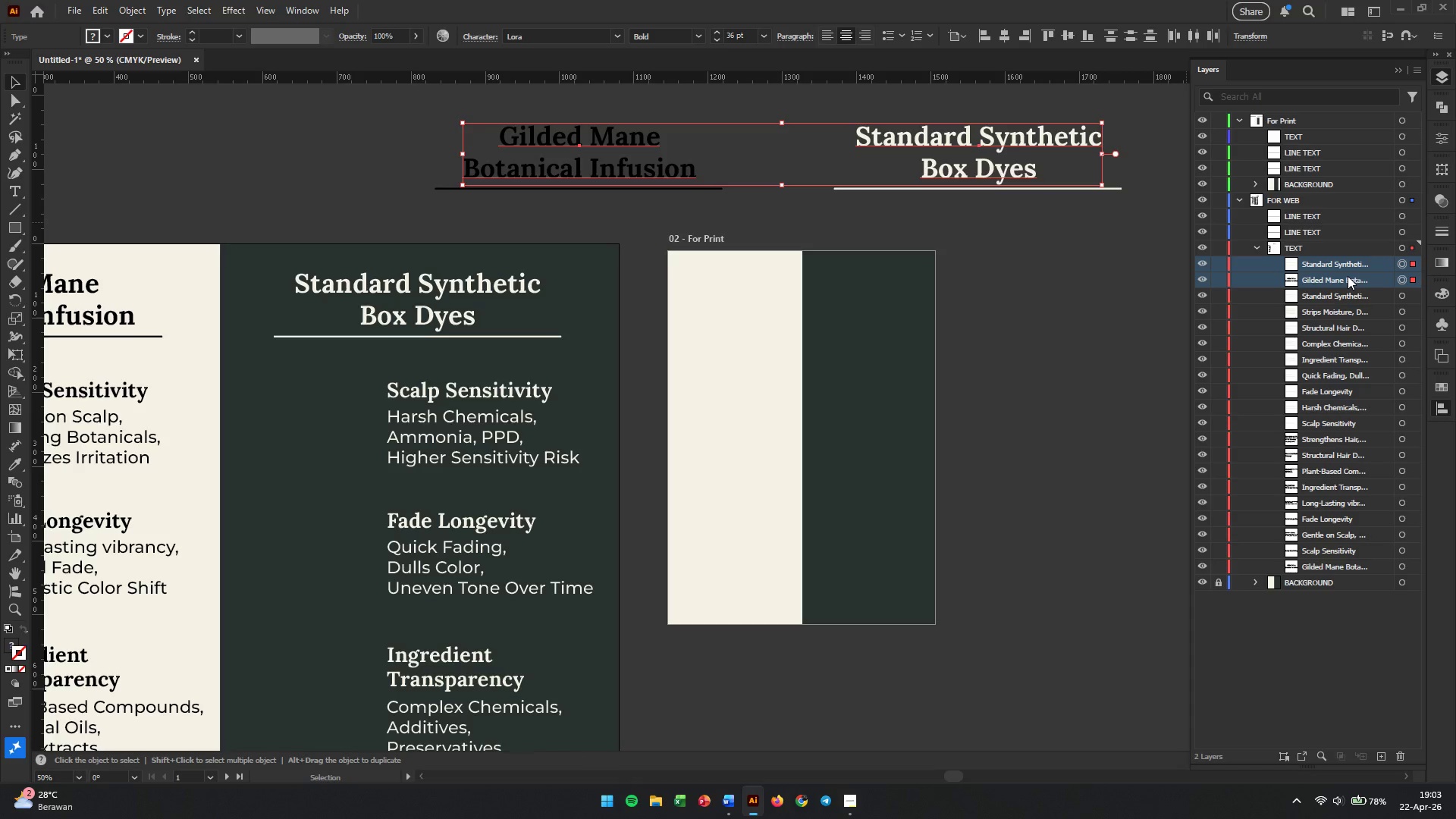 
left_click_drag(start_coordinate=[1348, 276], to_coordinate=[1330, 135])
 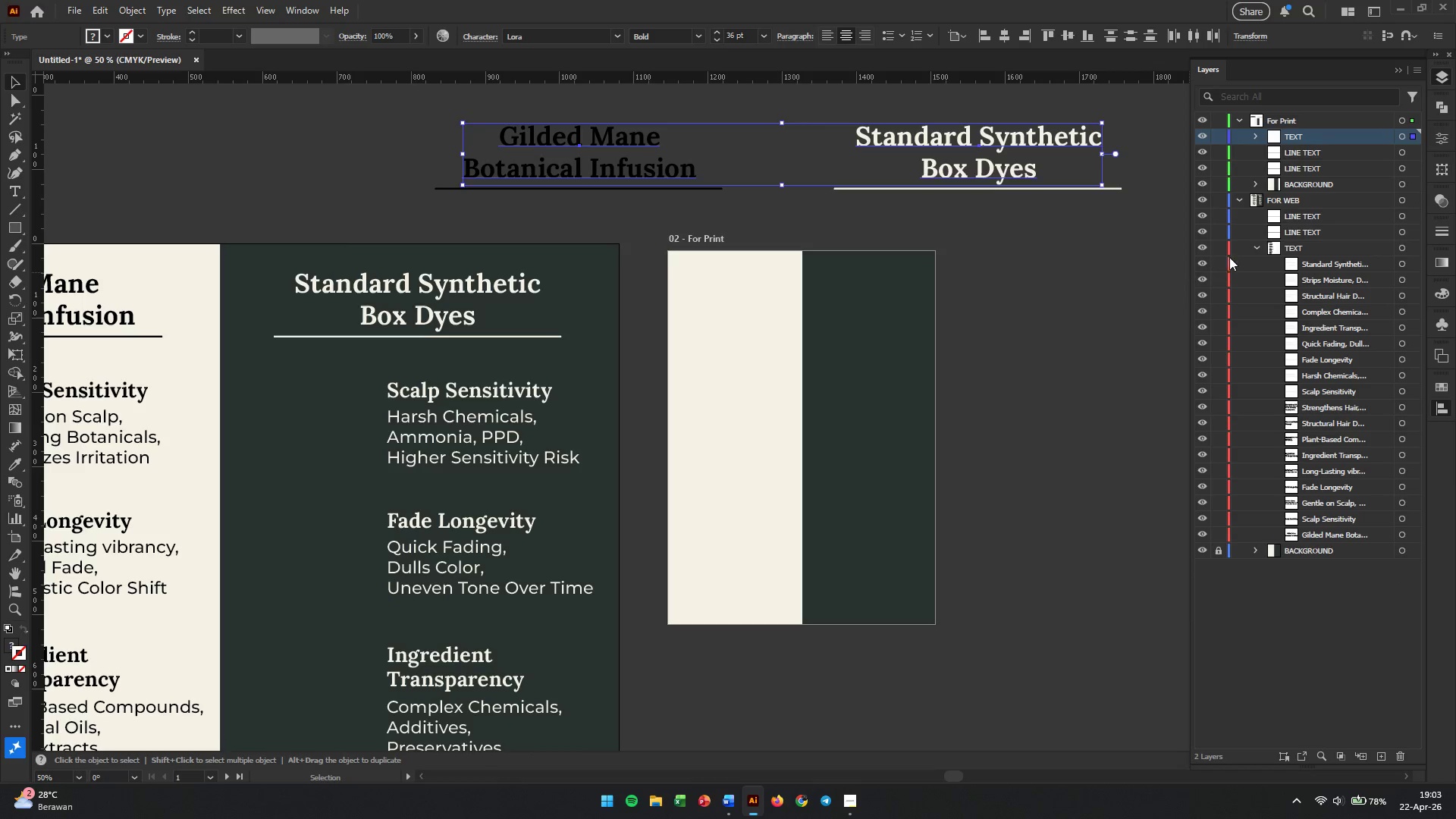 
left_click([1257, 244])
 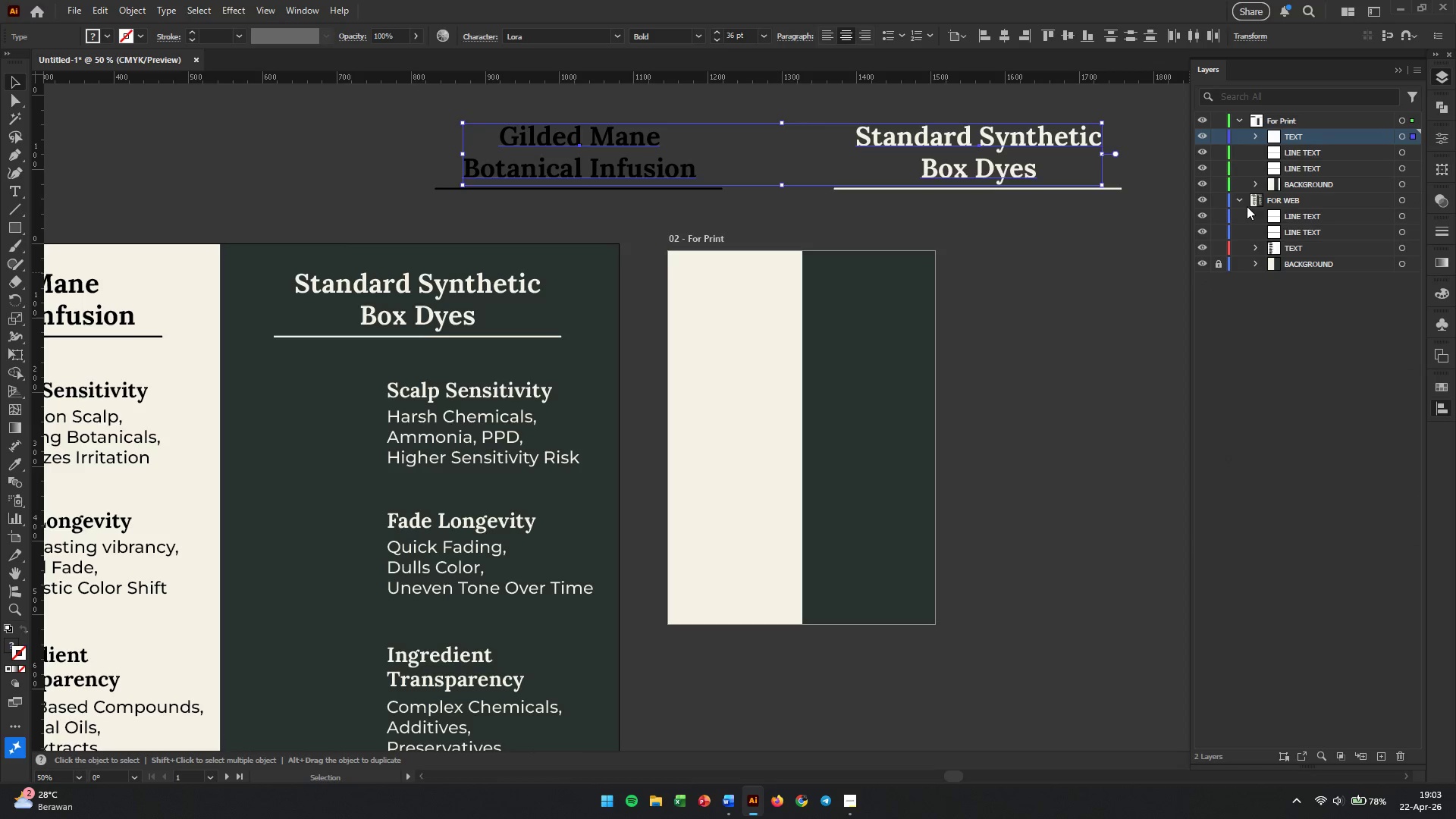 
left_click([1237, 194])
 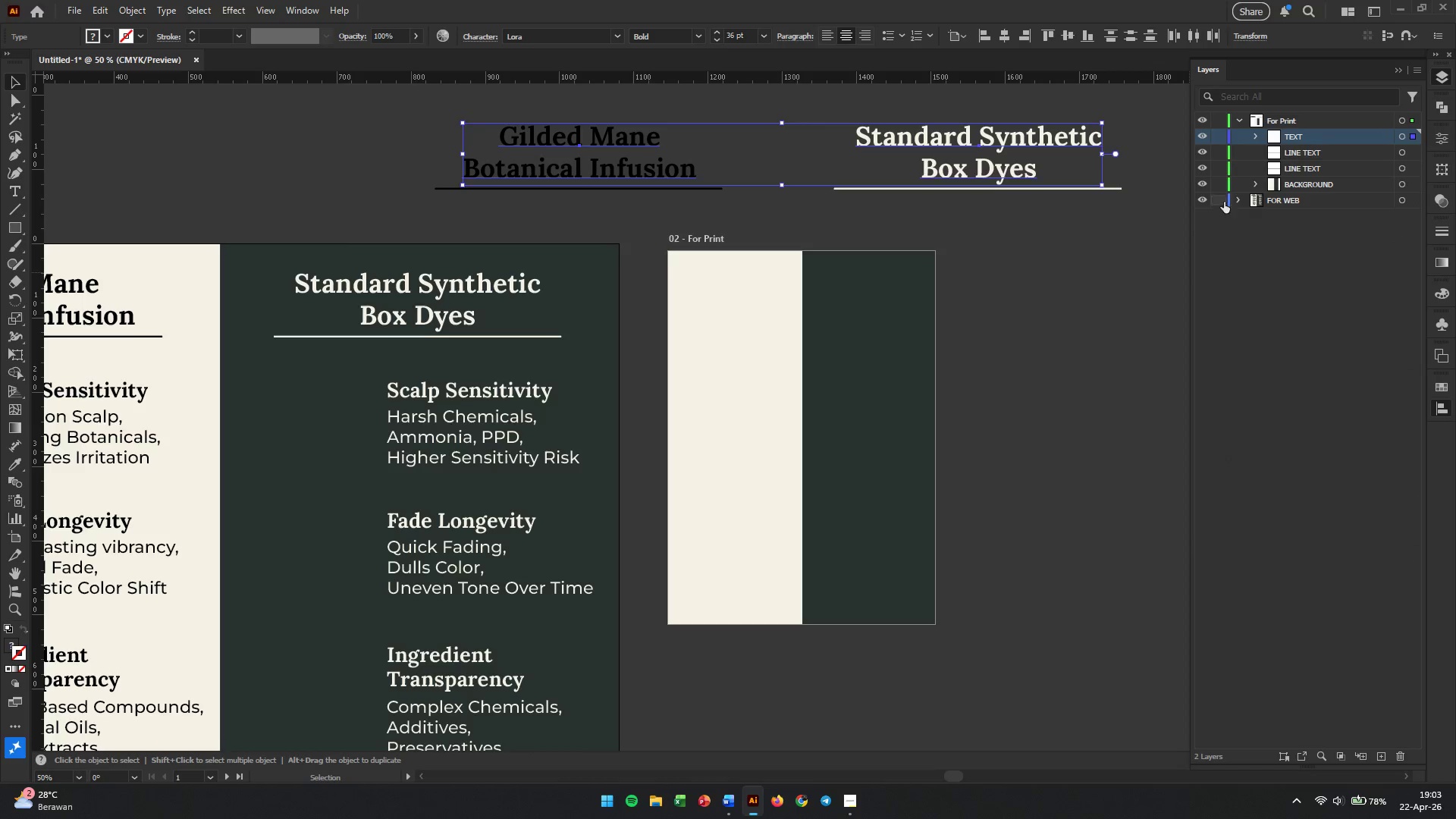 
left_click([1055, 233])
 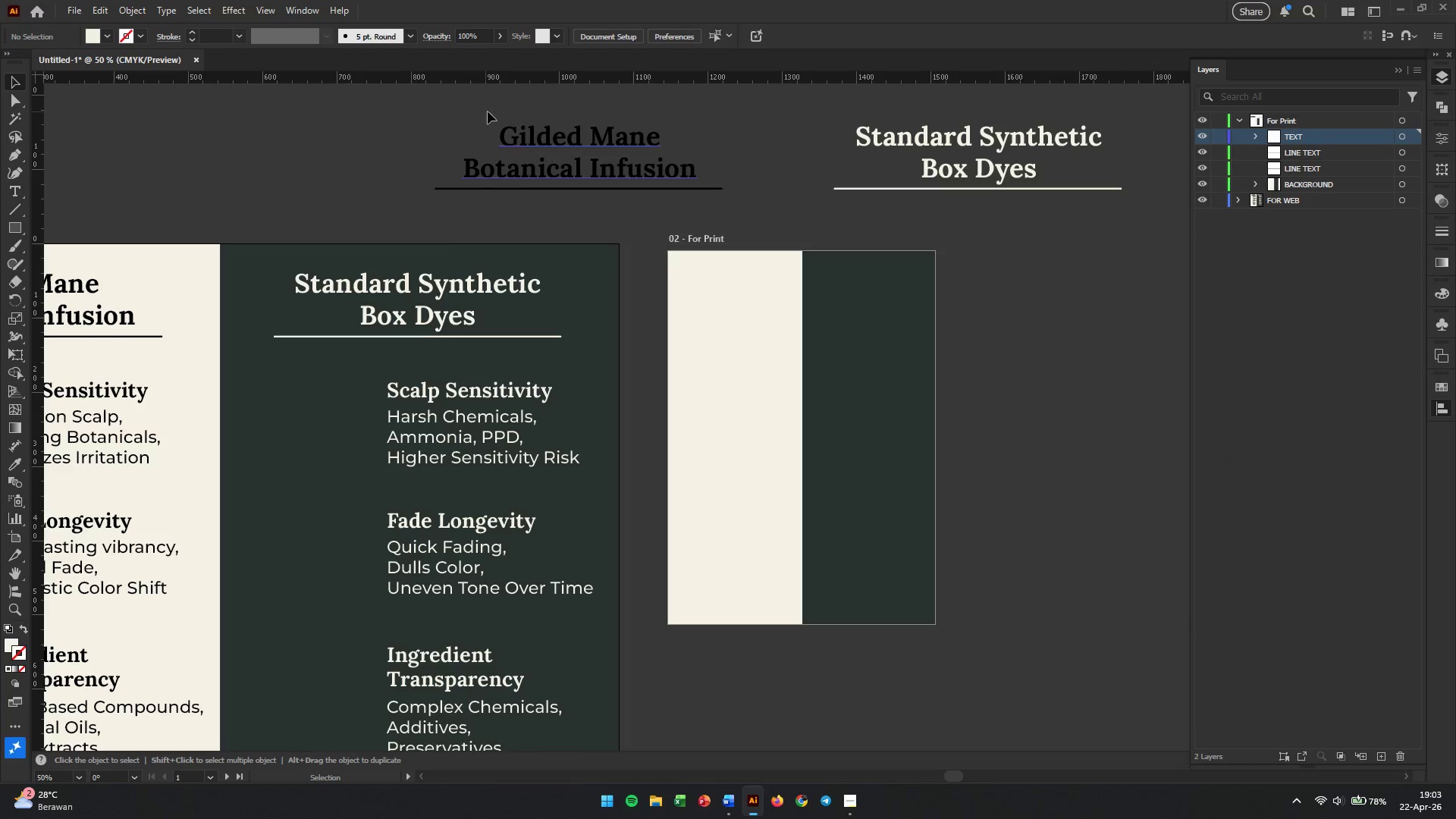 
left_click_drag(start_coordinate=[420, 118], to_coordinate=[1097, 201])
 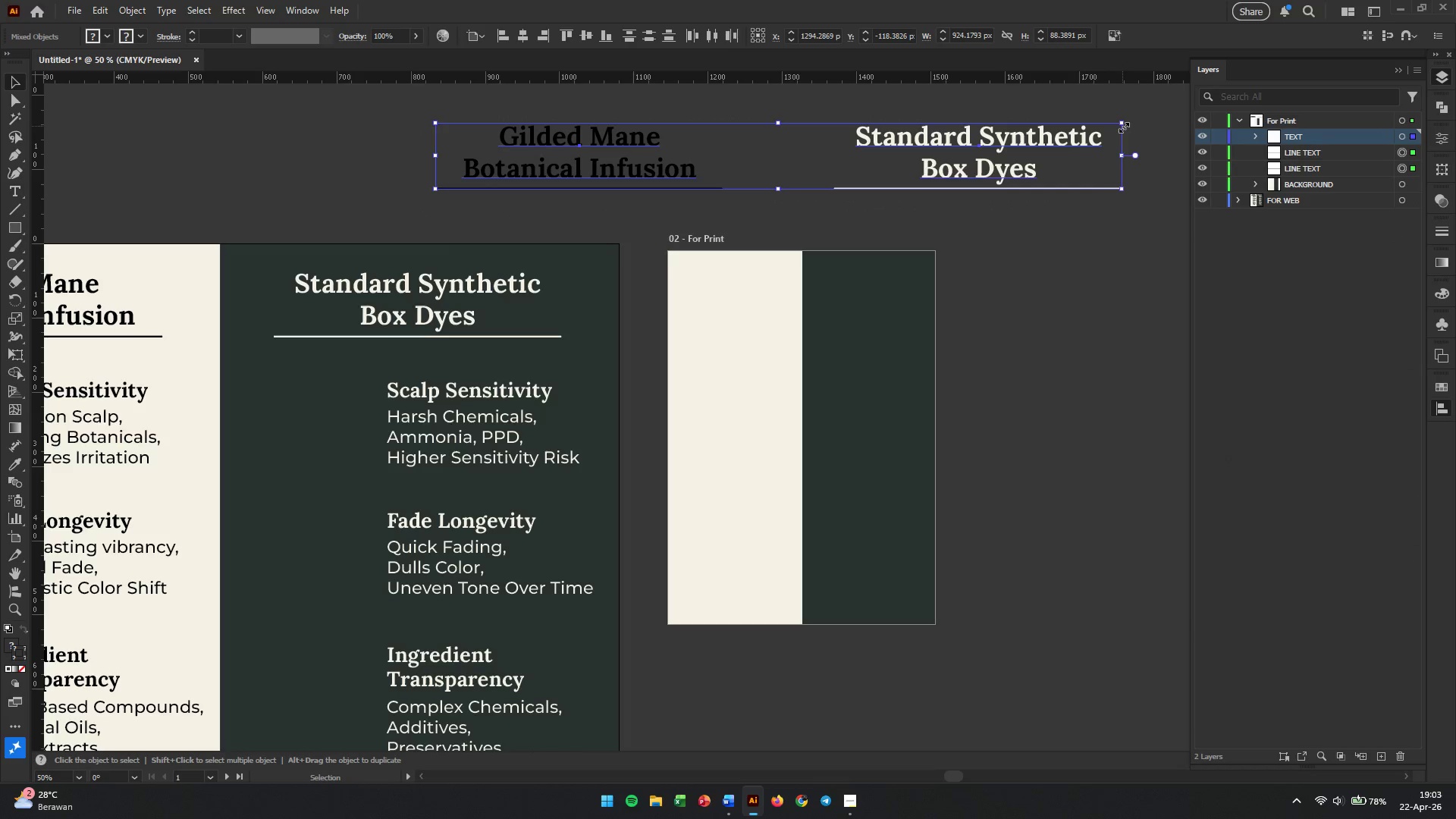 
left_click_drag(start_coordinate=[1122, 126], to_coordinate=[1035, 165])
 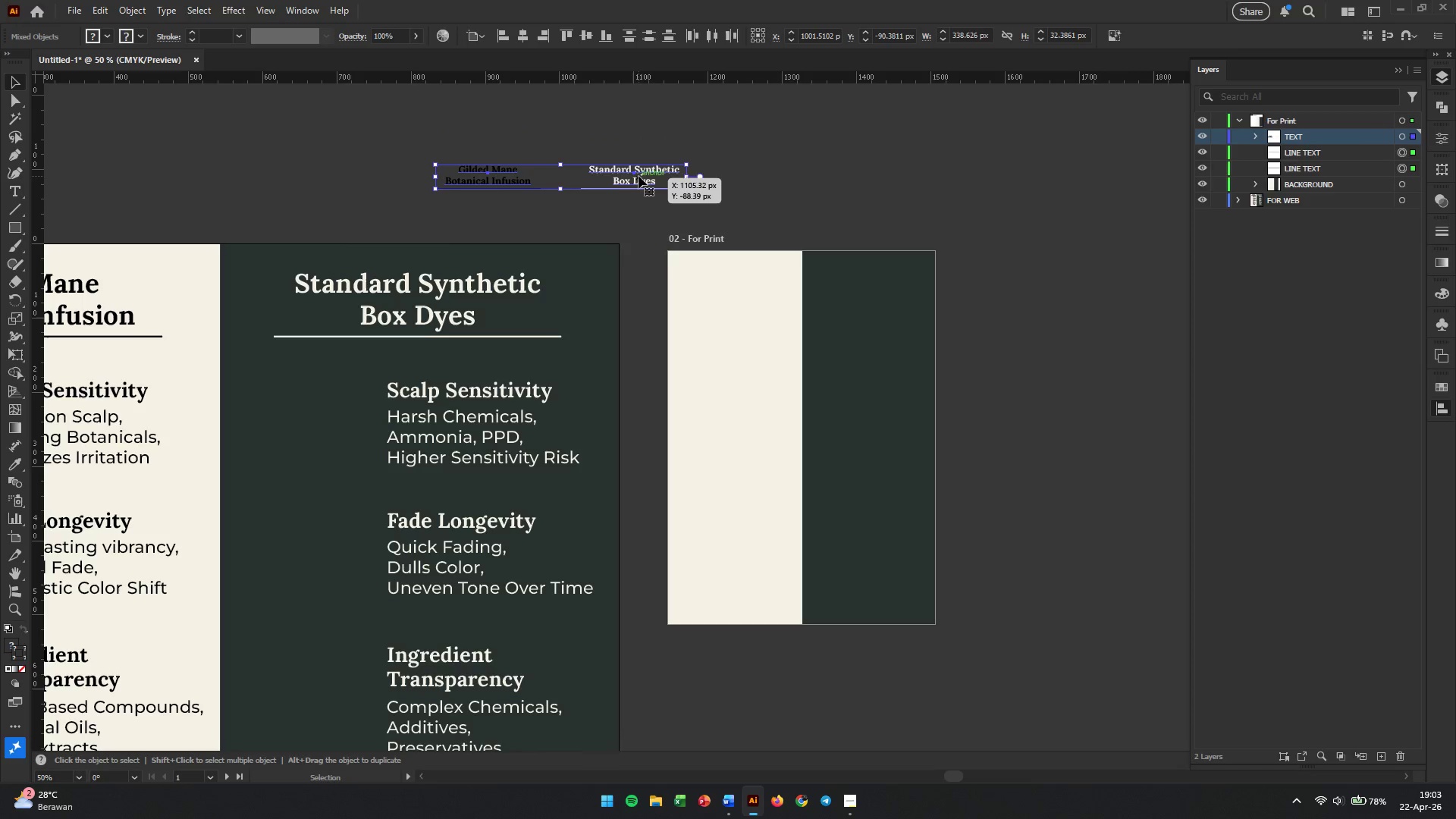 
hold_key(key=ShiftLeft, duration=0.81)
 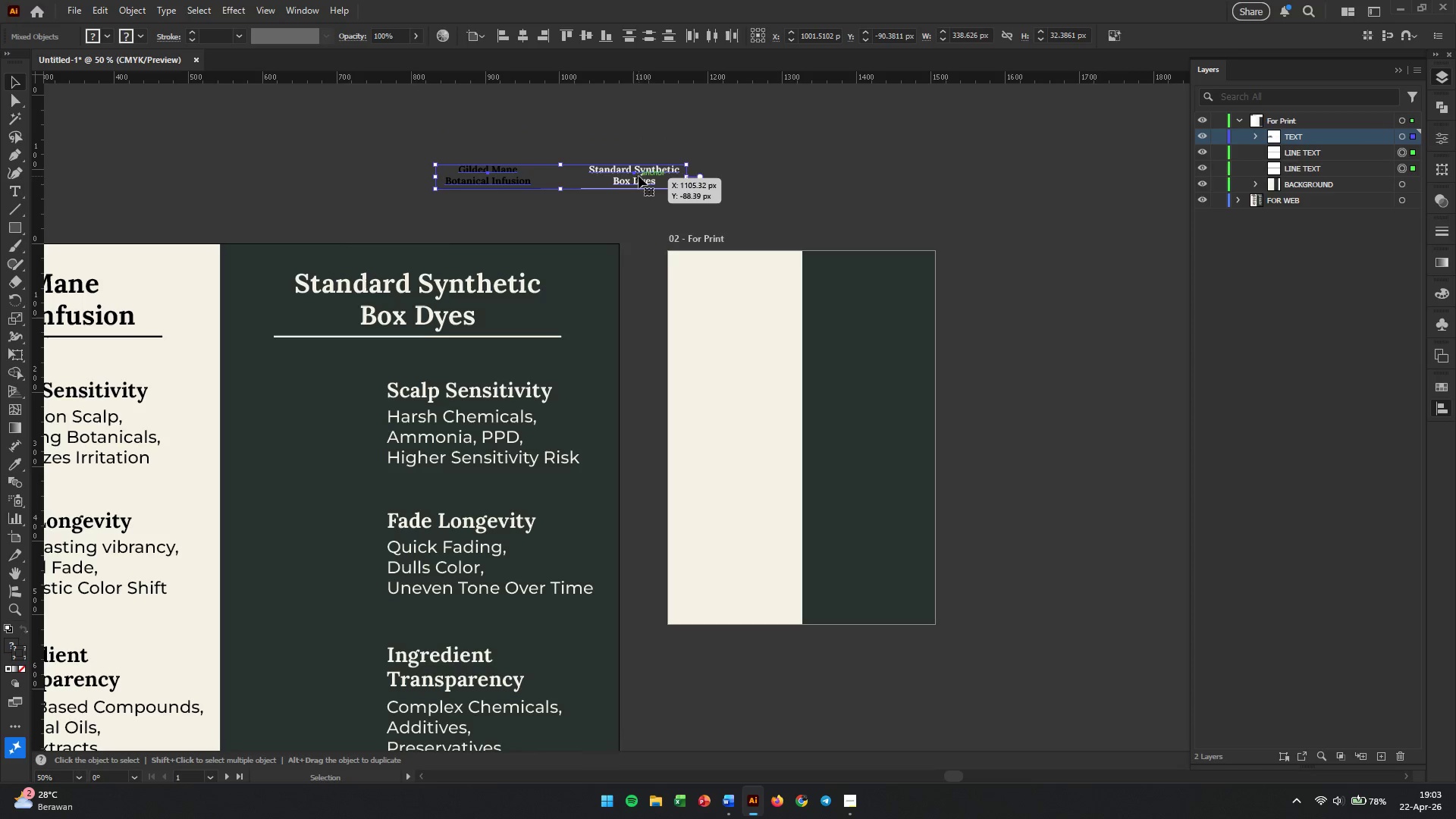 
left_click_drag(start_coordinate=[637, 174], to_coordinate=[875, 275])
 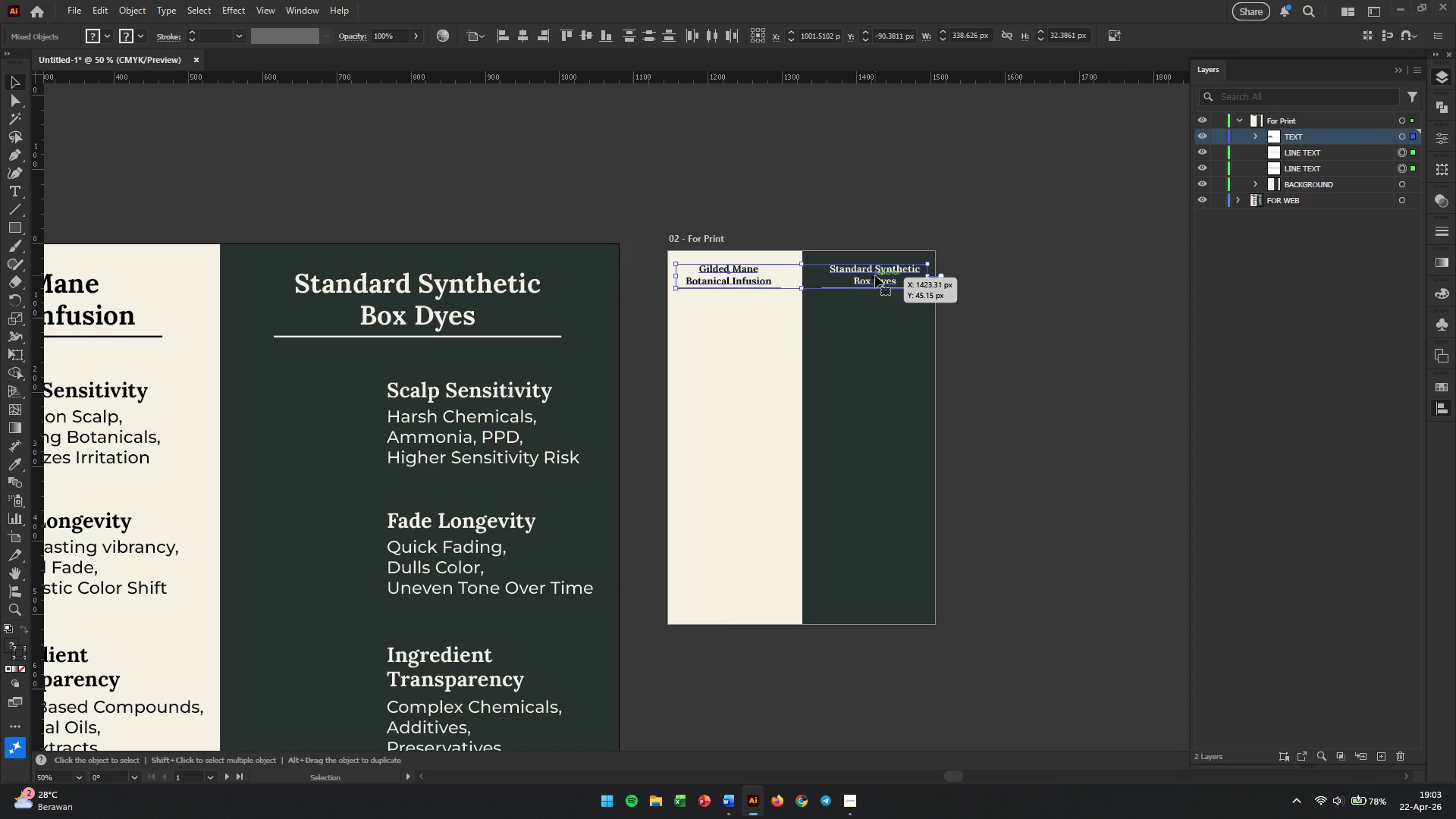 
hold_key(key=AltLeft, duration=0.48)
 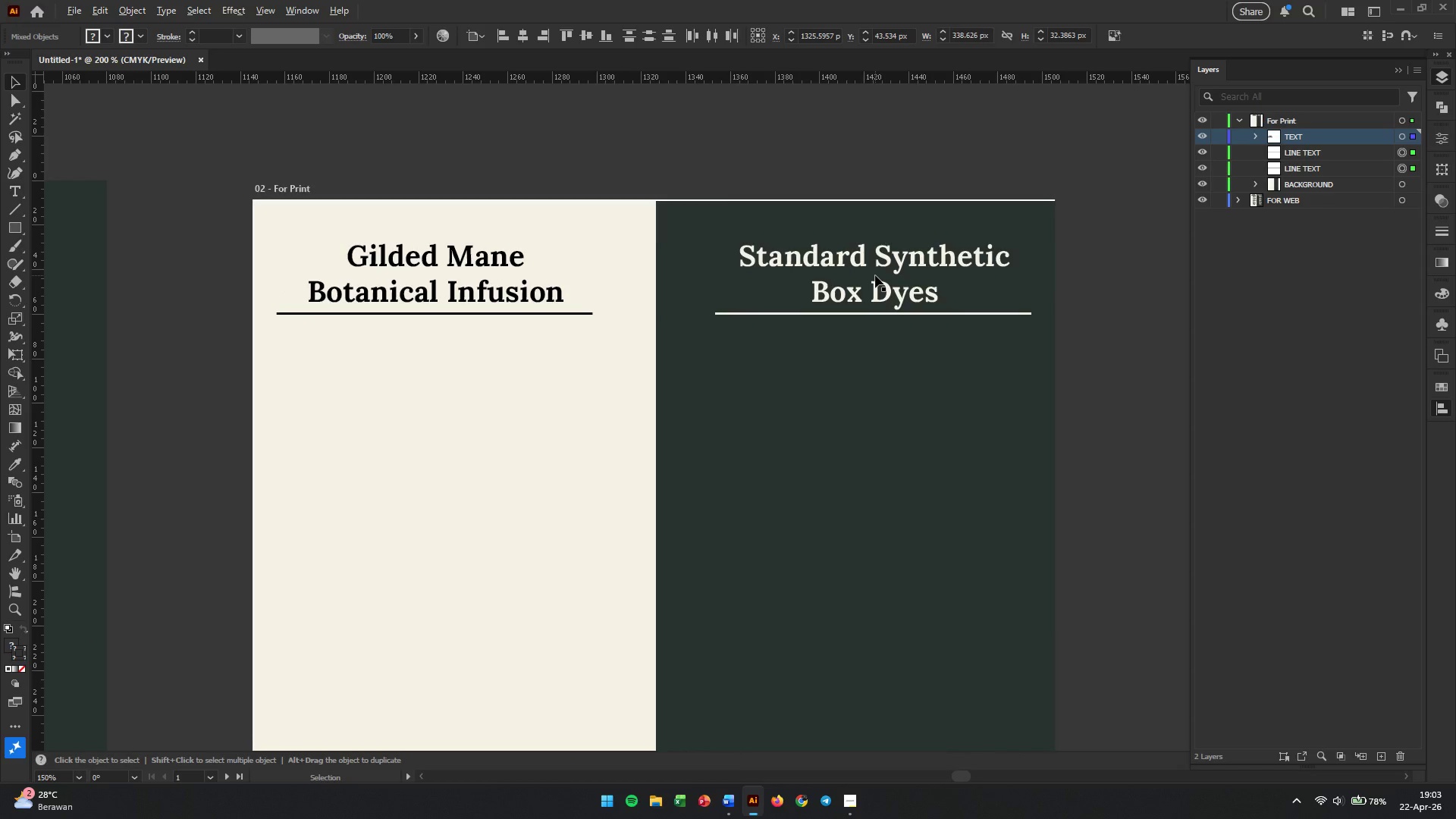 
hold_key(key=AltLeft, duration=0.34)
 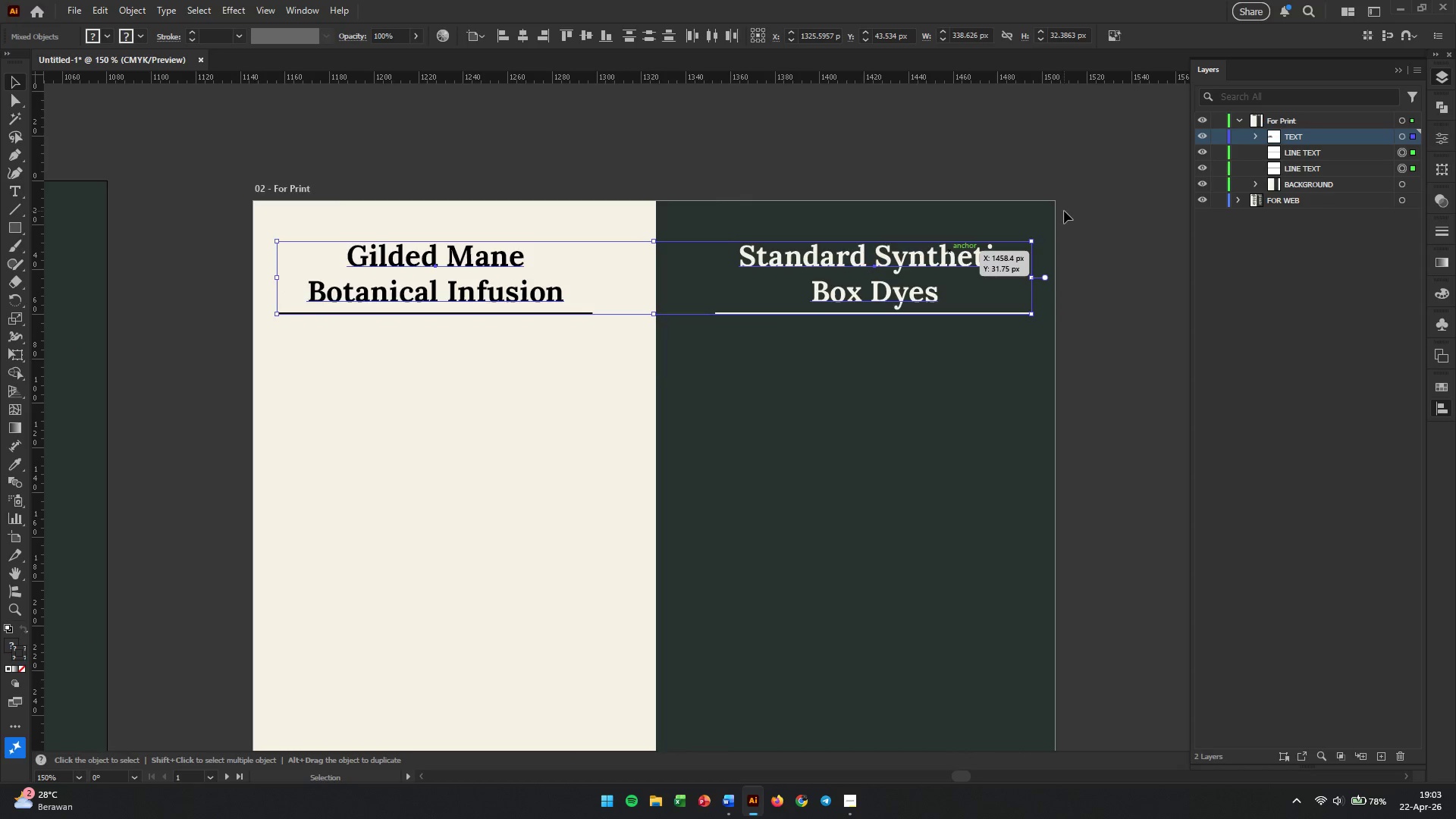 
scroll: coordinate [875, 275], scroll_direction: up, amount: 3.0
 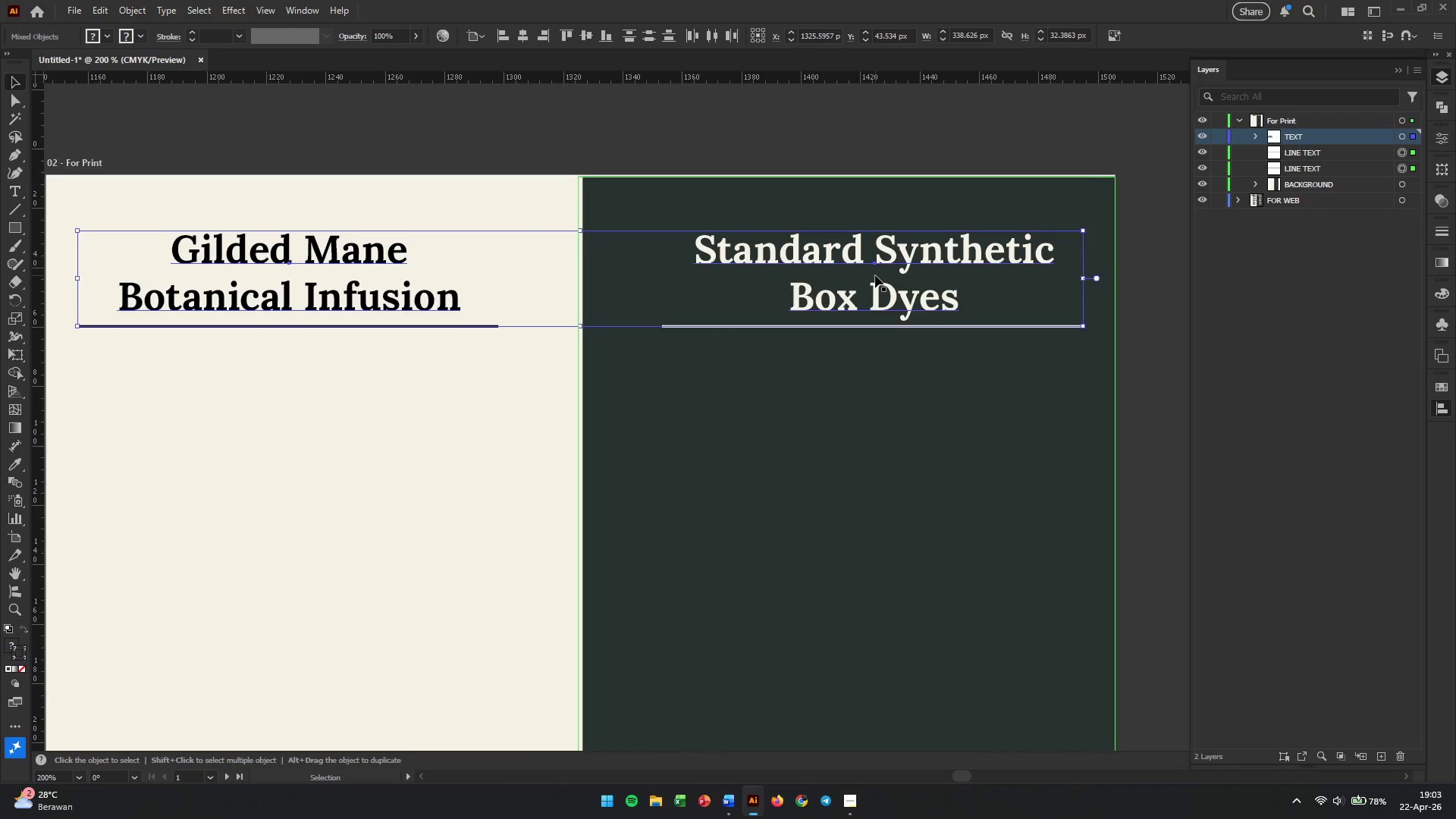 
scroll: coordinate [875, 275], scroll_direction: down, amount: 1.0
 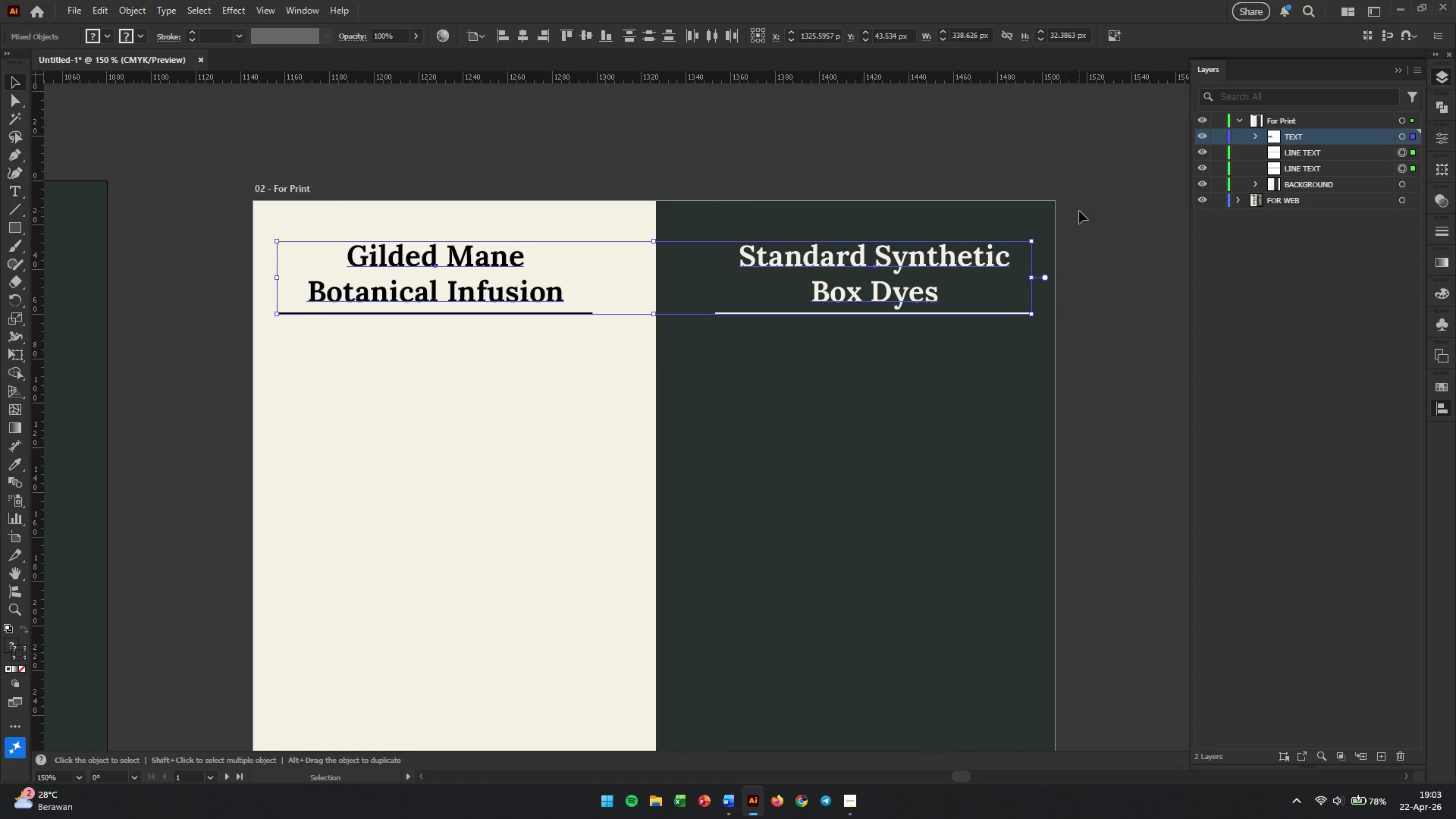 
left_click([1092, 213])
 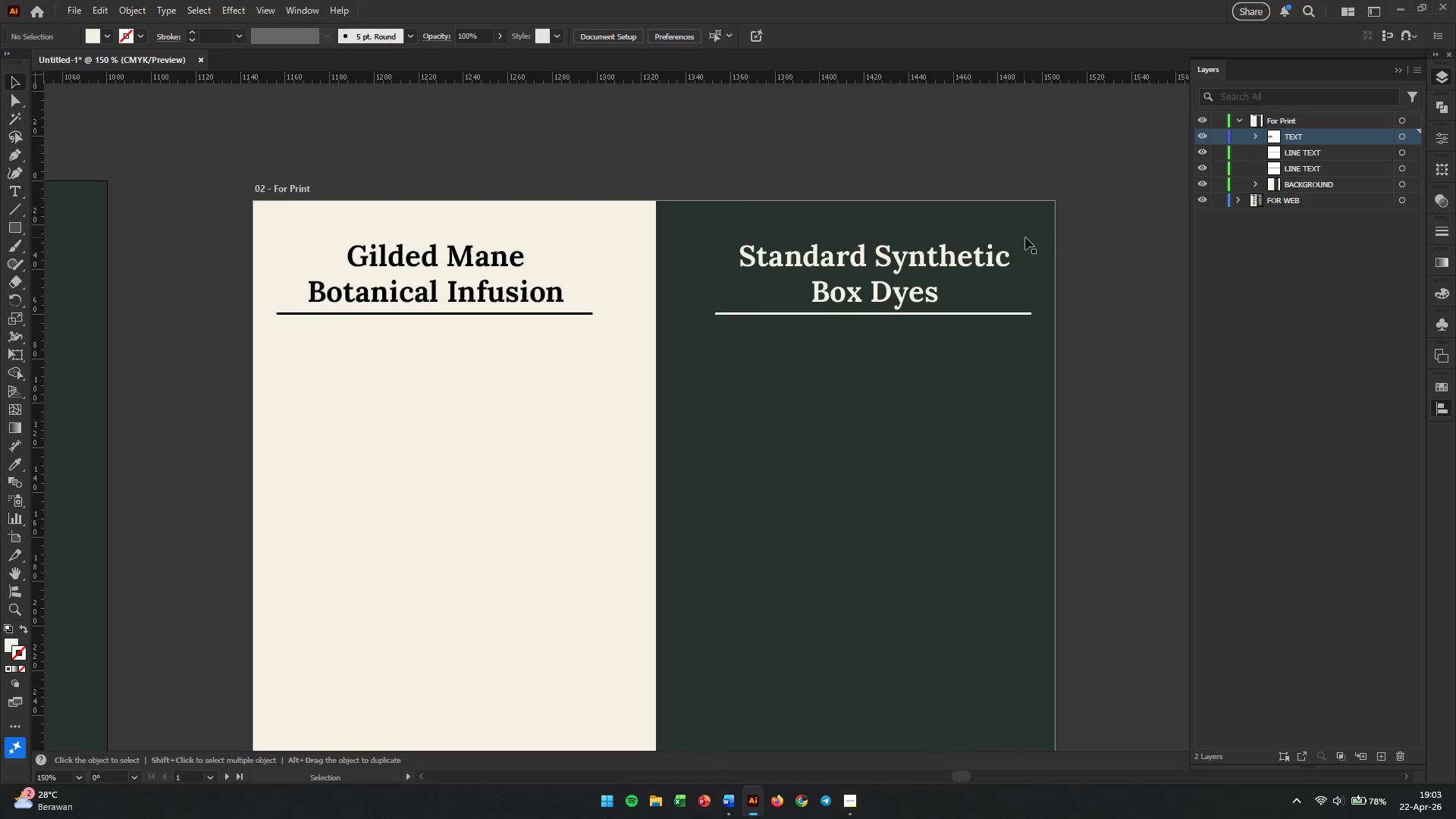 
left_click_drag(start_coordinate=[885, 149], to_coordinate=[883, 358])
 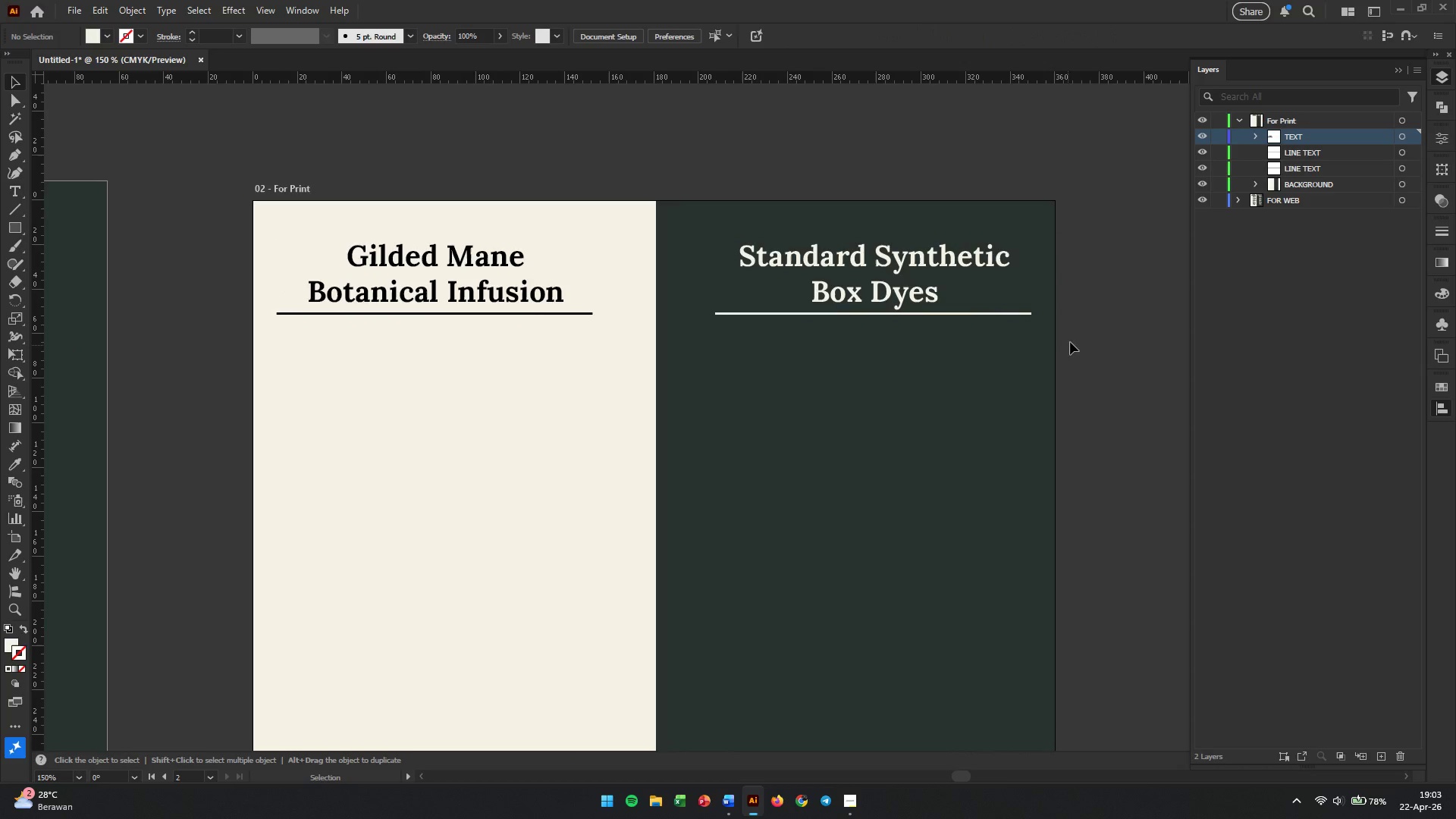 
double_click([1032, 386])
 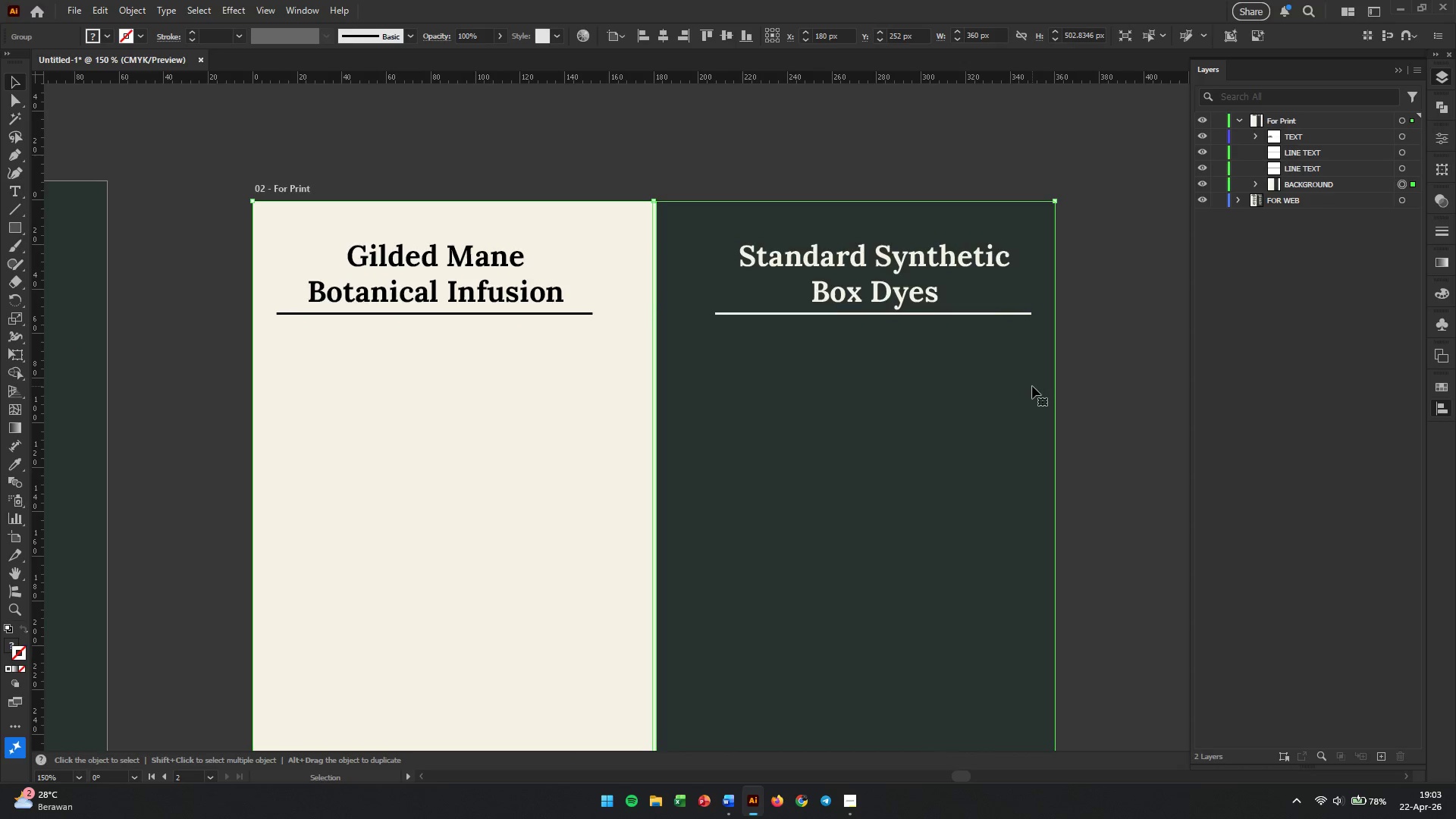 
key(Control+2)
 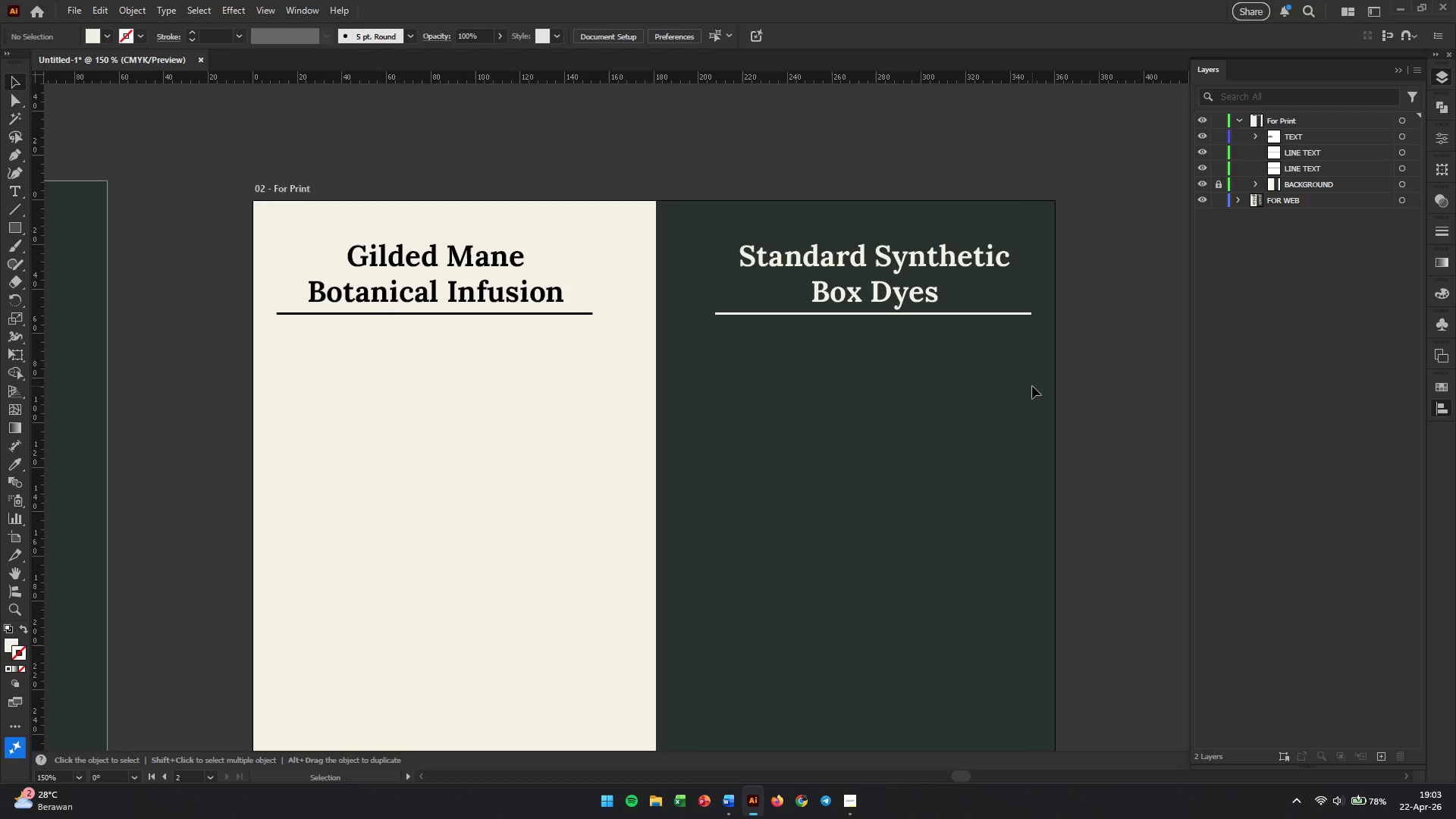 
left_click_drag(start_coordinate=[887, 155], to_coordinate=[891, 370])
 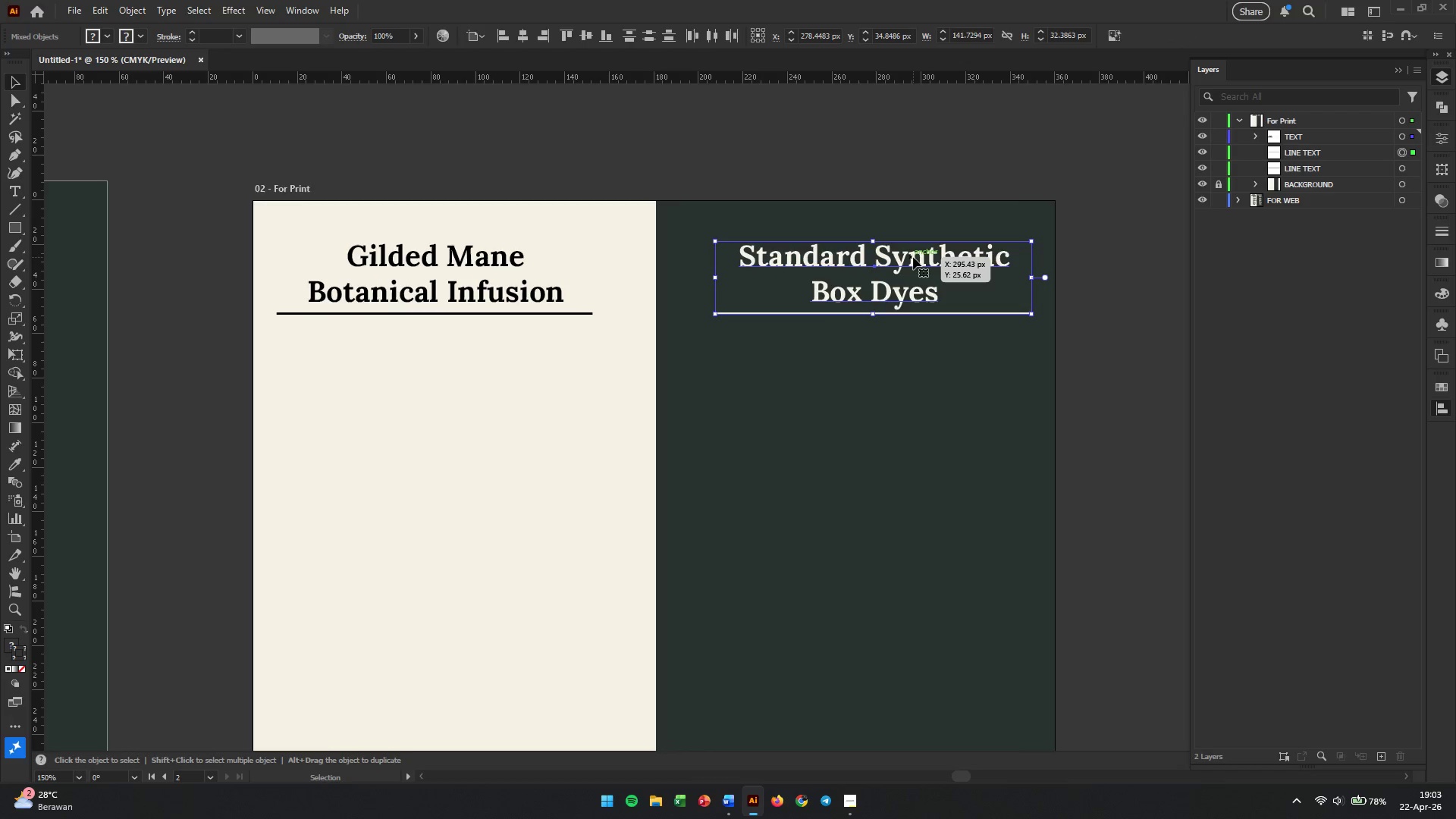 
hold_key(key=ShiftLeft, duration=2.91)
 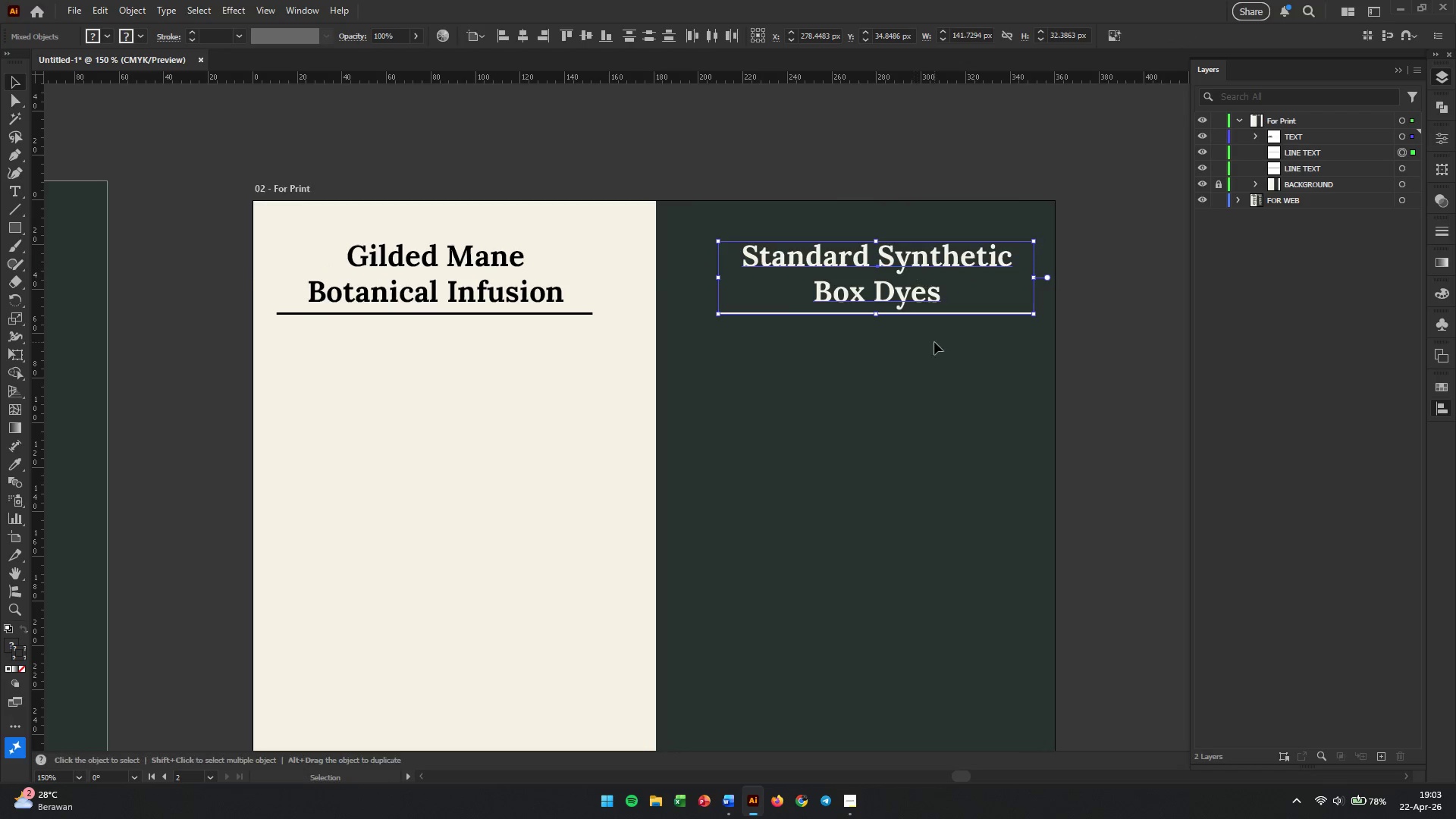 
hold_key(key=AltLeft, duration=0.52)
left_click([936, 408])
 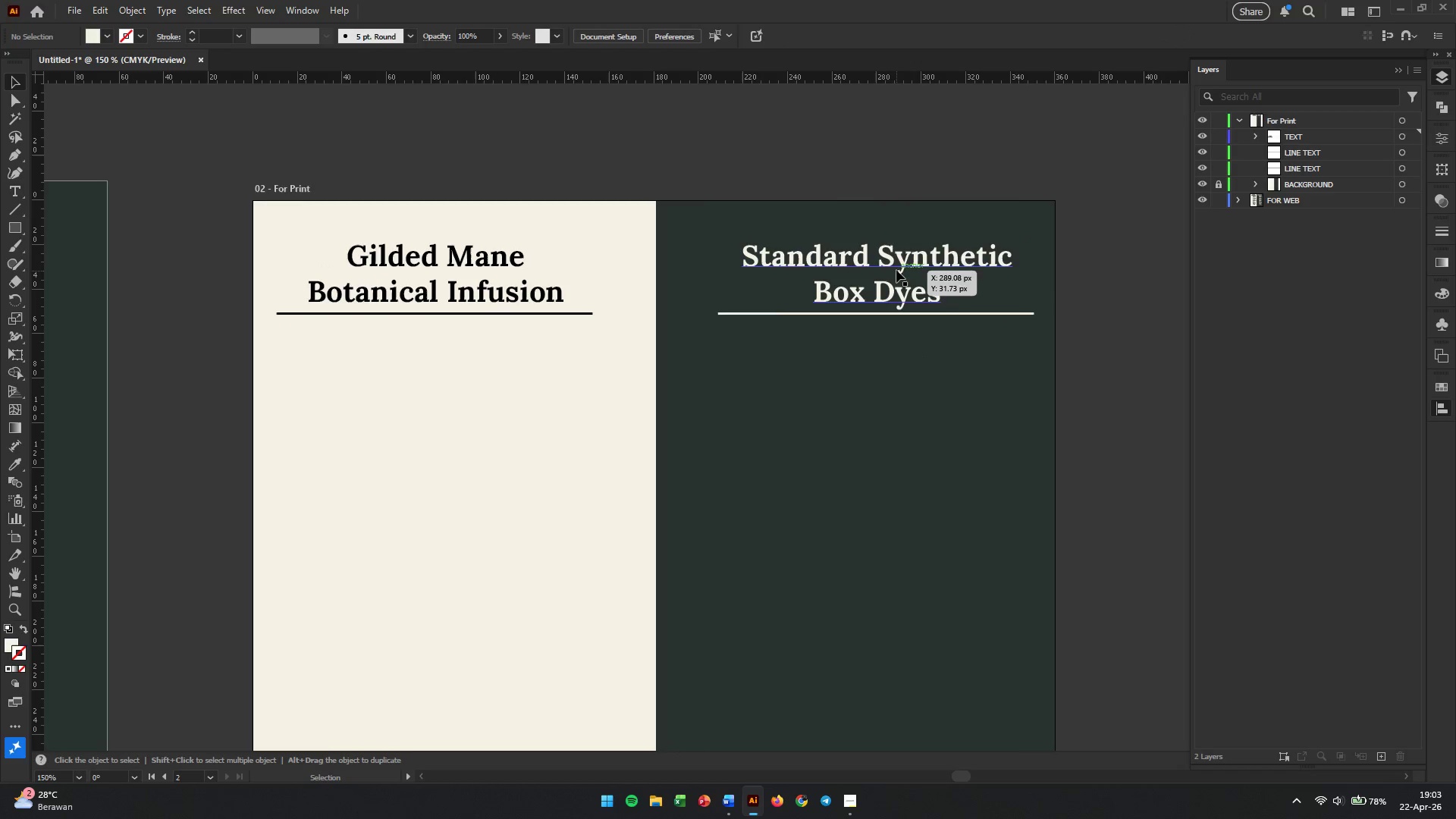 
left_click_drag(start_coordinate=[896, 260], to_coordinate=[889, 259])
 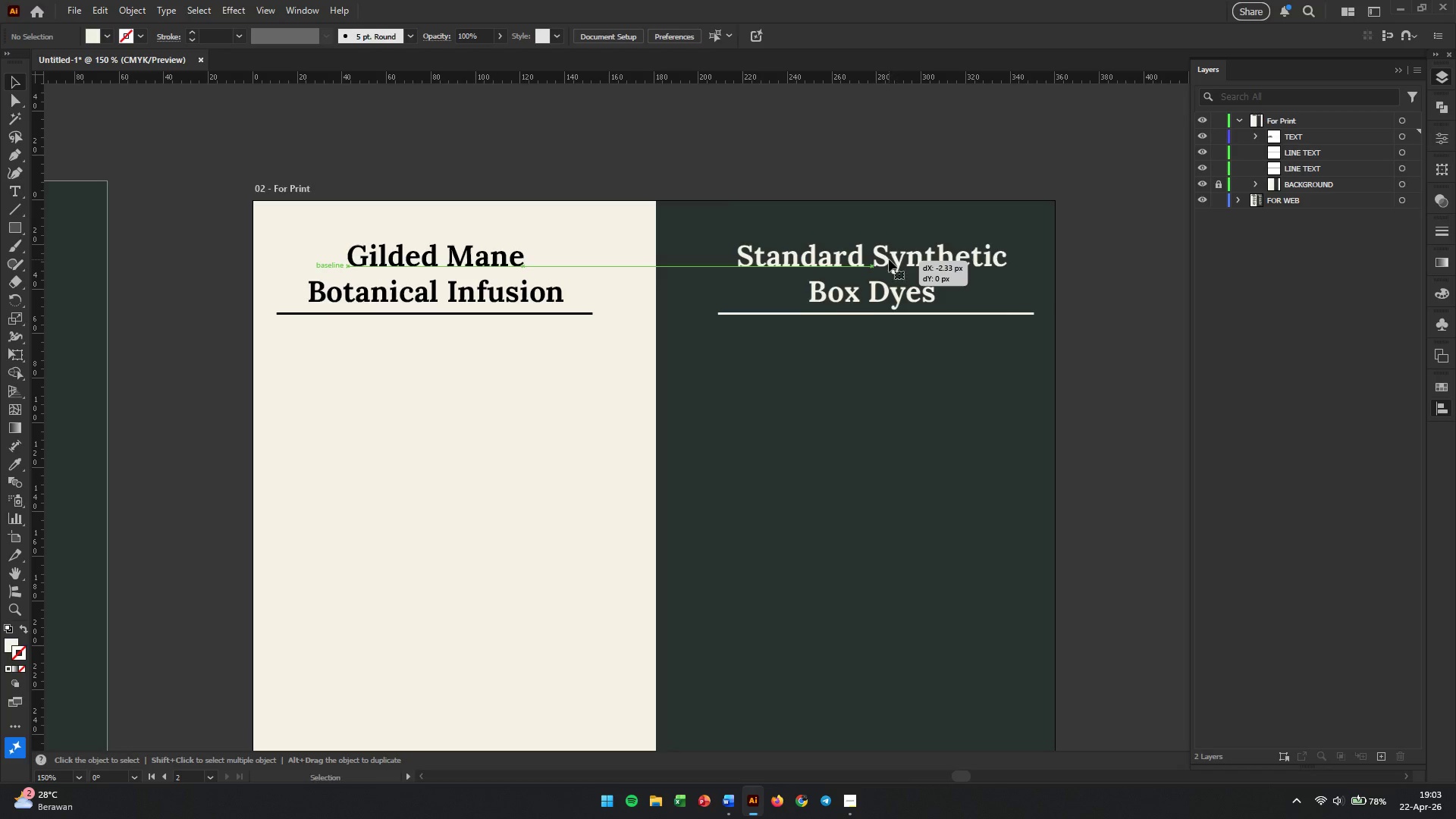 
key(Control+ControlLeft)
 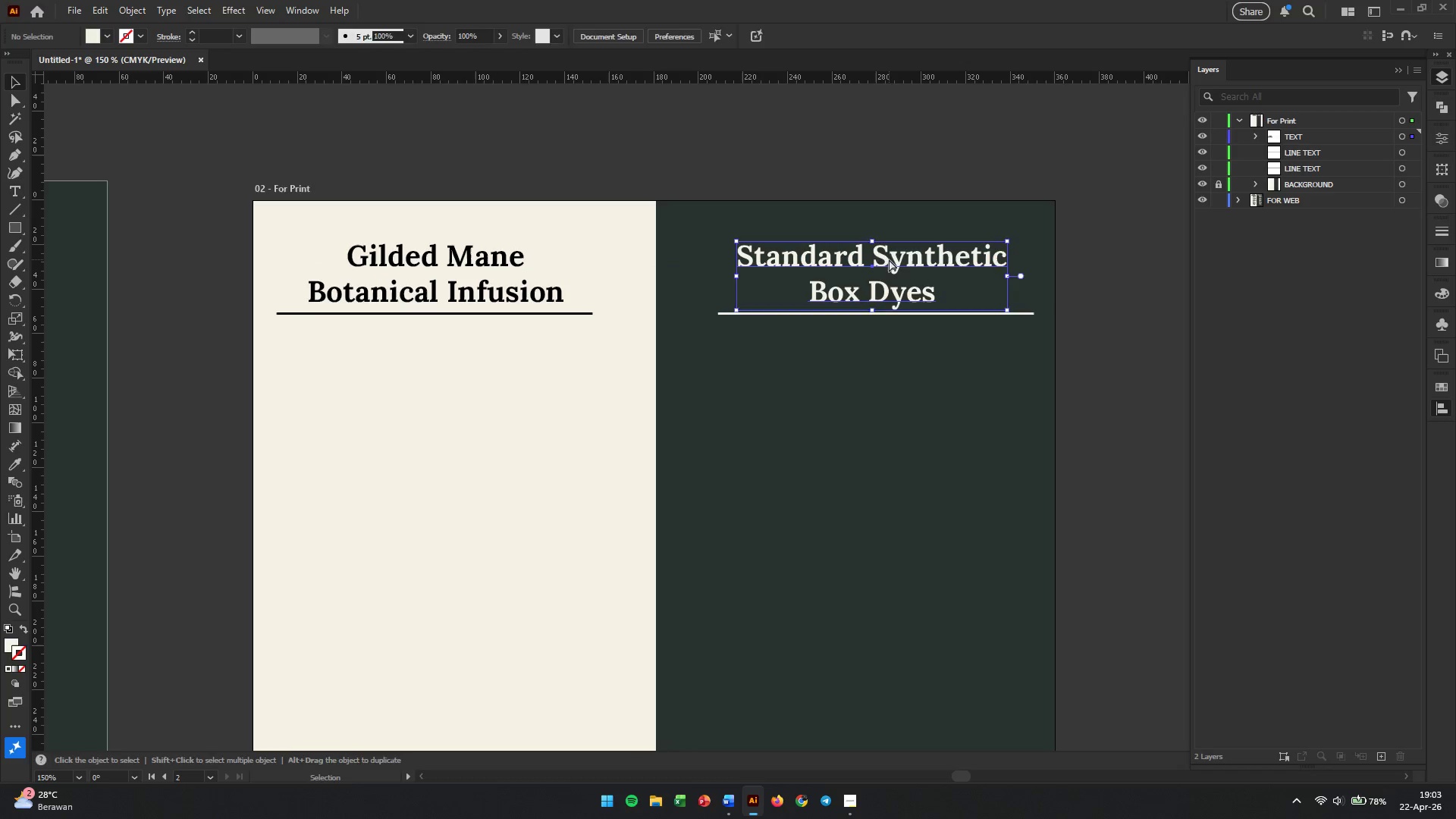 
key(Control+Z)
 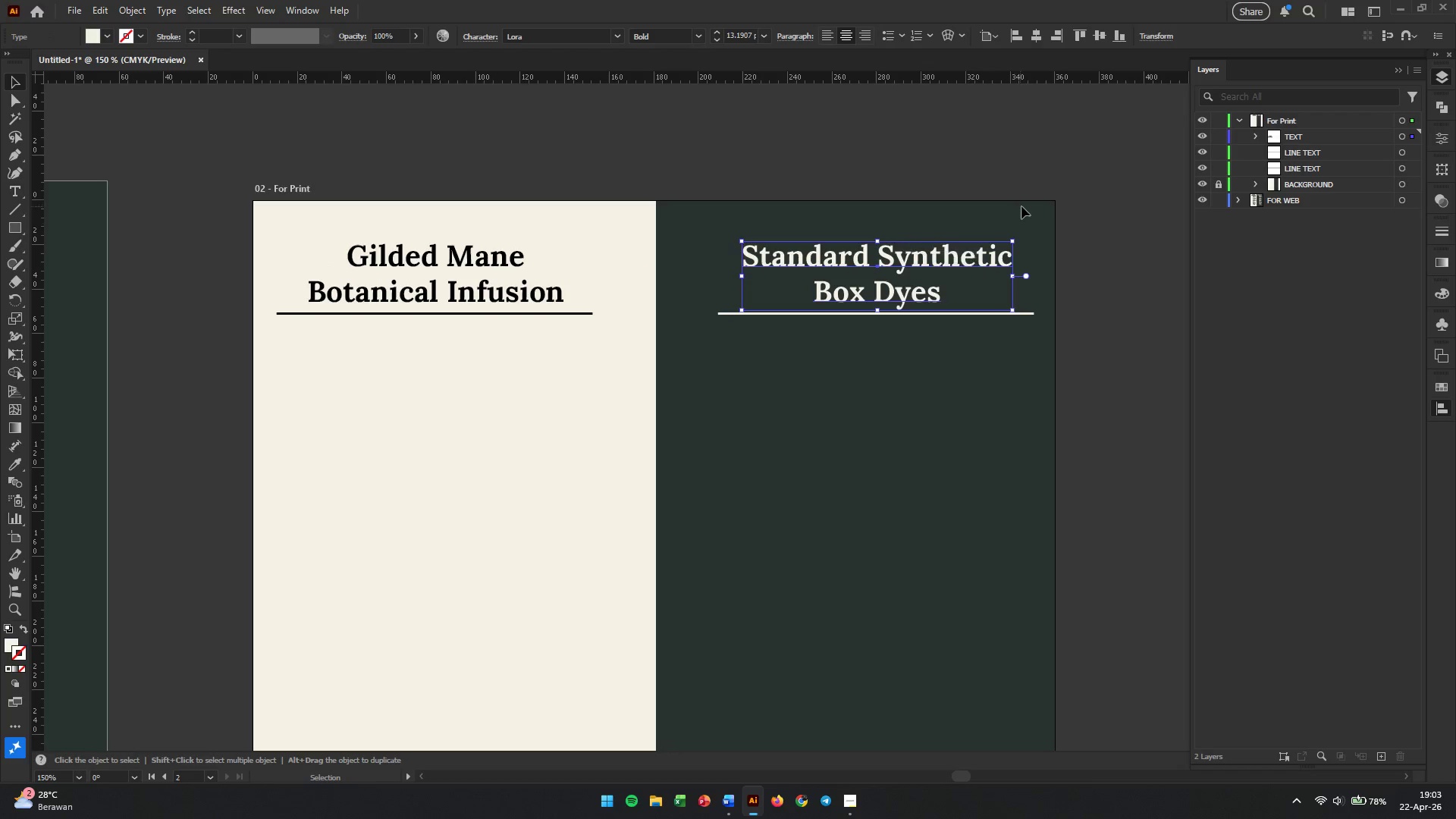 
left_click_drag(start_coordinate=[1059, 250], to_coordinate=[864, 411])
 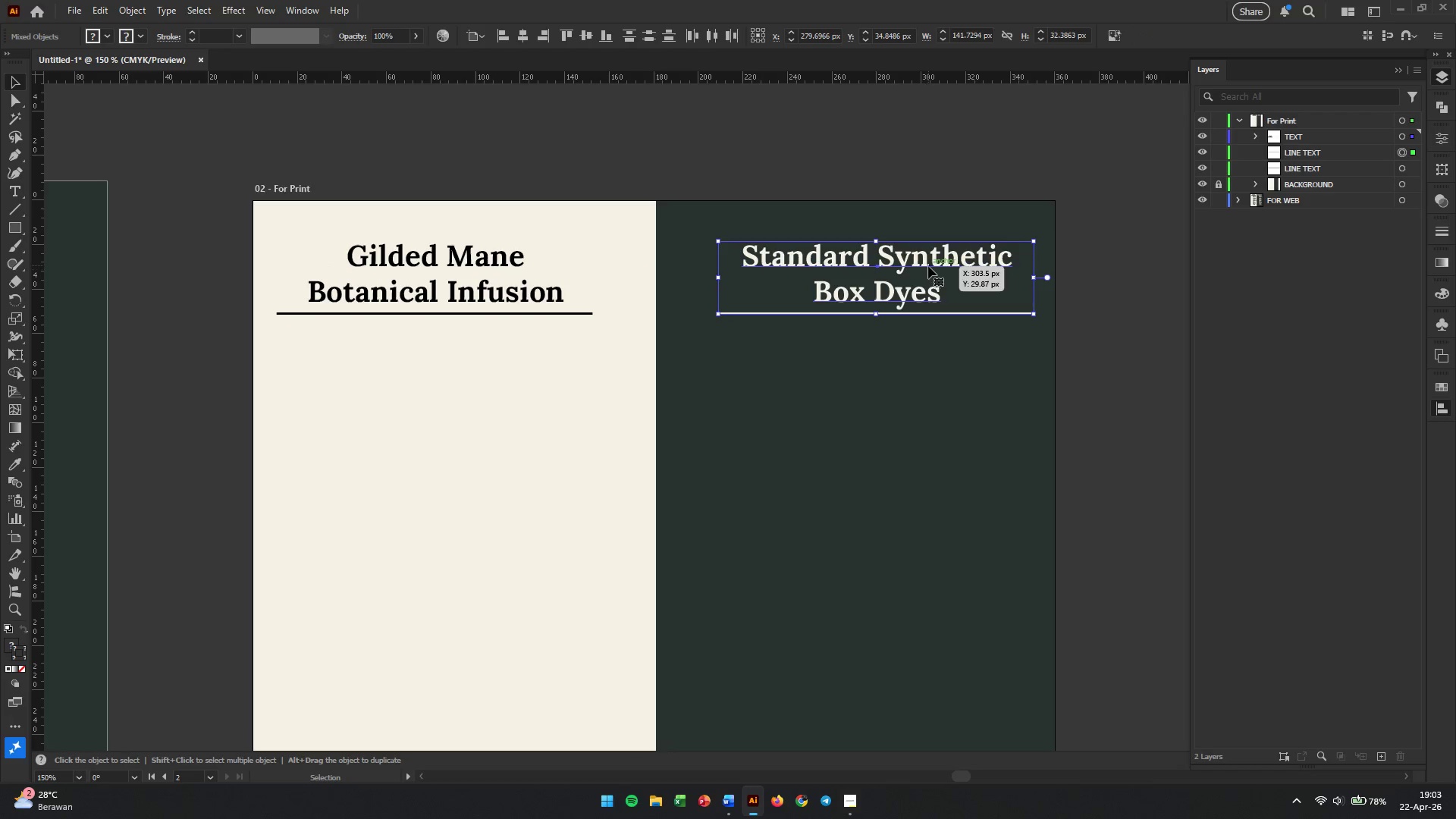 
left_click_drag(start_coordinate=[929, 265], to_coordinate=[922, 263])
 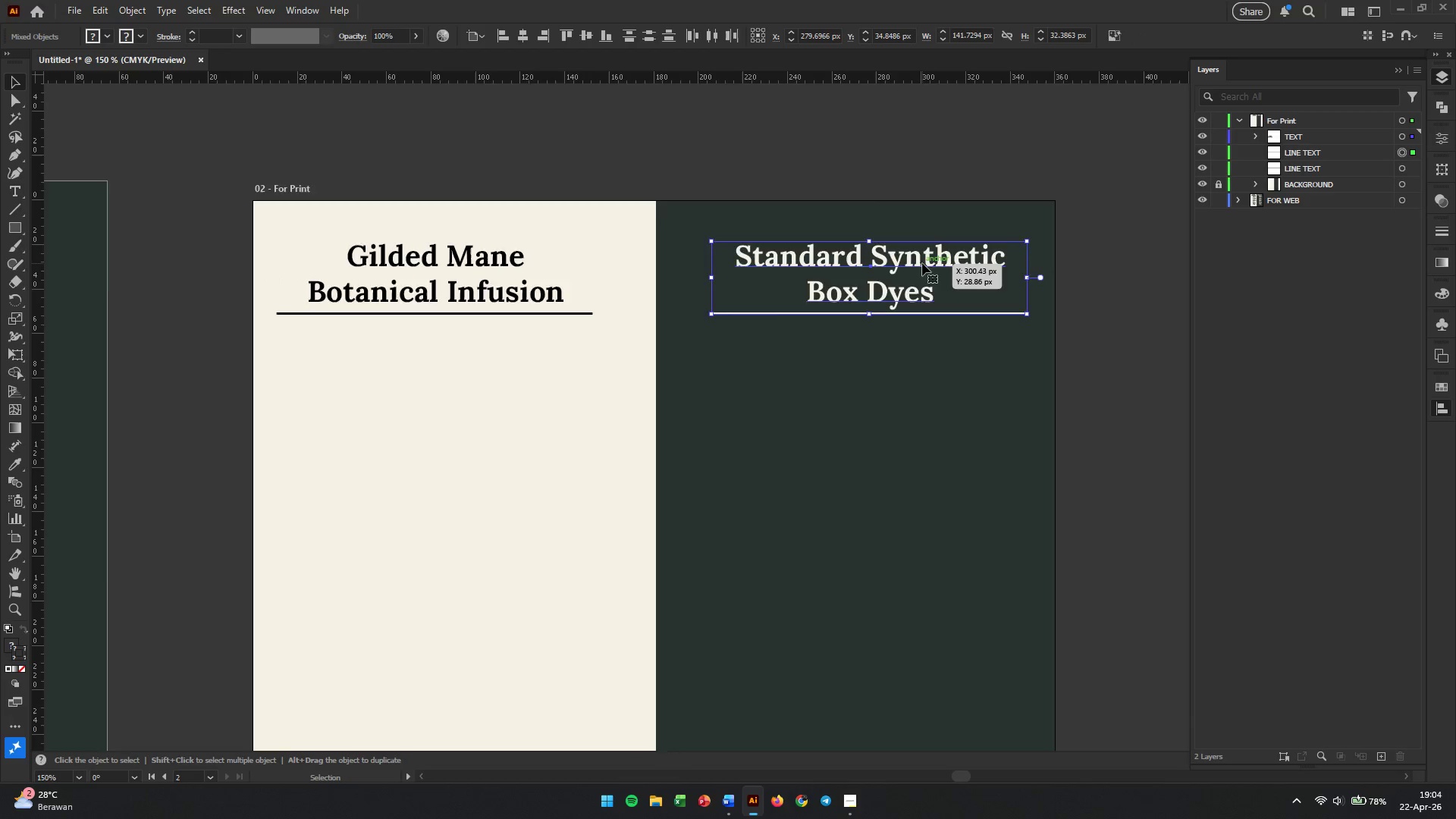 
hold_key(key=AltLeft, duration=1.14)
scroll: coordinate [922, 263], scroll_direction: down, amount: 3.0
 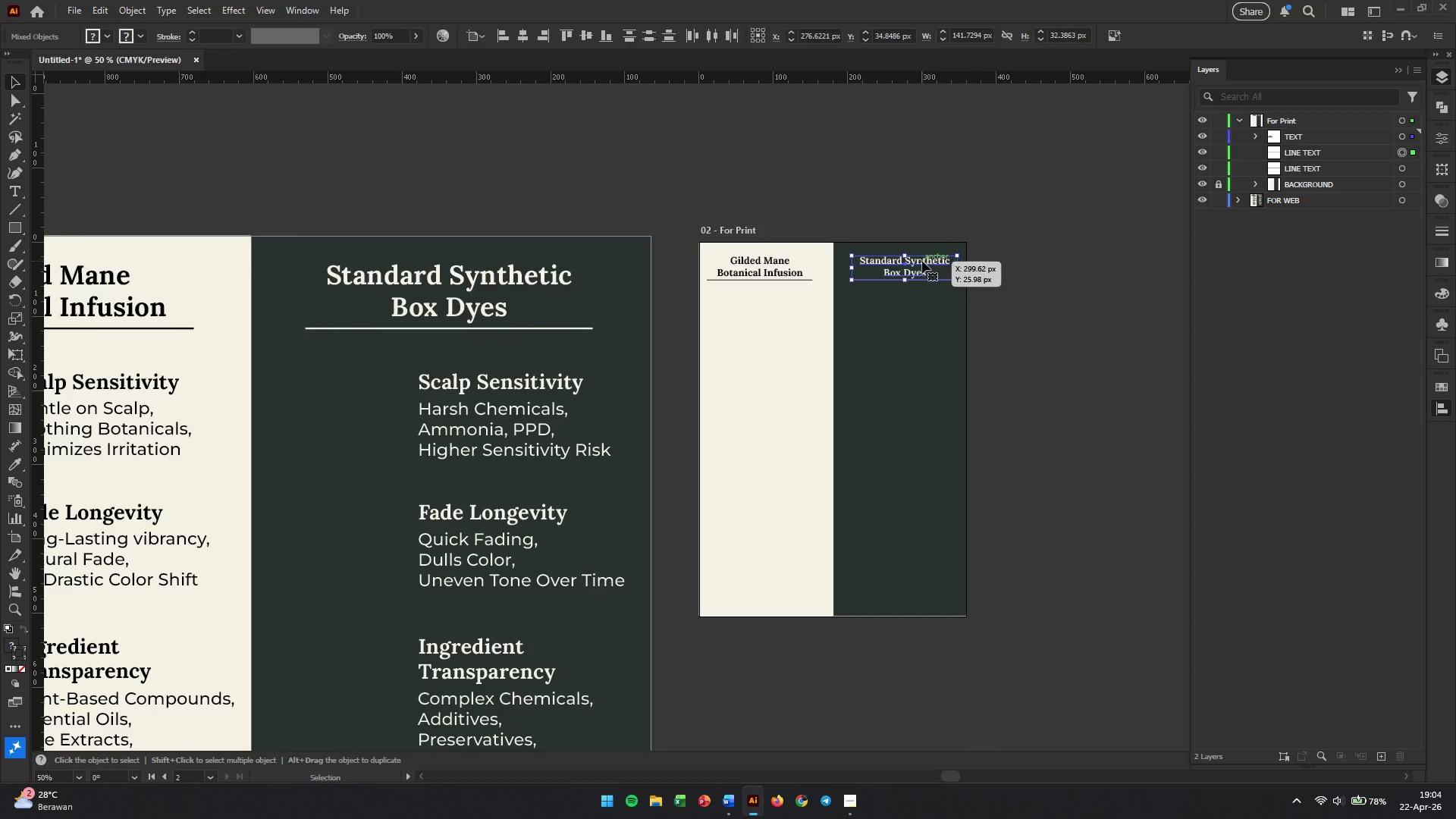 
scroll: coordinate [927, 269], scroll_direction: up, amount: 2.0
 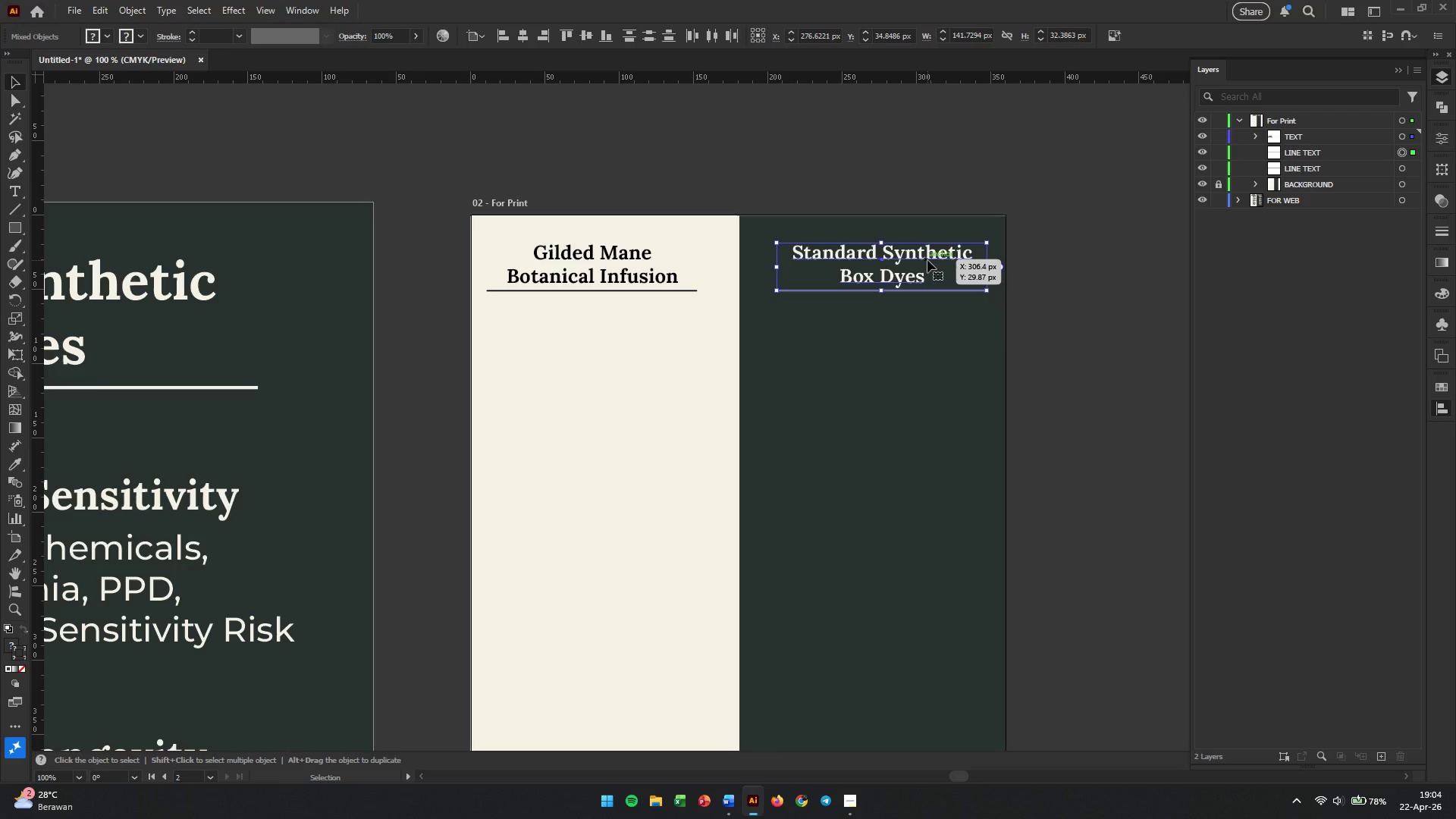 
key(Control+Z)
 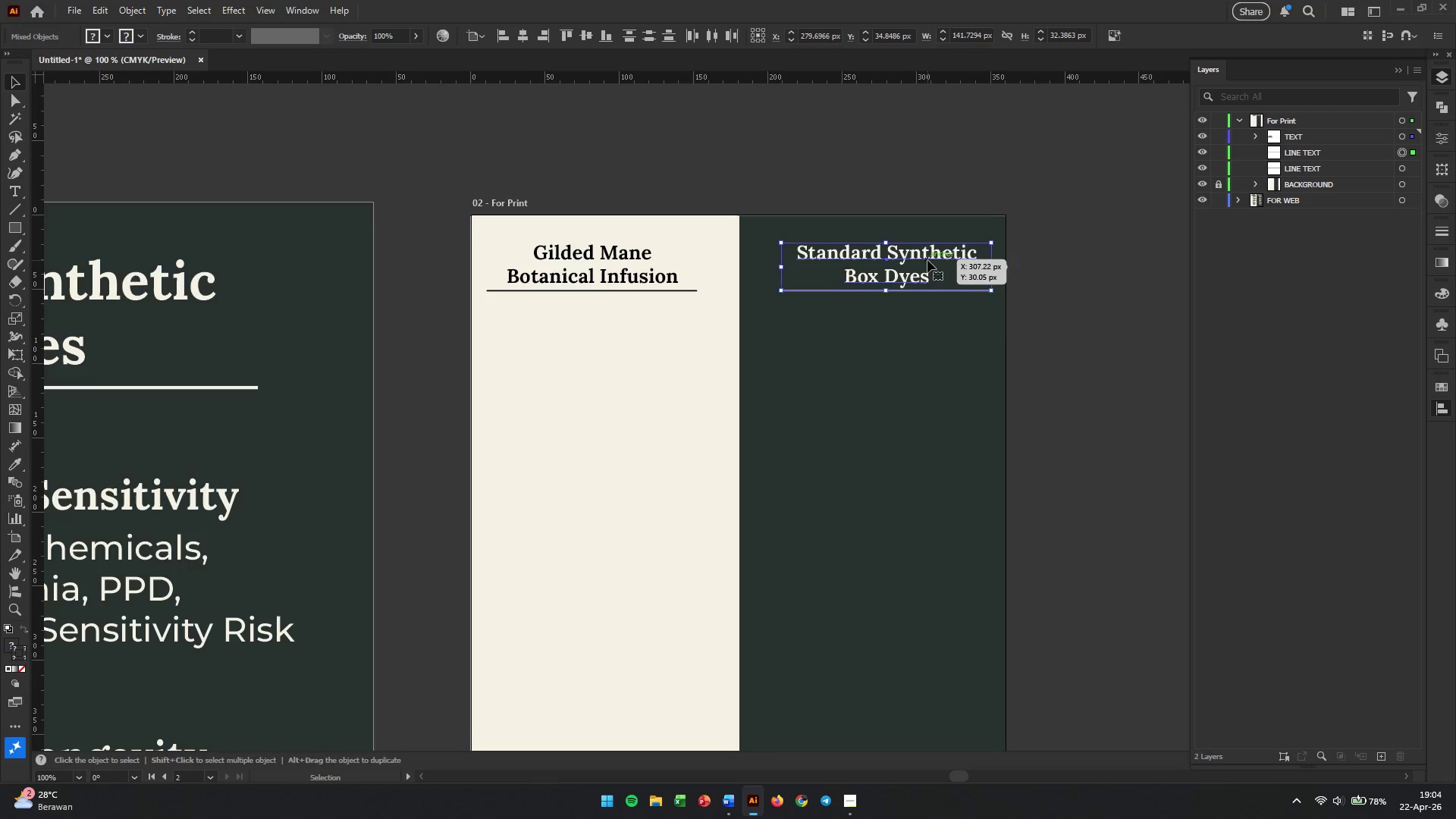 
key(Control+Z)
 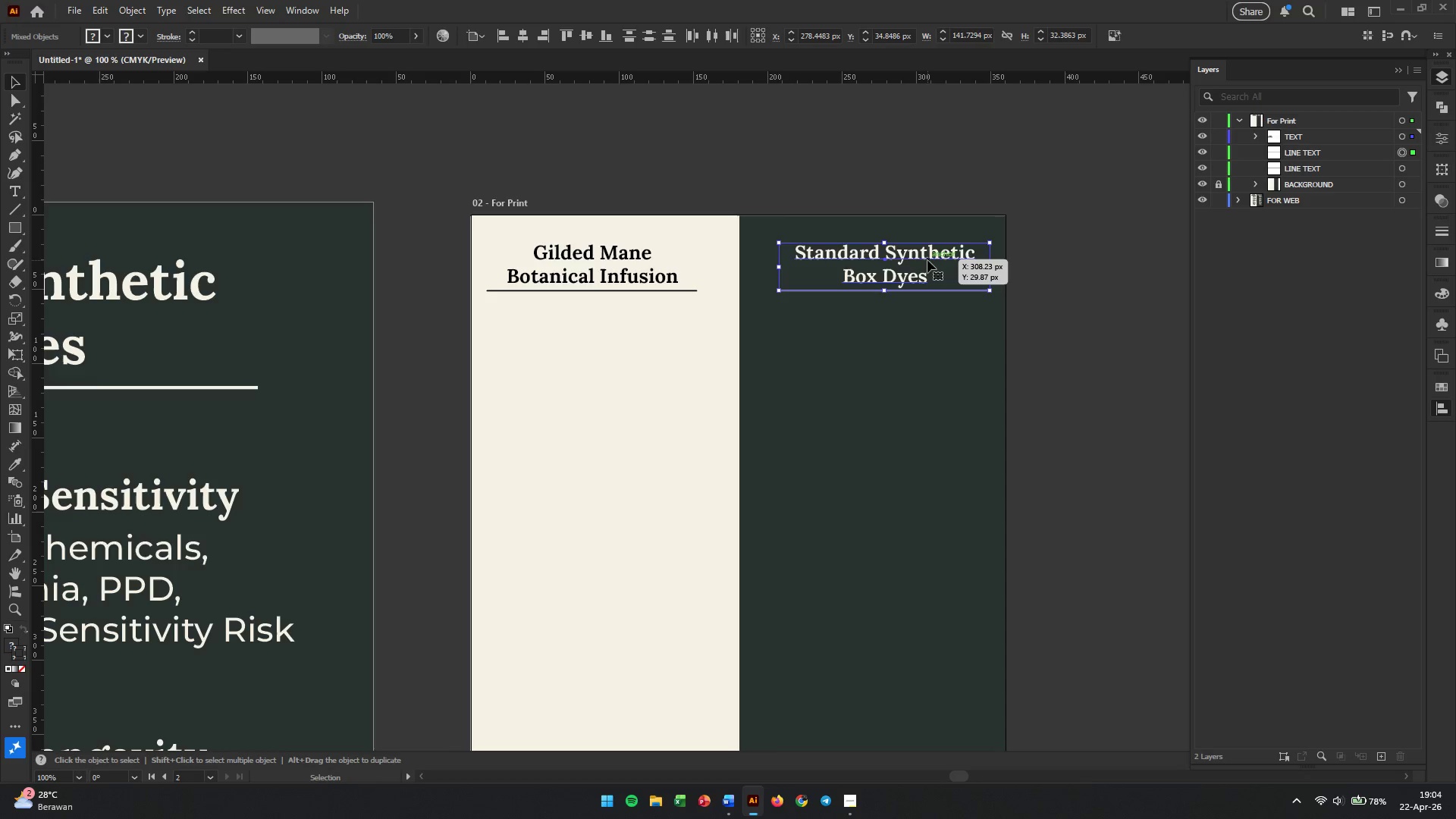 
left_click_drag(start_coordinate=[927, 260], to_coordinate=[918, 260])
 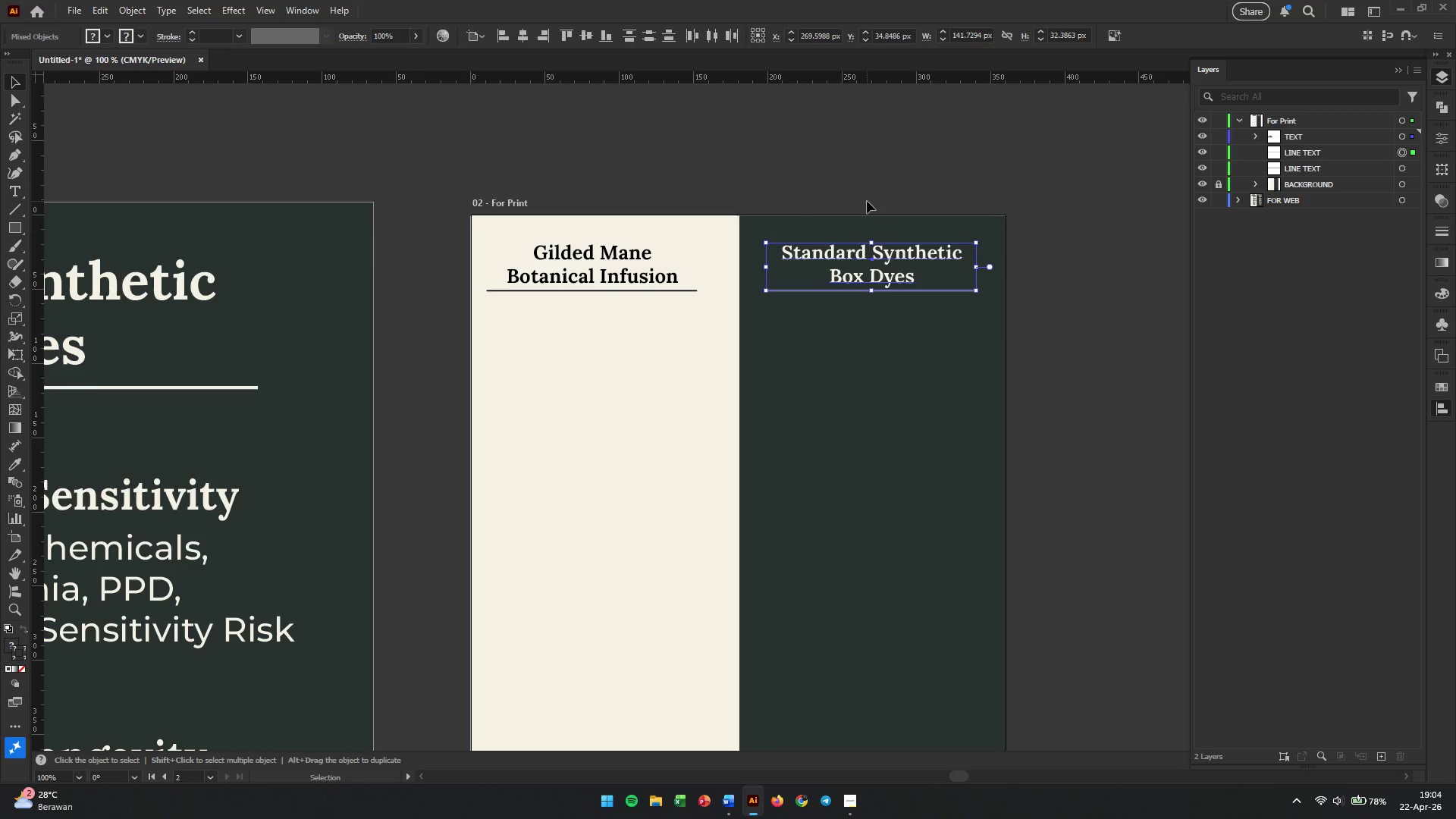 
hold_key(key=ShiftLeft, duration=1.06)
 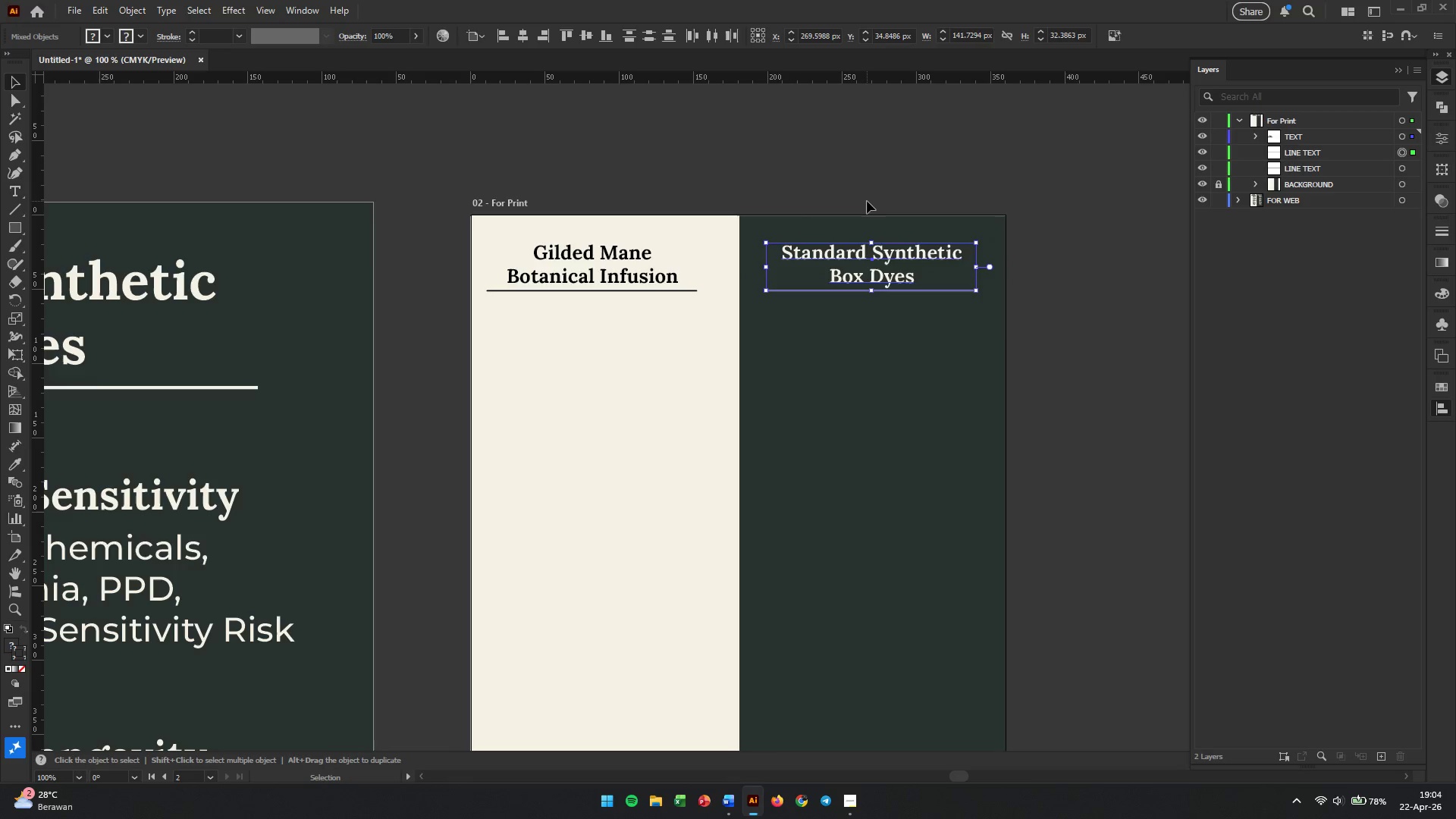 
left_click([862, 195])
 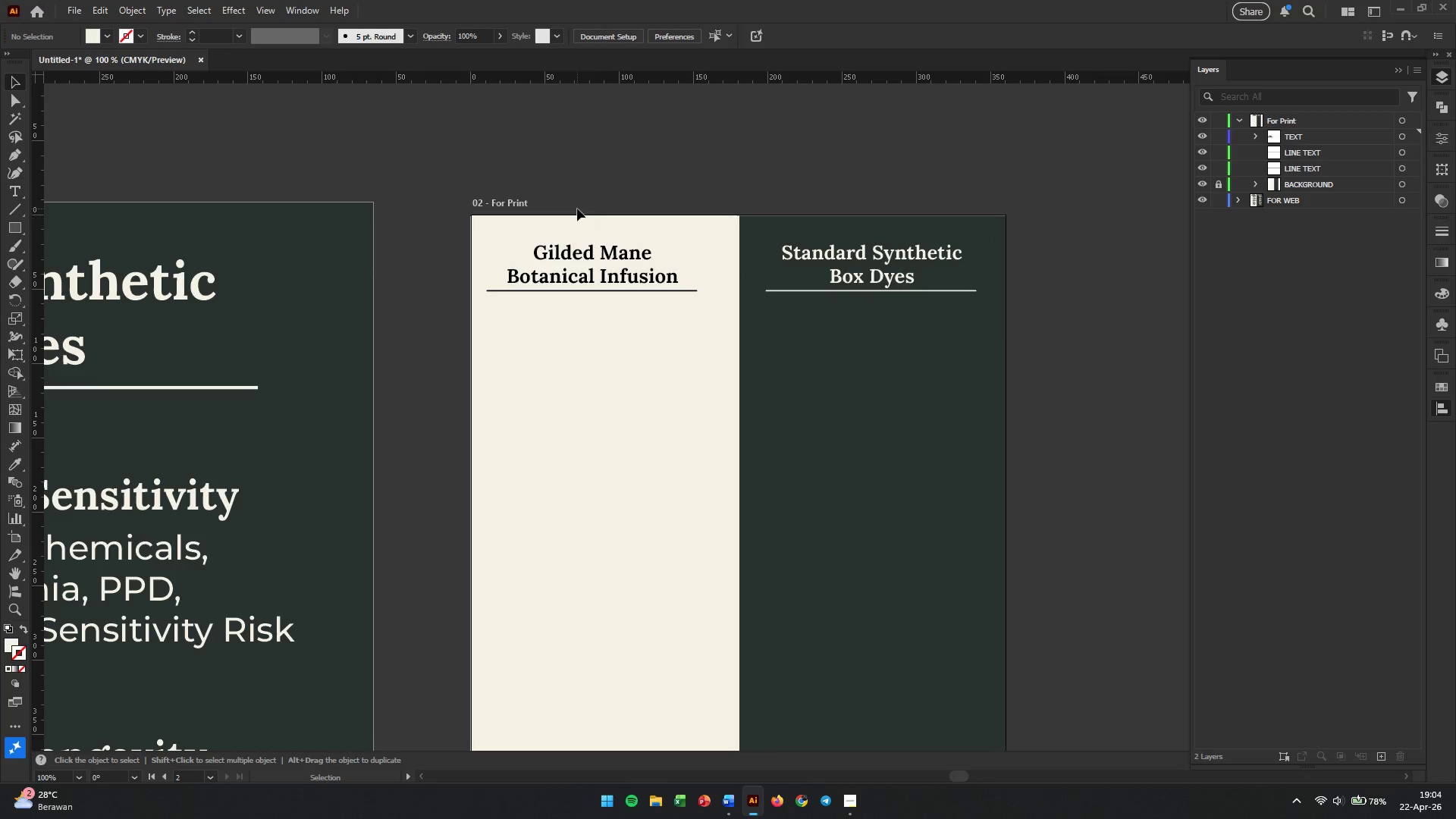 
left_click_drag(start_coordinate=[577, 204], to_coordinate=[591, 322])
 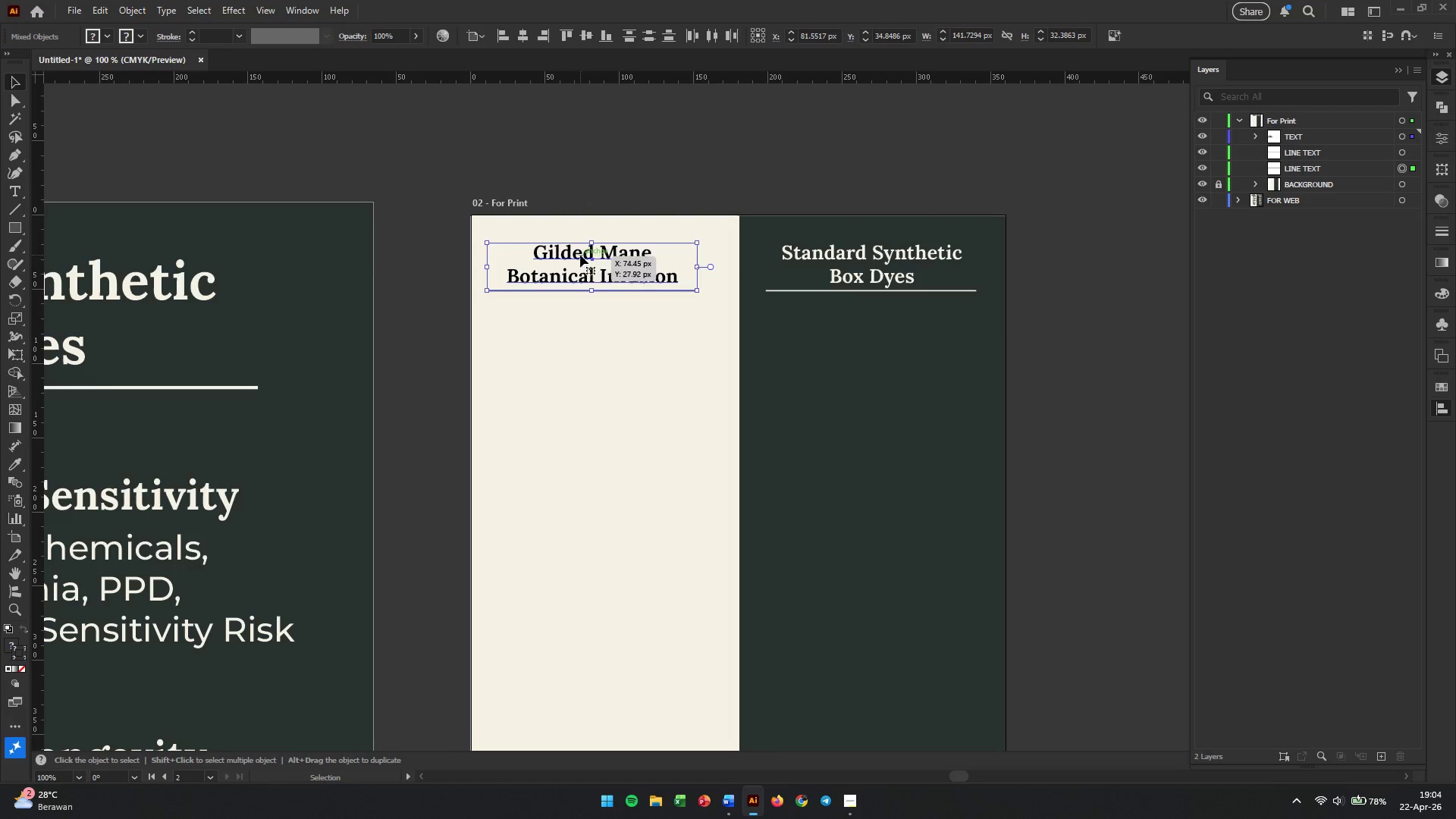 
left_click_drag(start_coordinate=[580, 255], to_coordinate=[592, 259])
 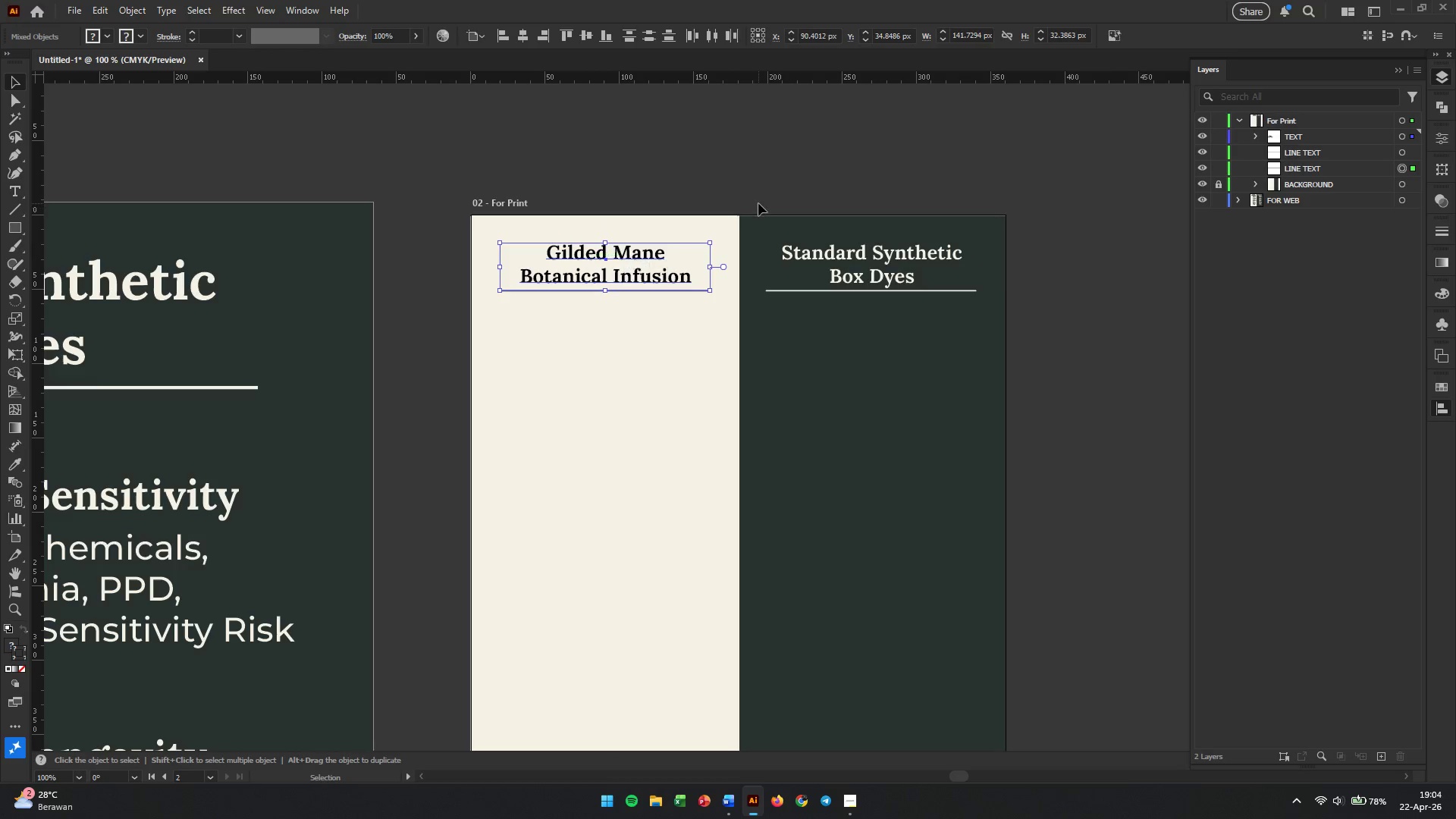 
hold_key(key=ShiftLeft, duration=1.25)
 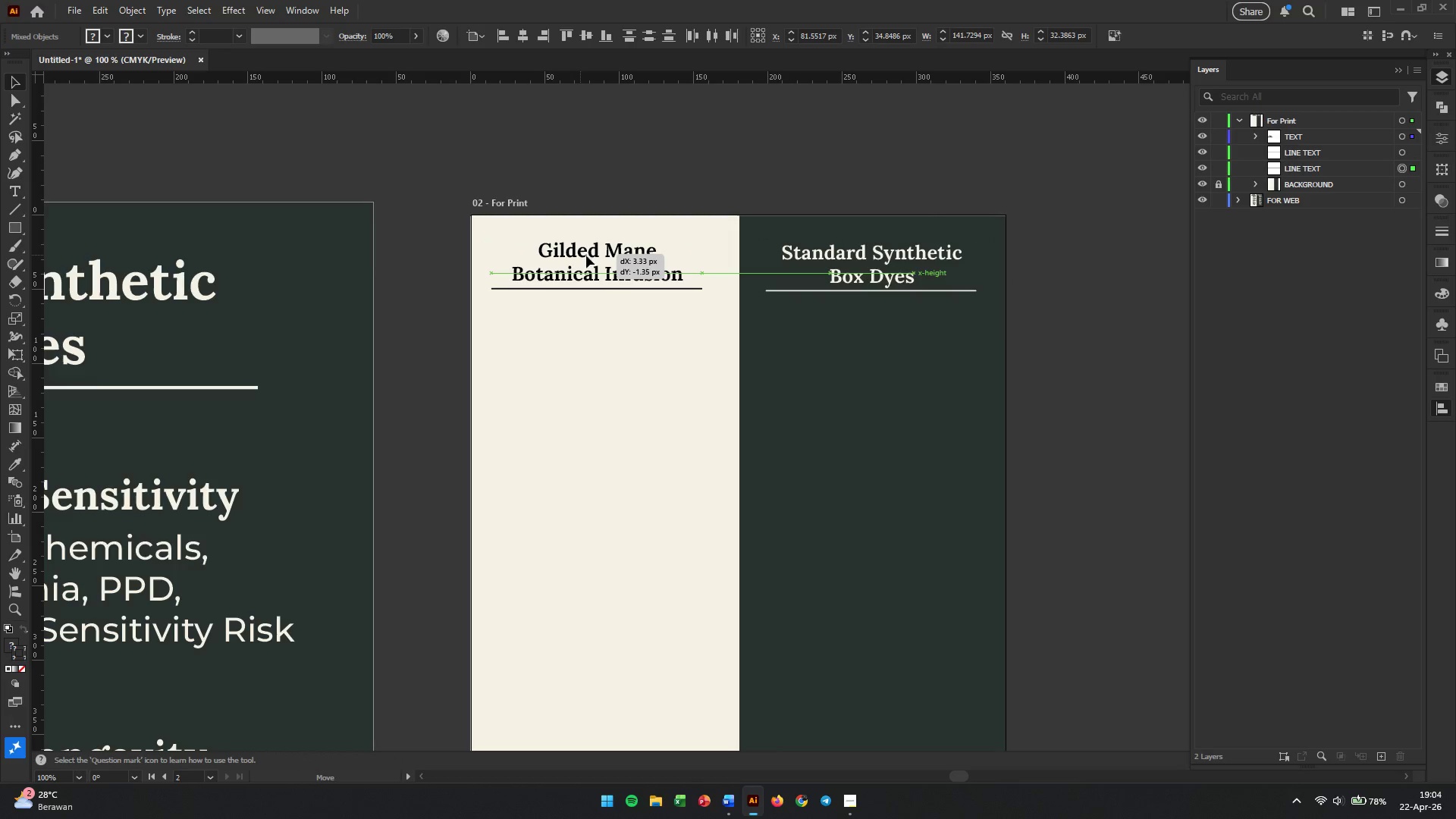 
key(Shift+ShiftLeft)
 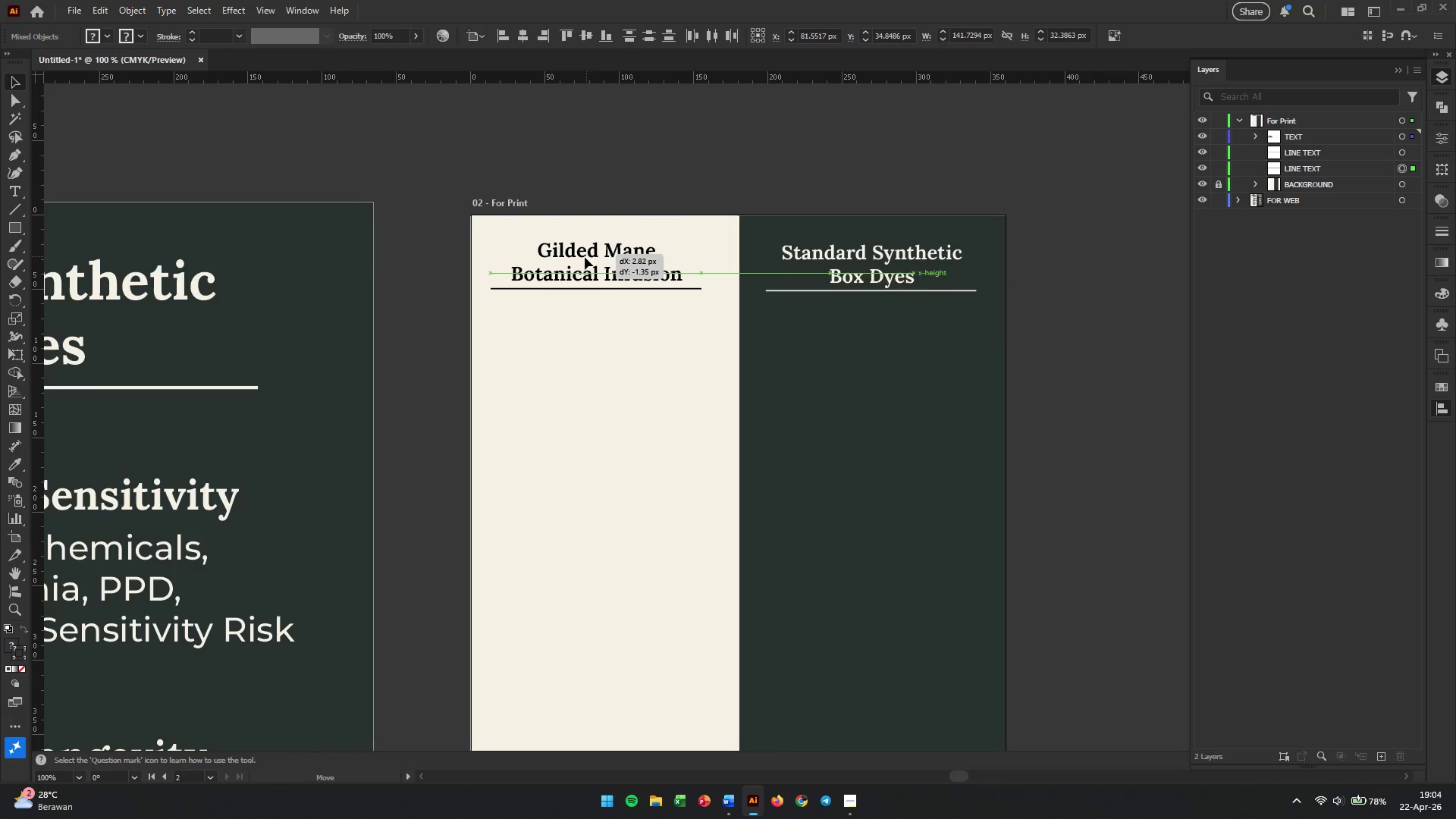 
hold_key(key=ShiftLeft, duration=2.98)
 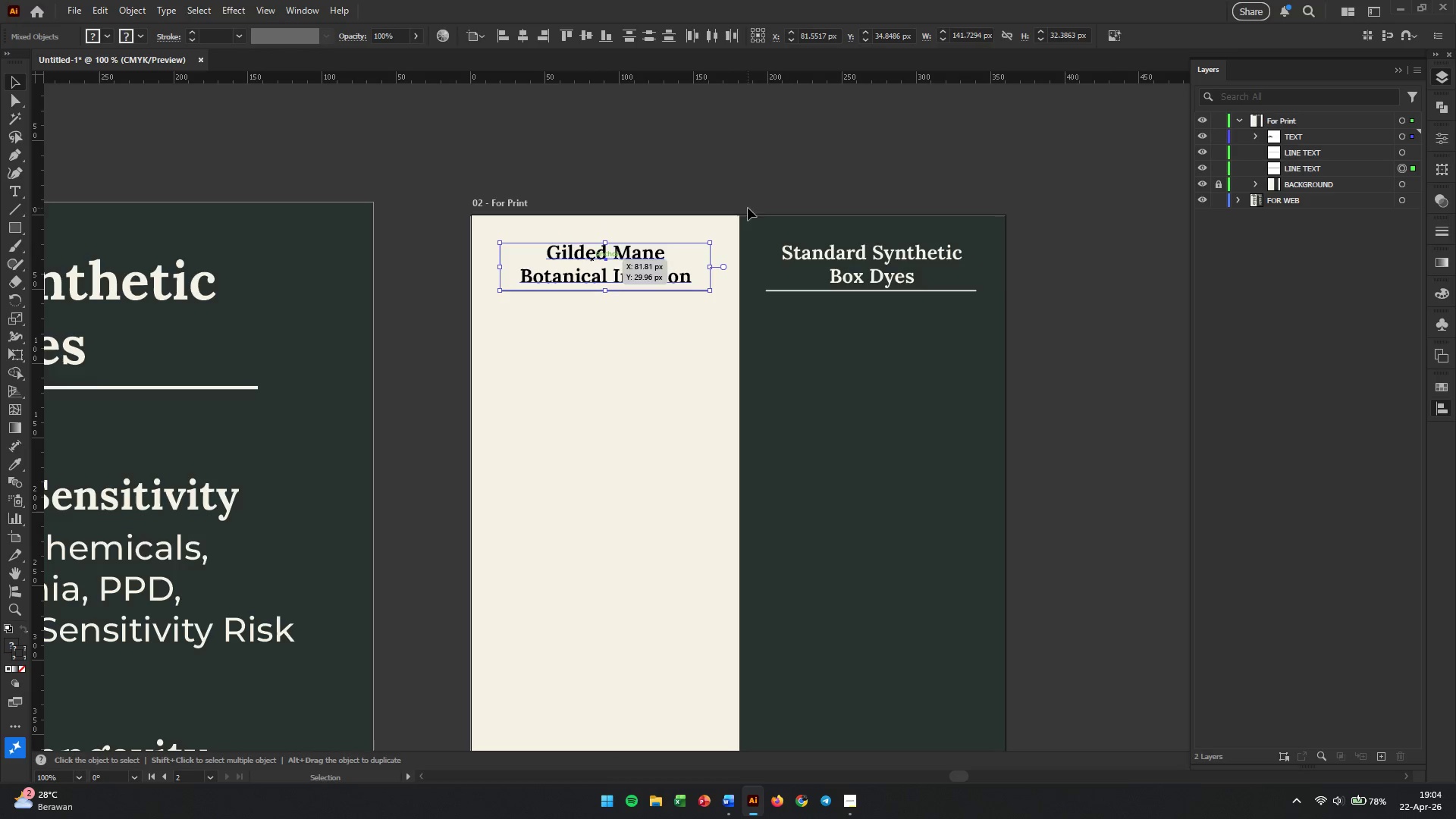 
left_click([758, 203])
 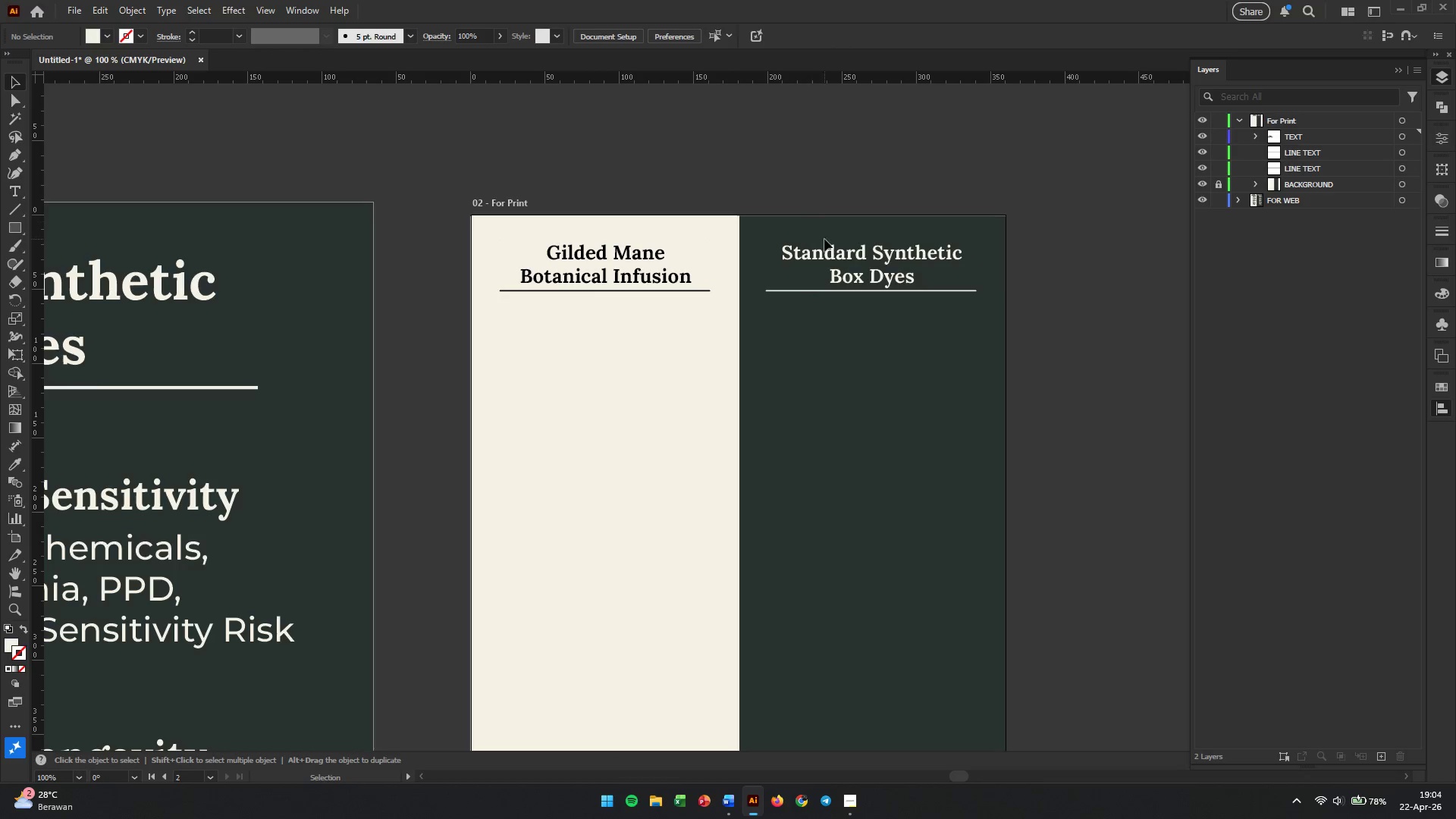 
hold_key(key=AltLeft, duration=0.92)
scroll: coordinate [805, 310], scroll_direction: down, amount: 1.0
 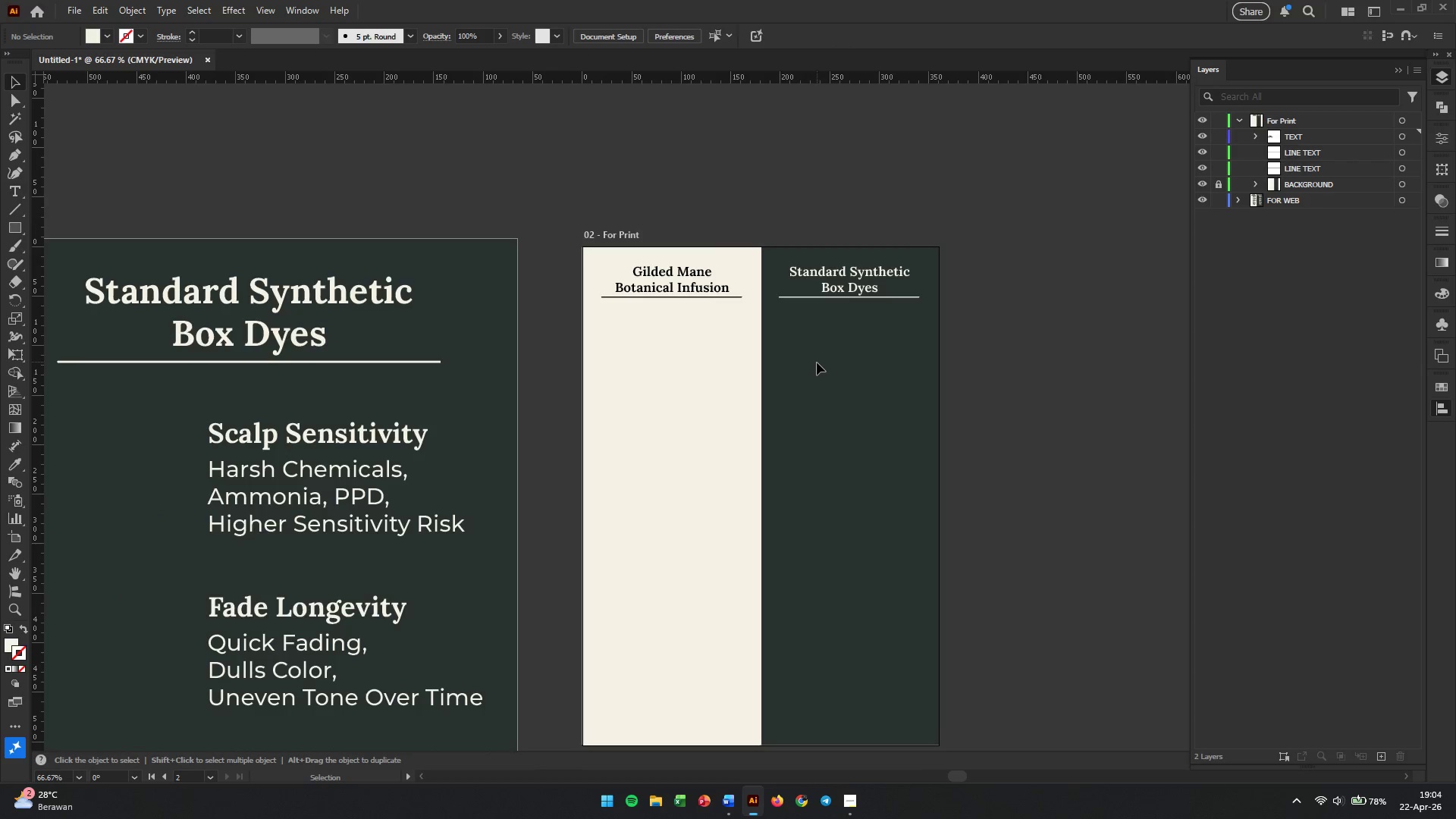 
hold_key(key=AltLeft, duration=0.38)
scroll: coordinate [817, 361], scroll_direction: down, amount: 1.0
 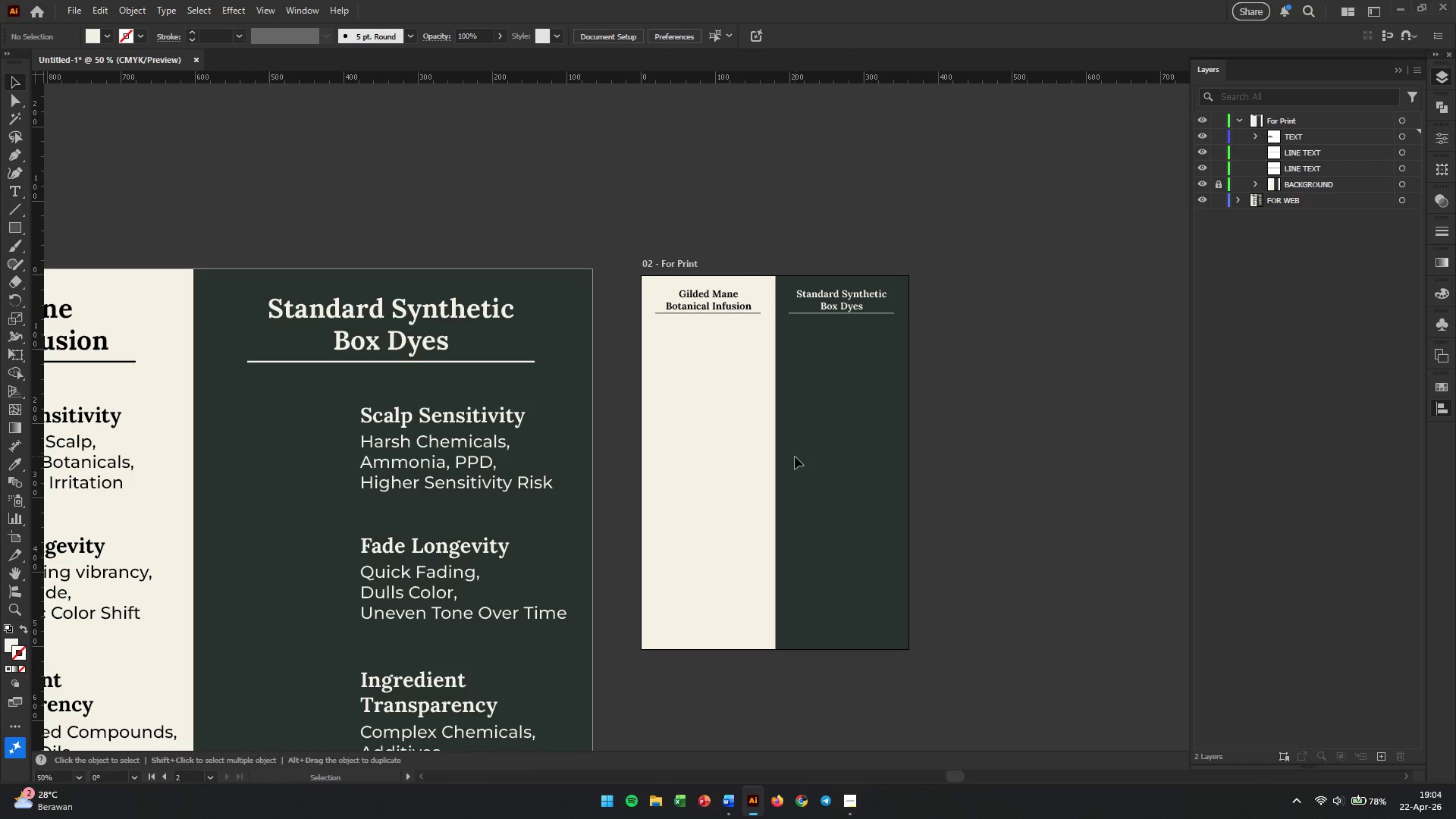 
hold_key(key=Space, duration=0.7)
 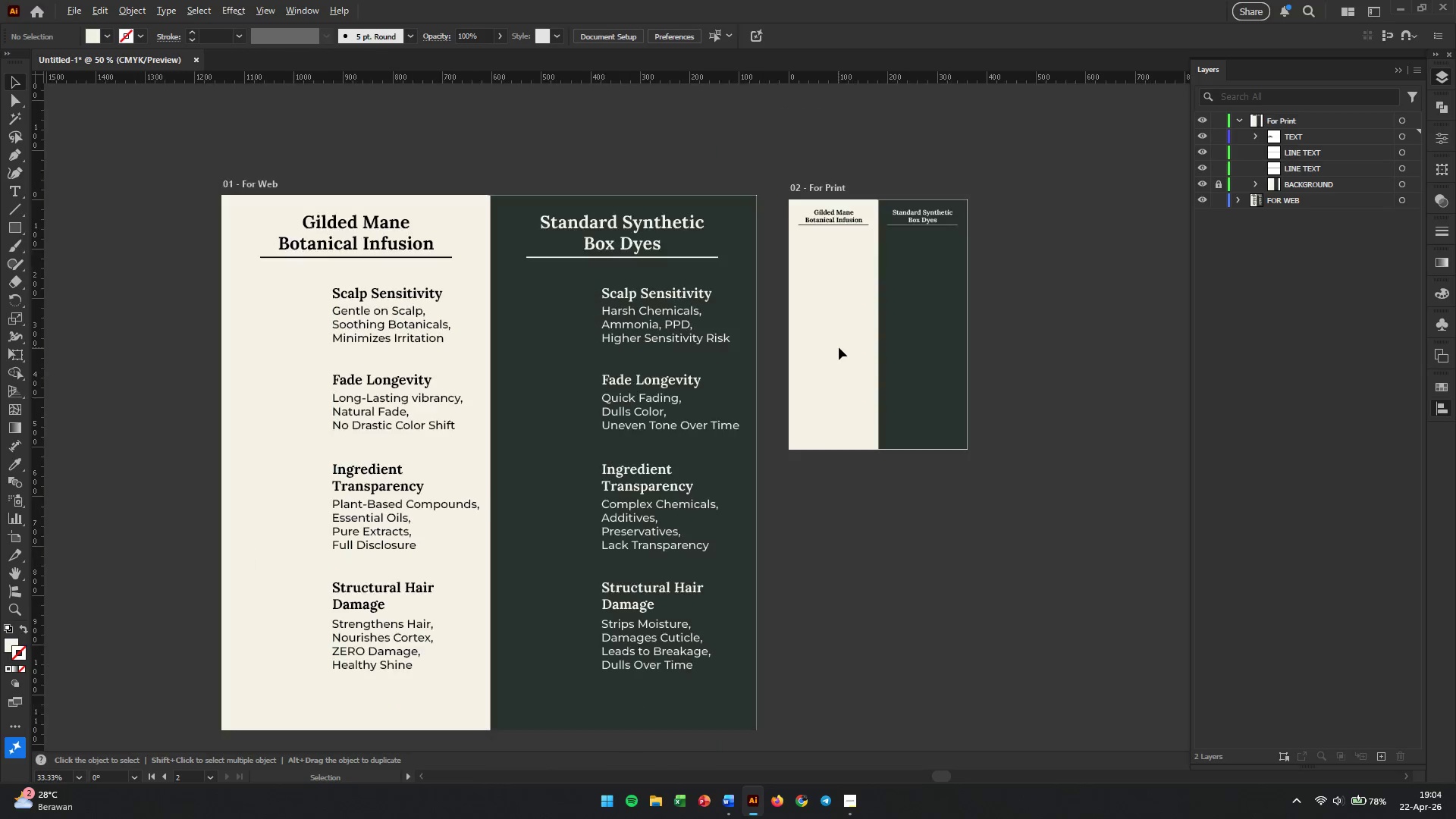 
left_click_drag(start_coordinate=[780, 476], to_coordinate=[902, 327])
 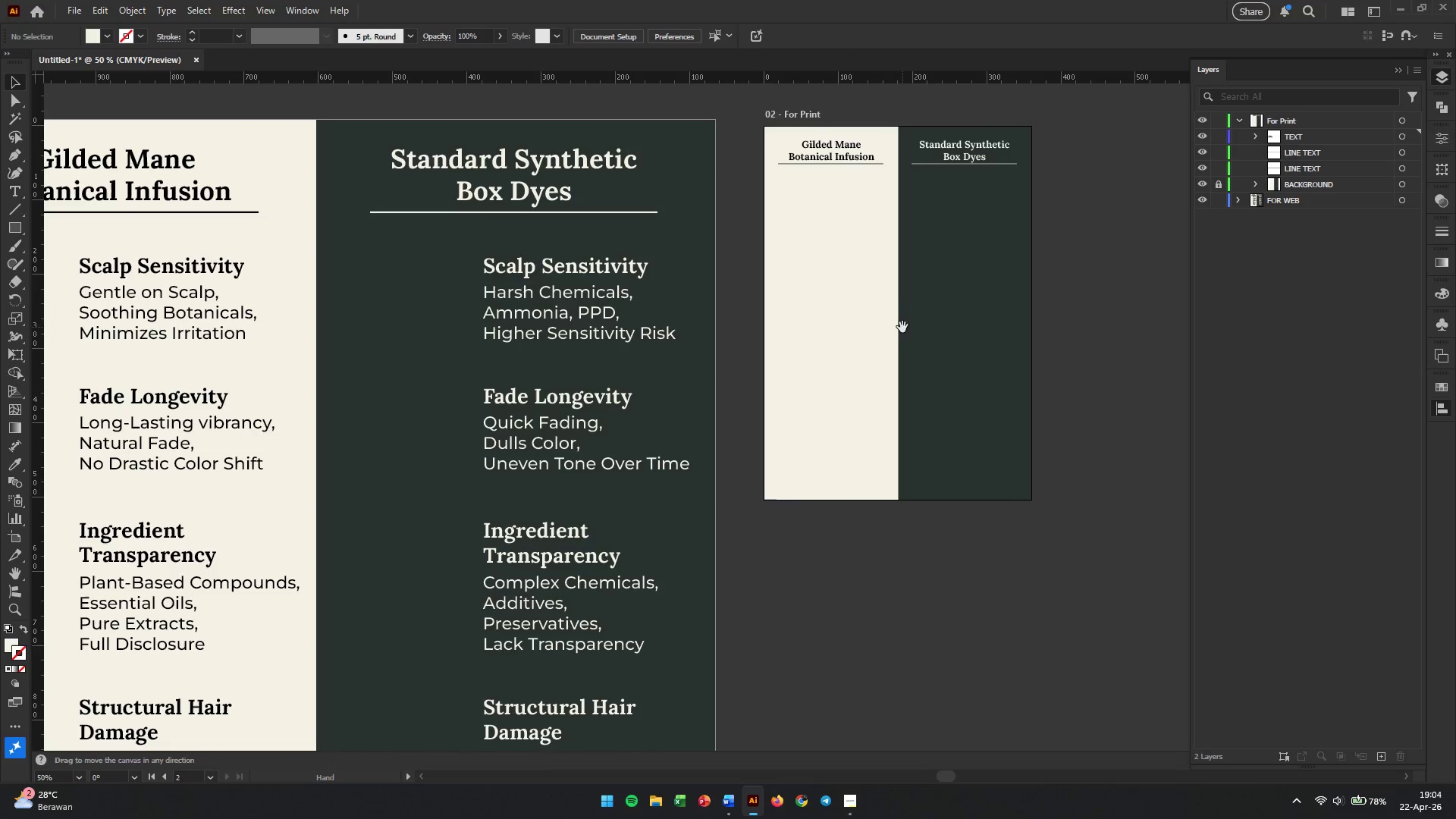 
hold_key(key=AltLeft, duration=3.3)
scroll: coordinate [839, 347], scroll_direction: down, amount: 1.0
 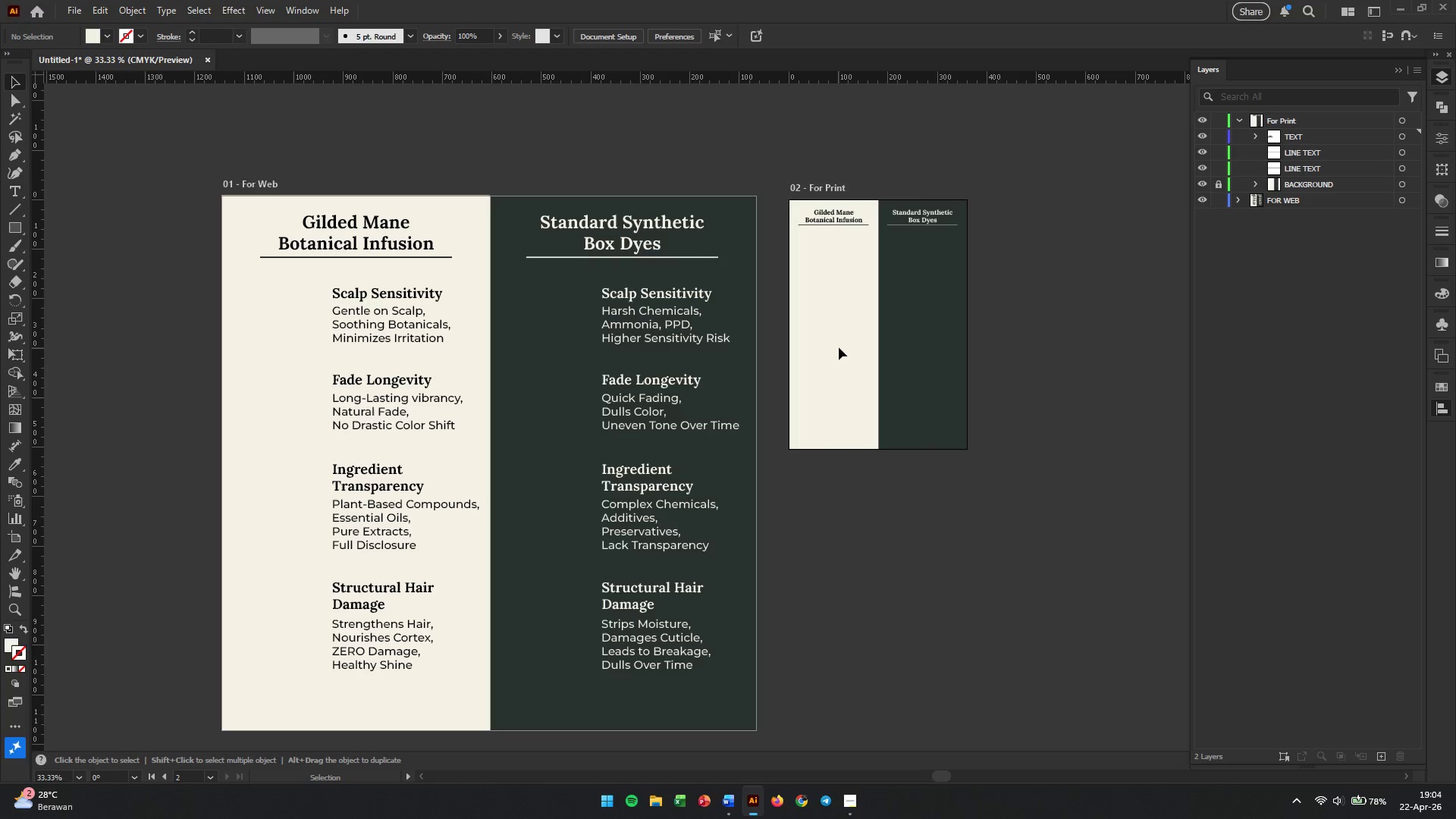 
left_click_drag(start_coordinate=[780, 290], to_coordinate=[615, 708])
 